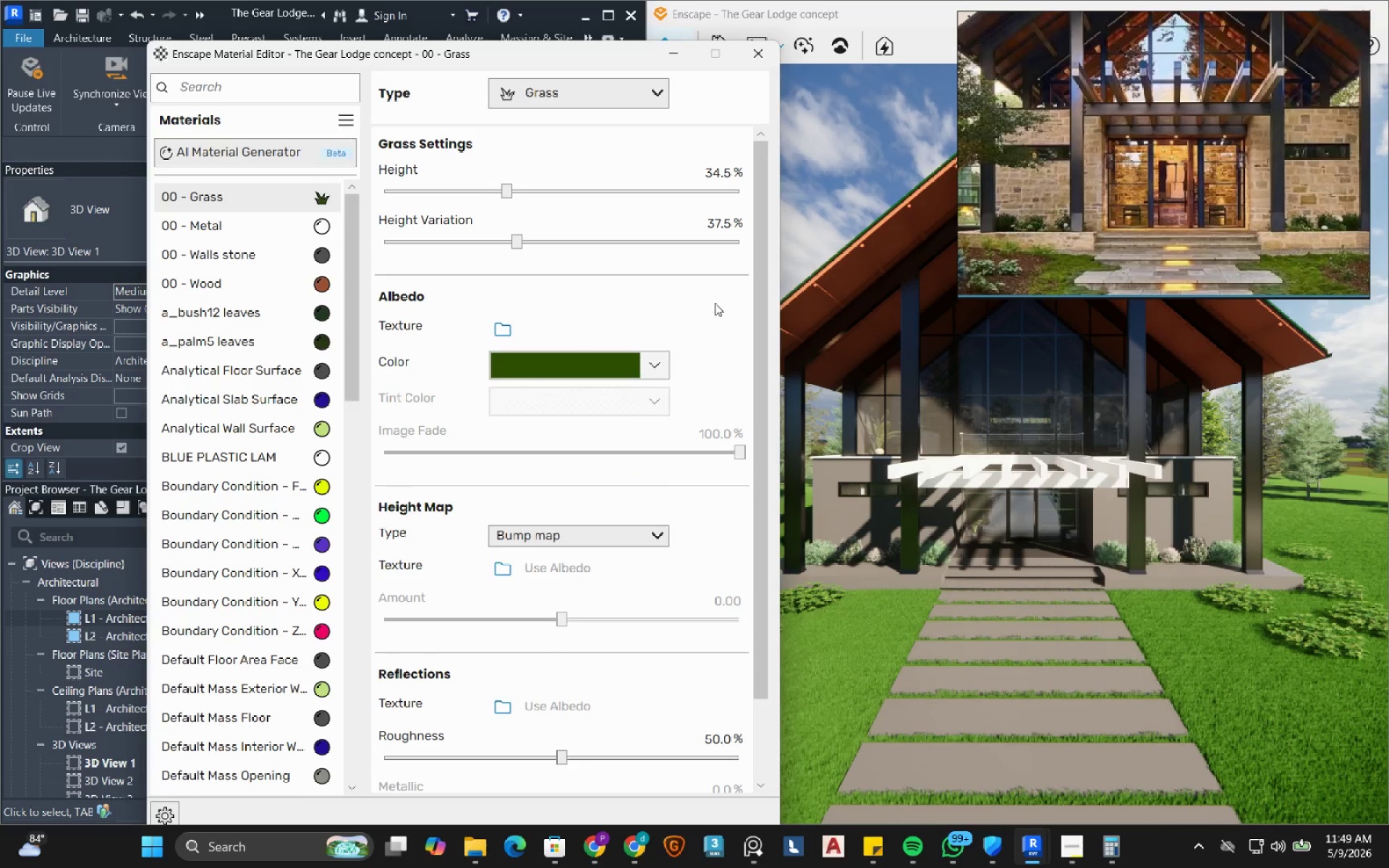 
wait(5.66)
 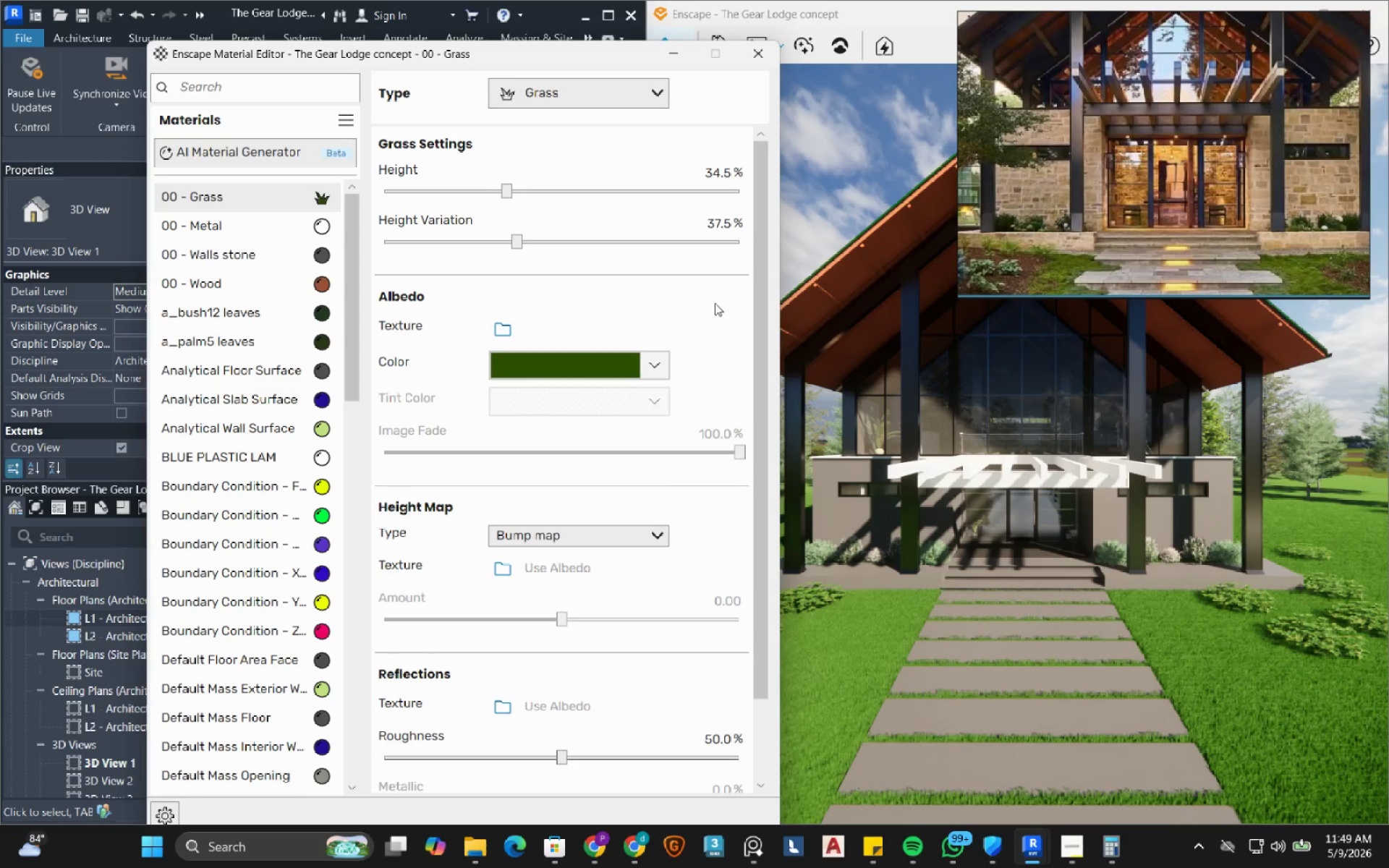 
left_click([326, 254])
 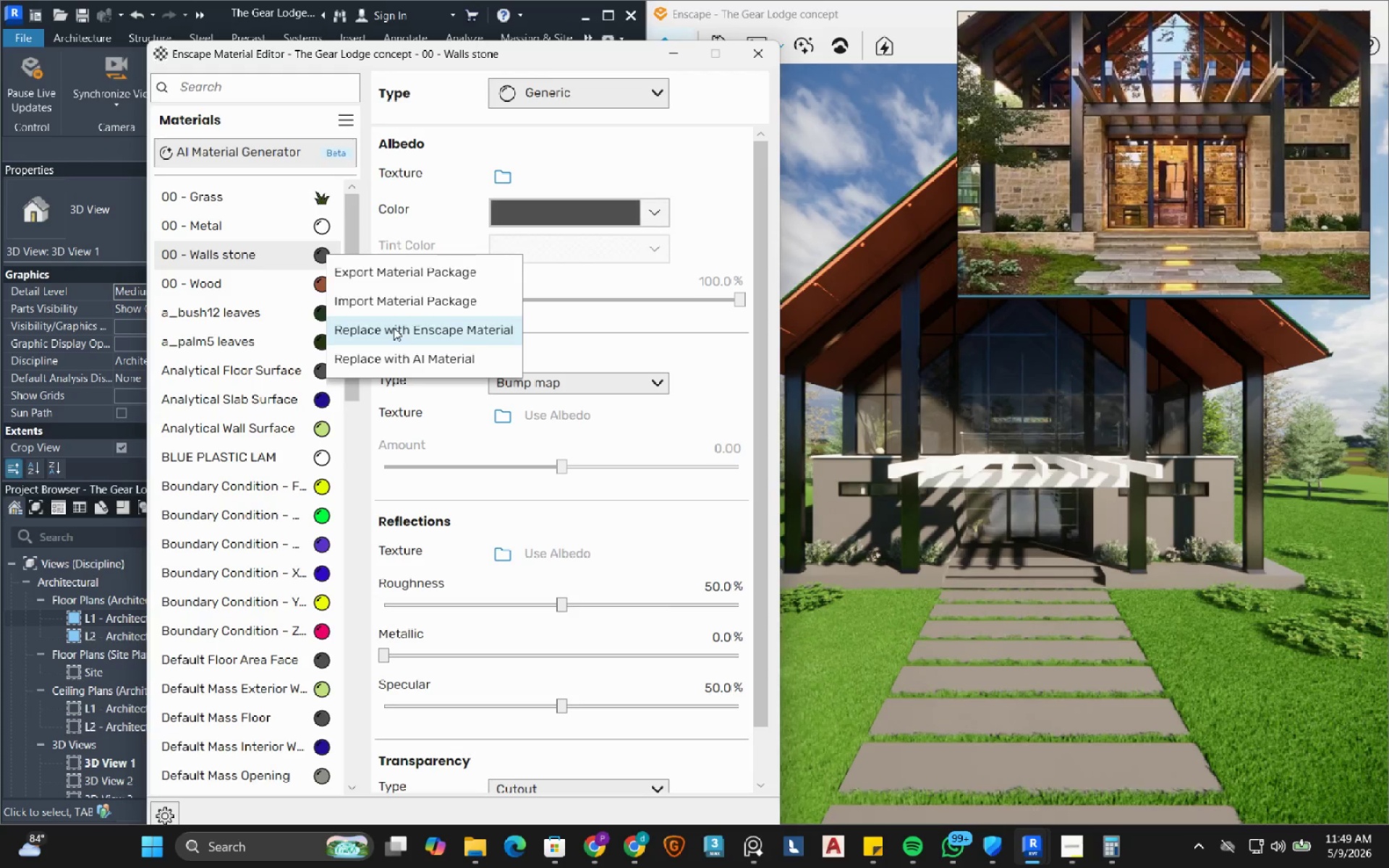 
left_click([394, 328])
 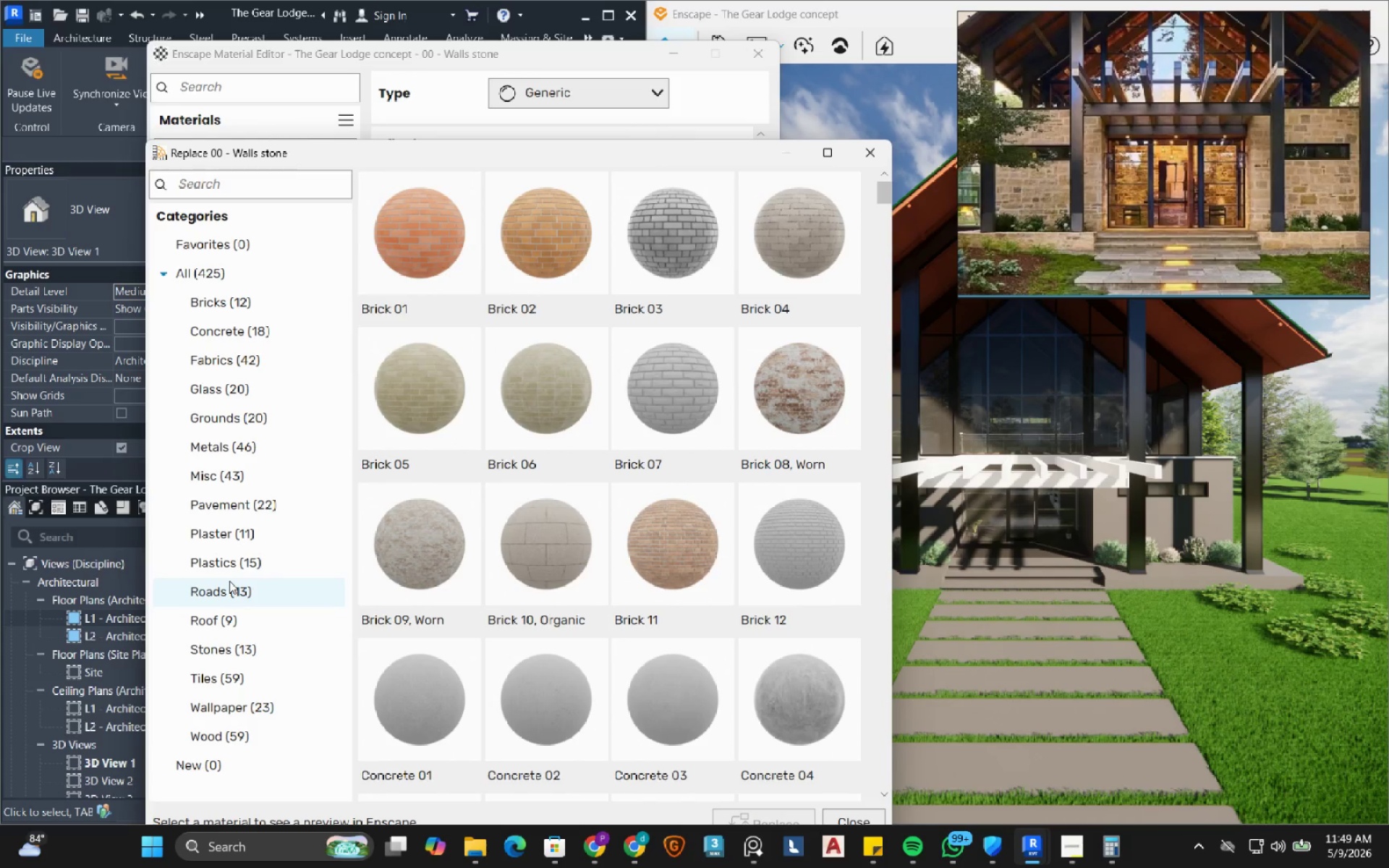 
wait(6.67)
 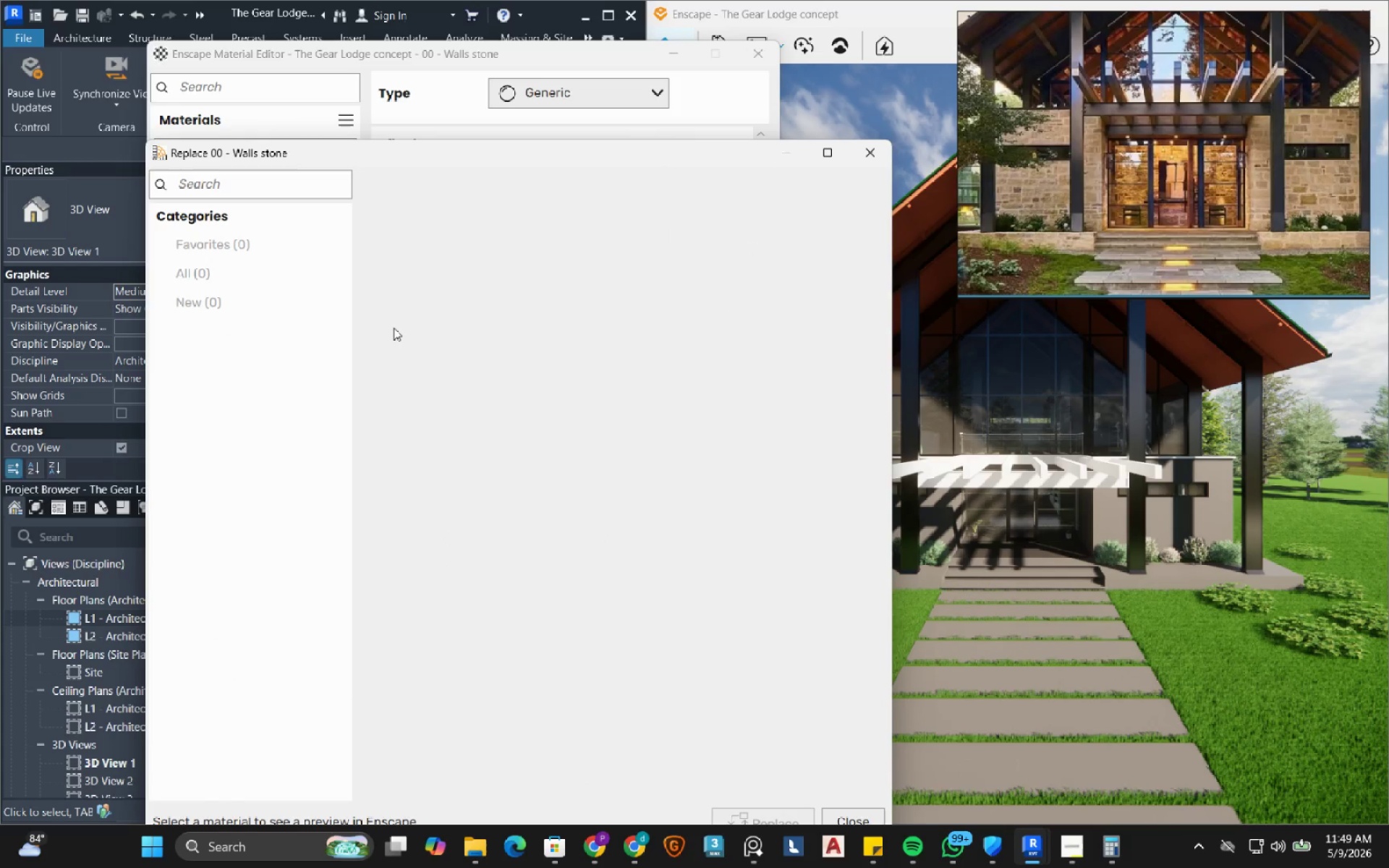 
left_click([207, 178])
 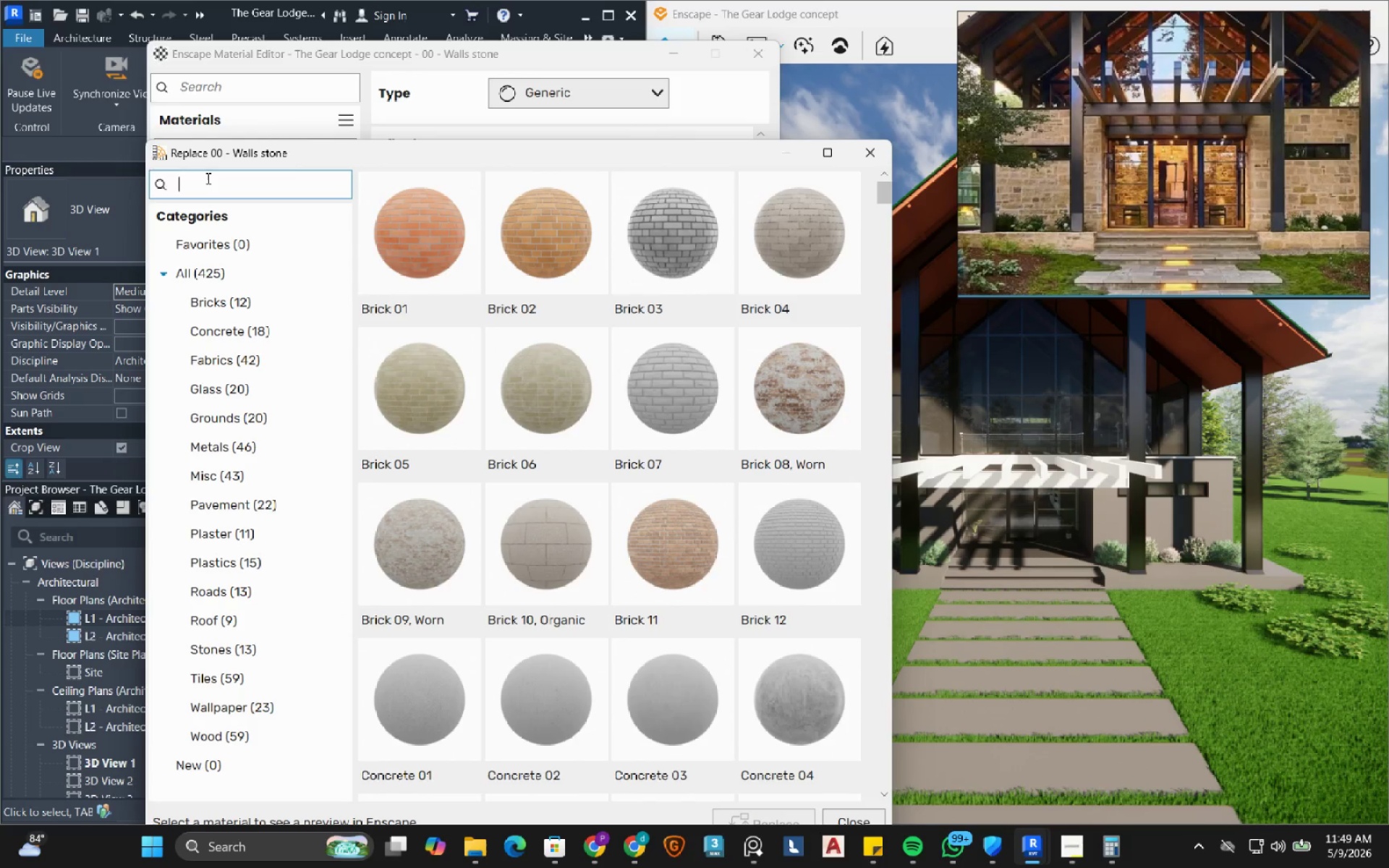 
type(stone)
 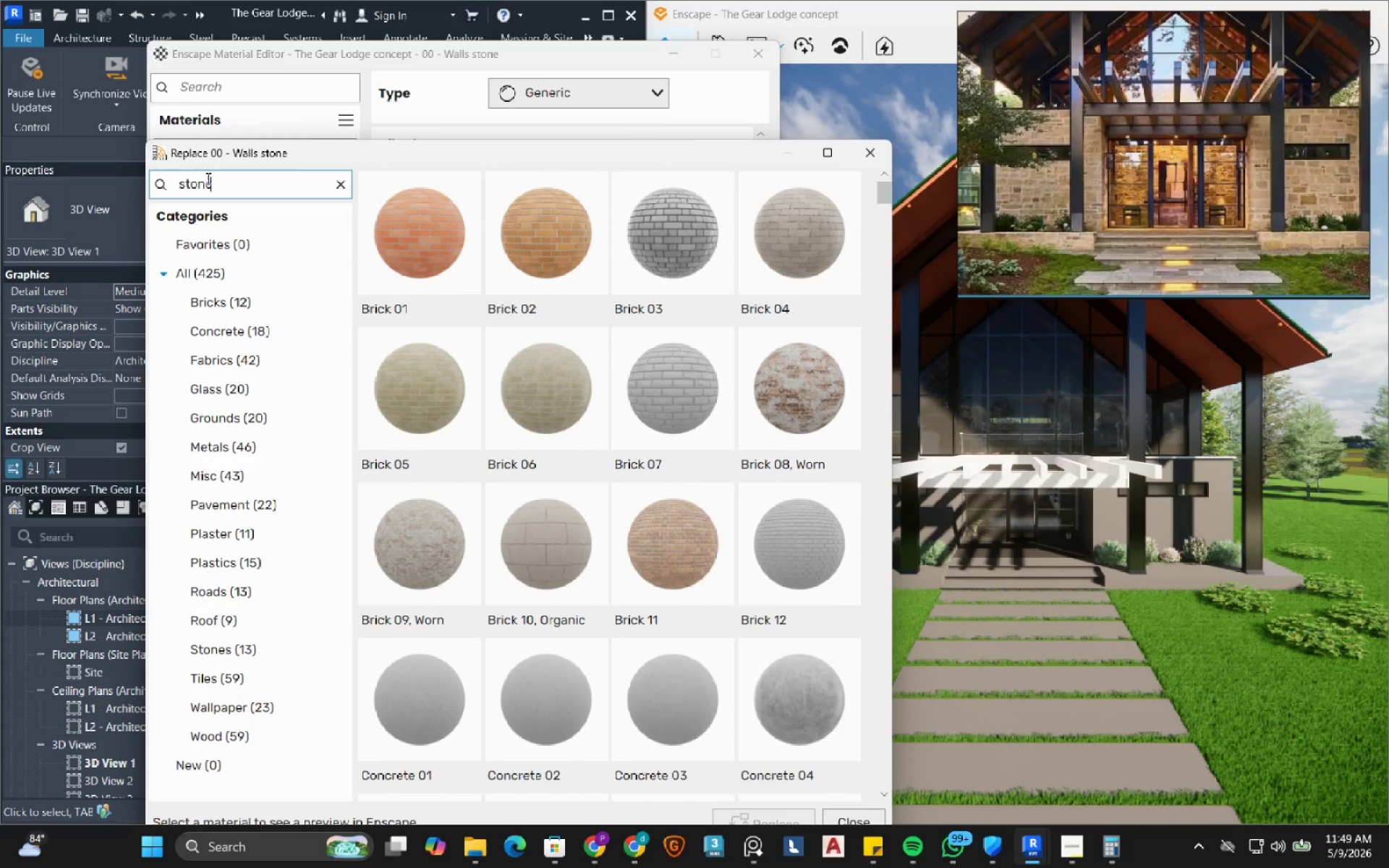 
key(Enter)
 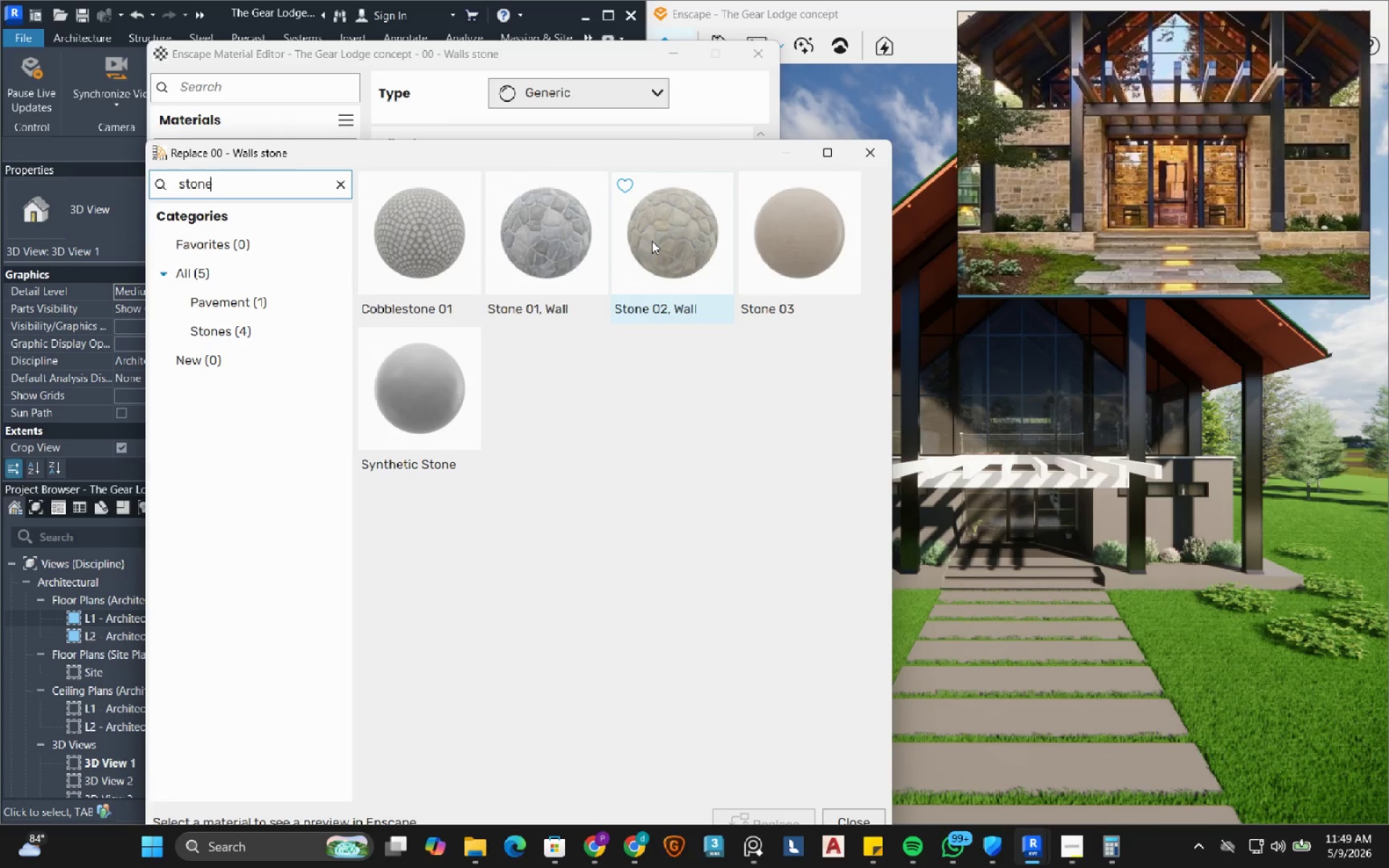 
wait(11.23)
 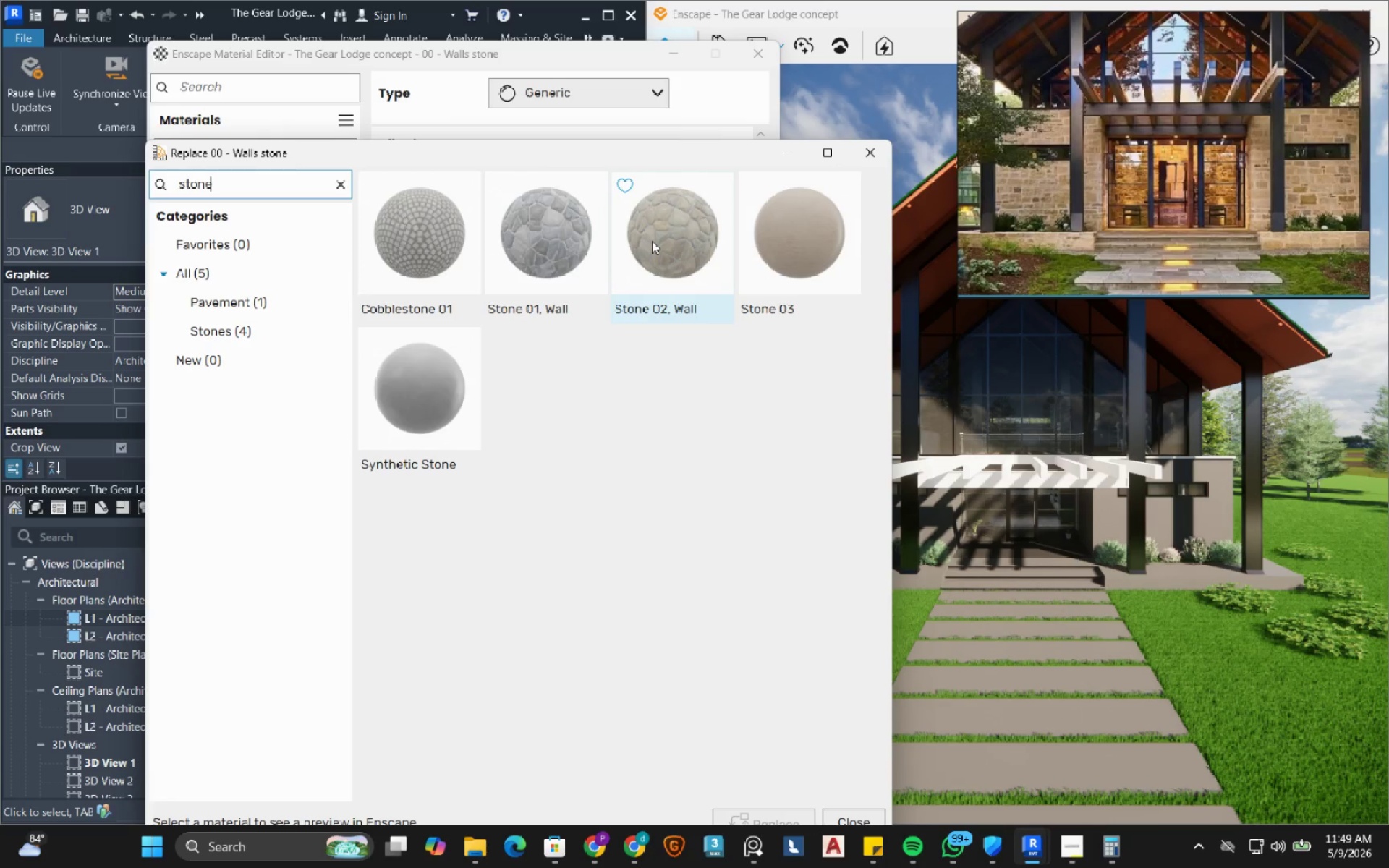 
left_click([276, 328])
 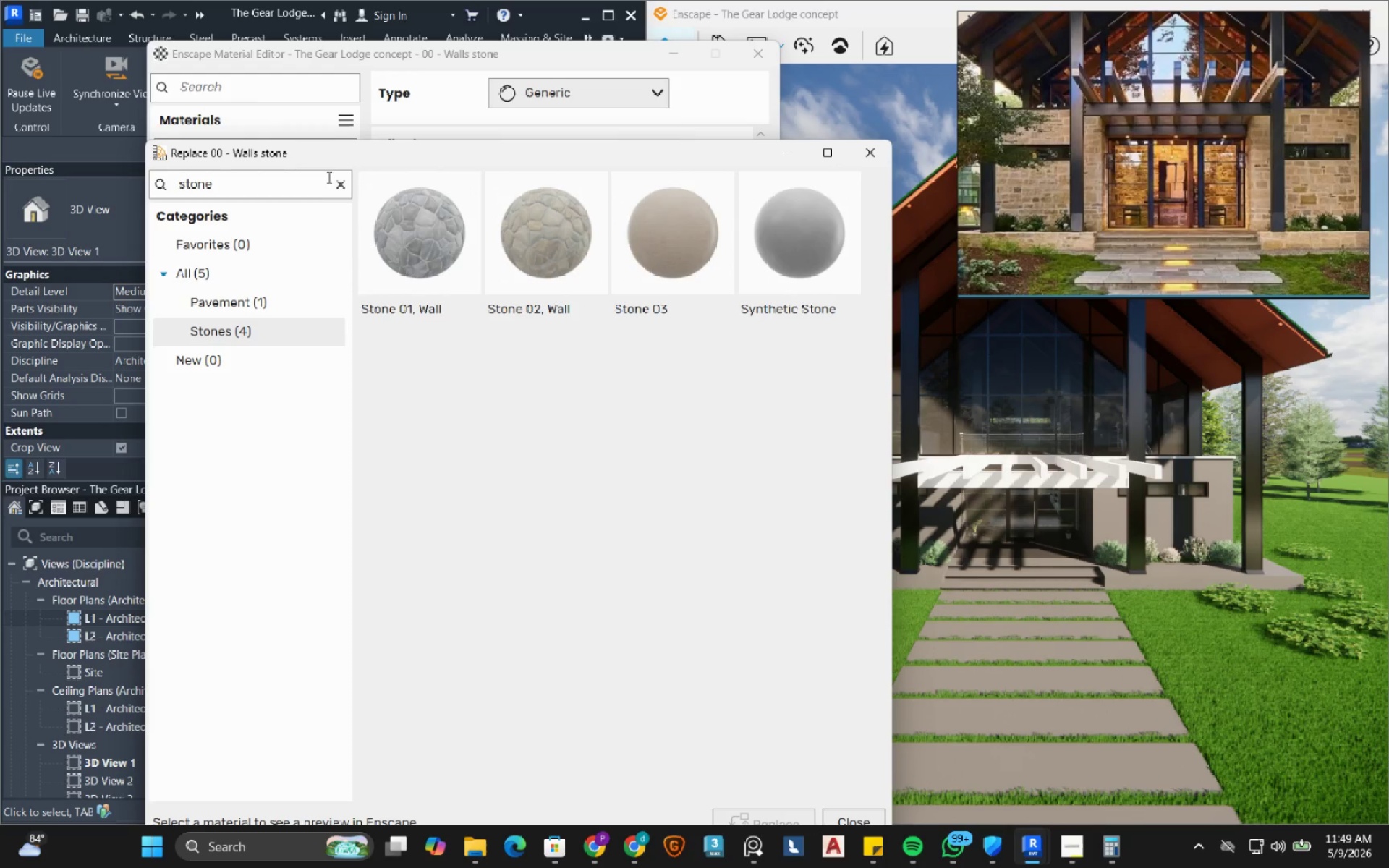 
left_click([331, 184])
 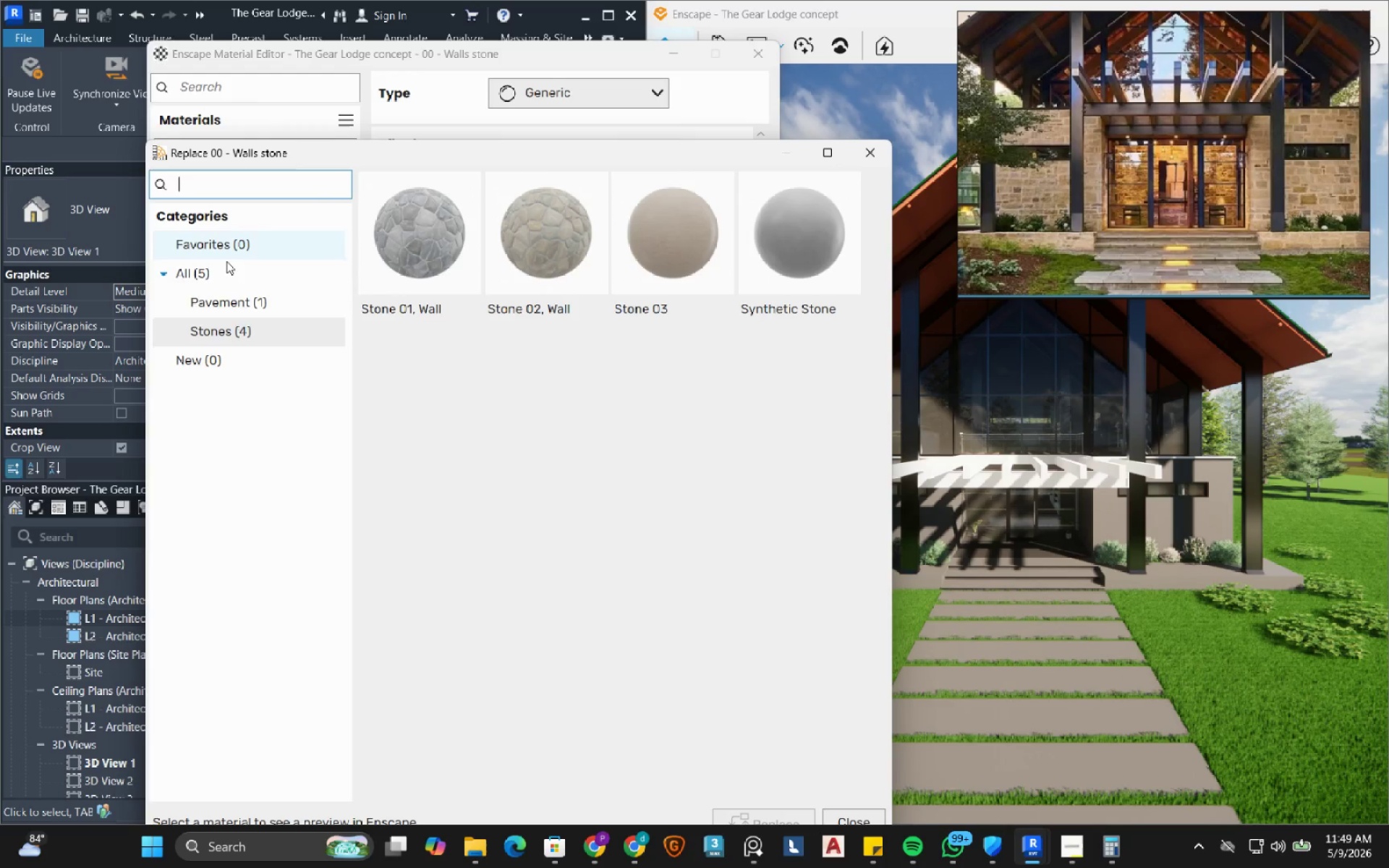 
mouse_move([218, 299])
 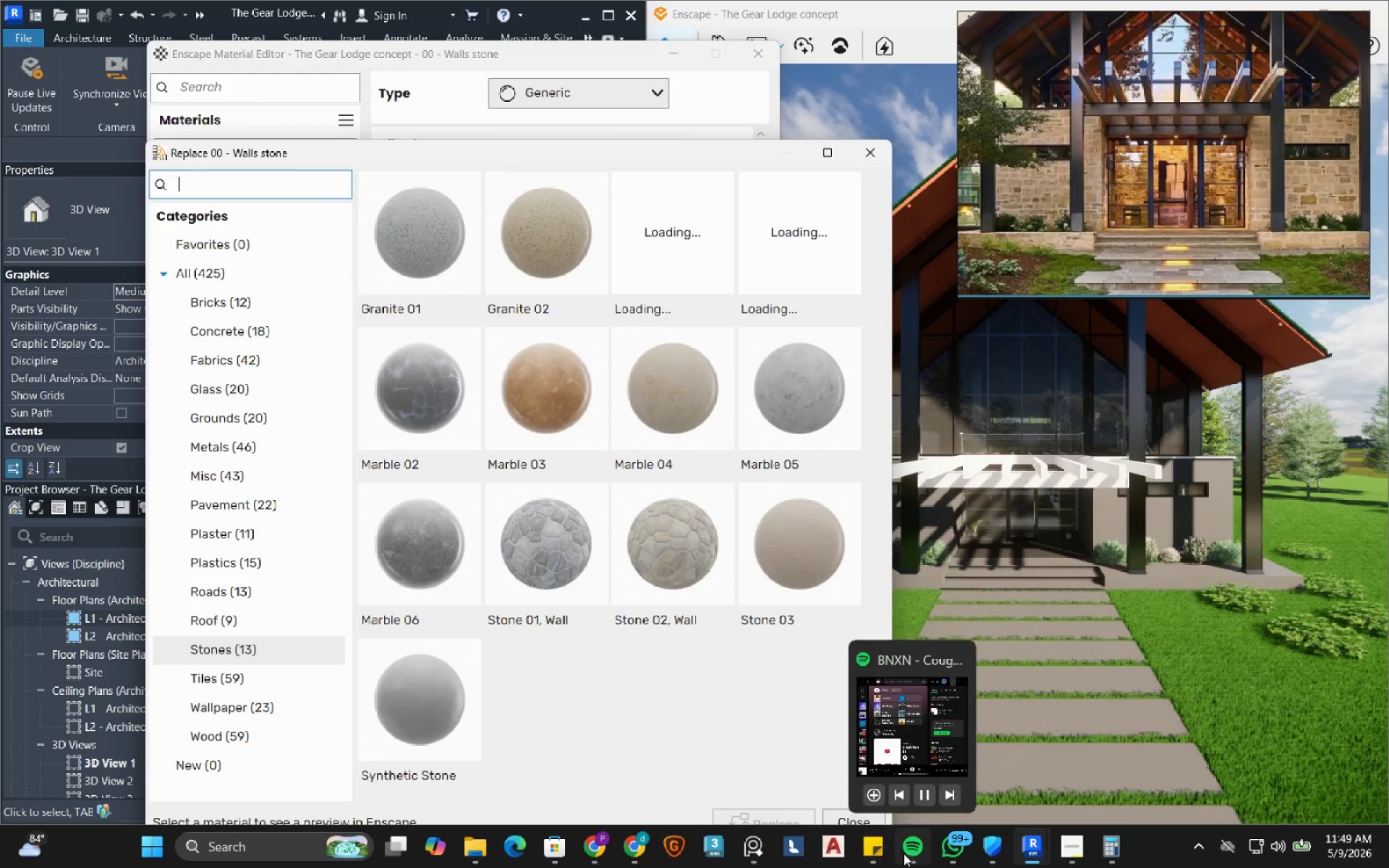 
left_click([914, 740])
 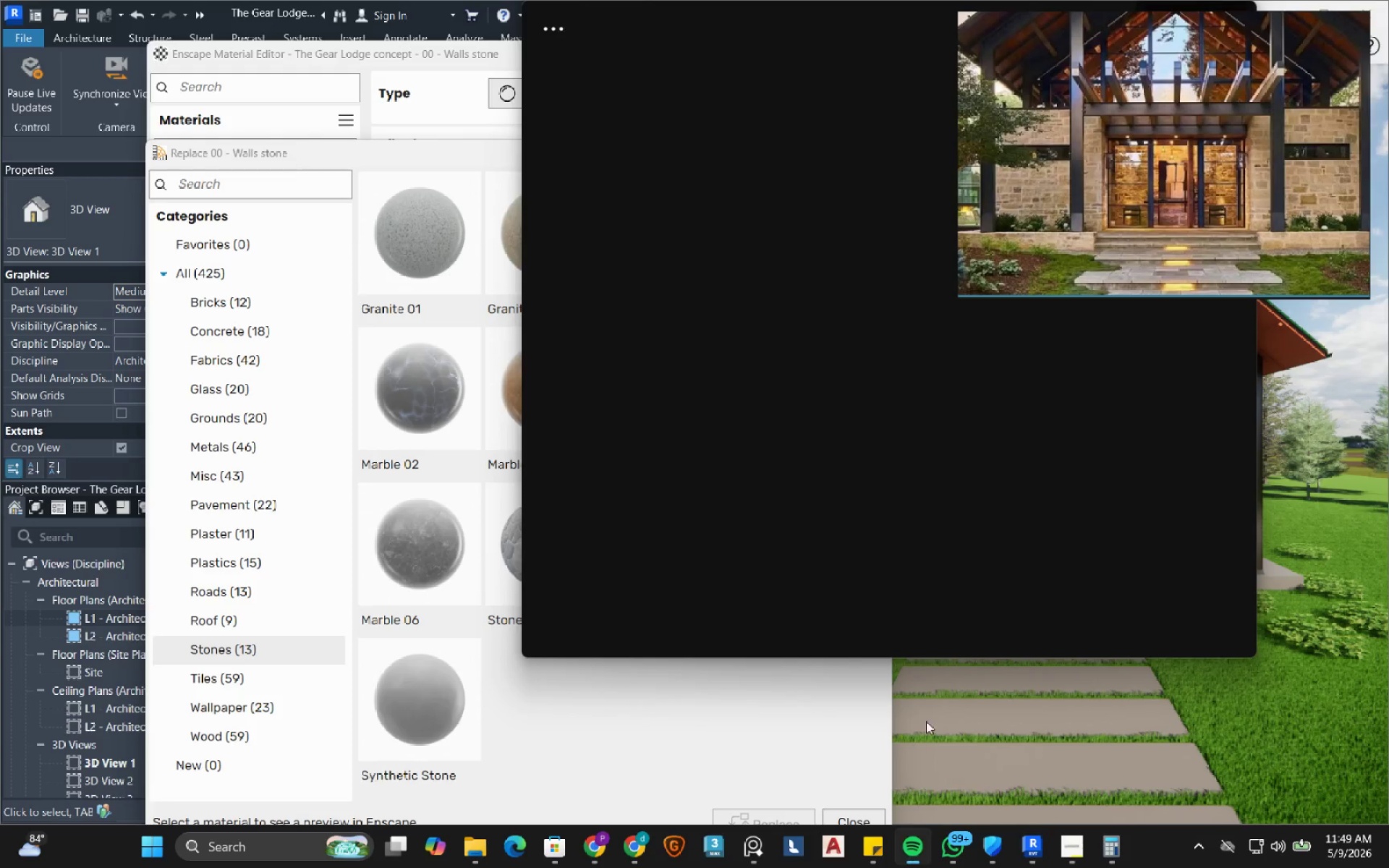 
mouse_move([1047, 465])
 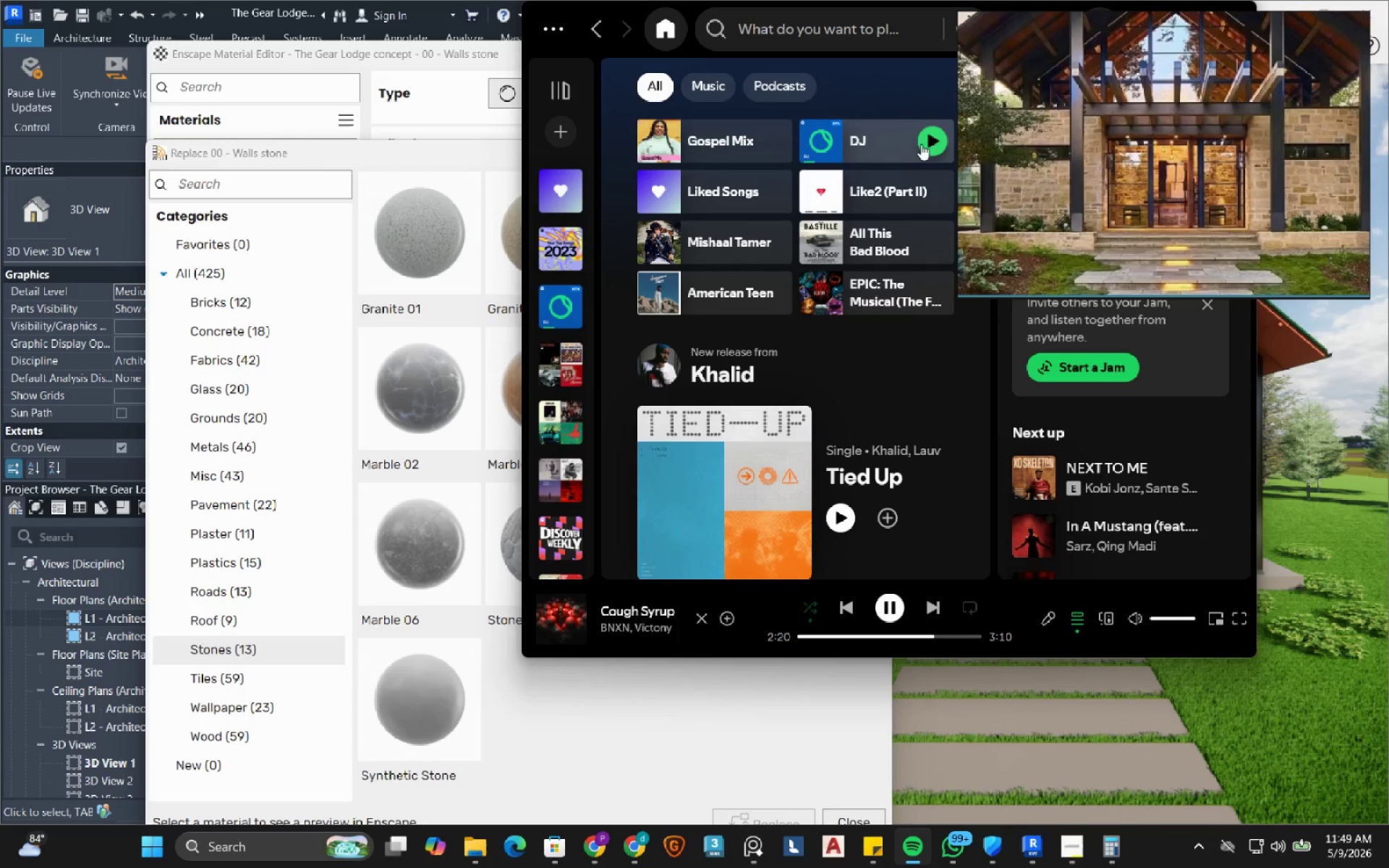 
left_click([929, 143])
 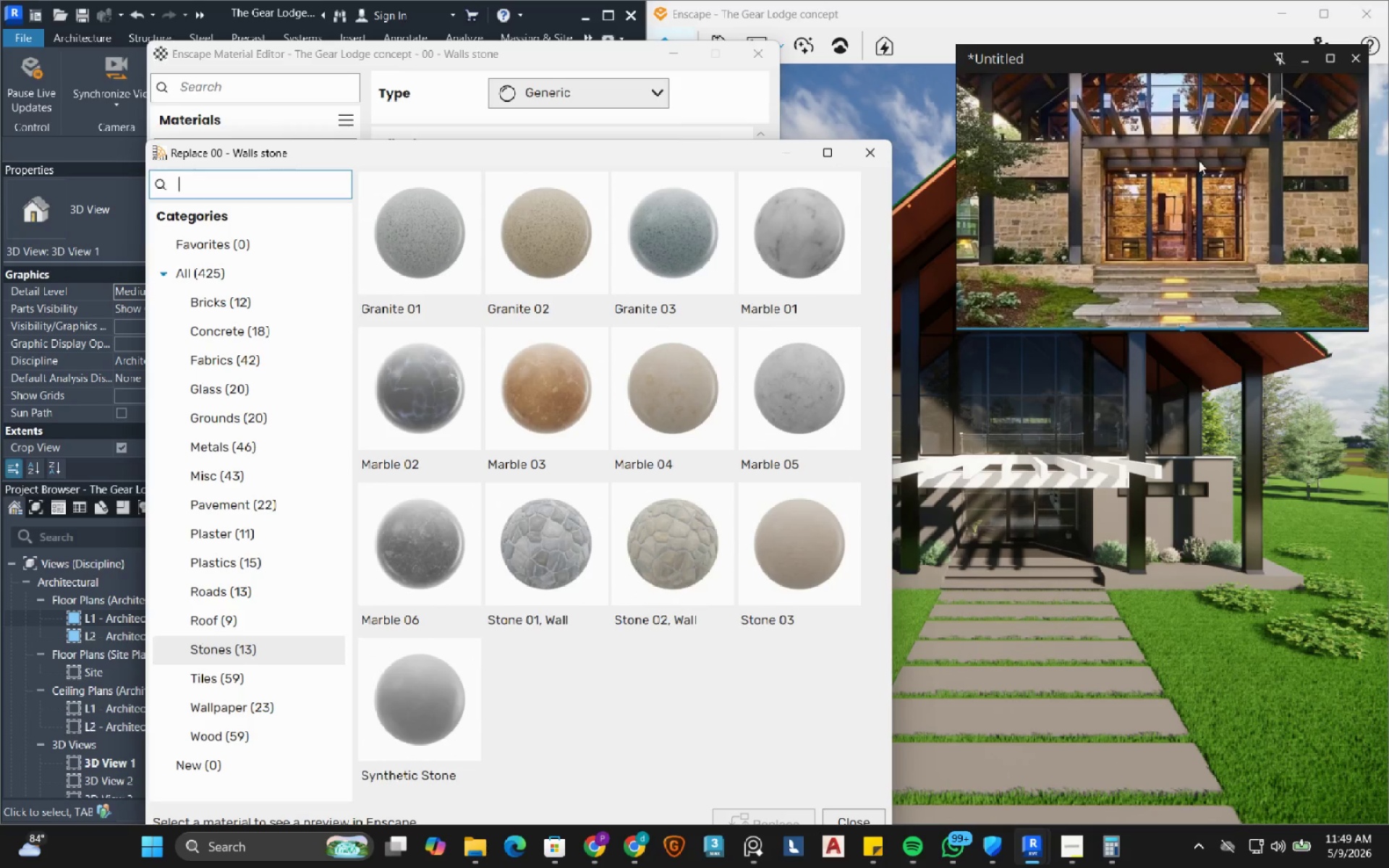 
wait(6.47)
 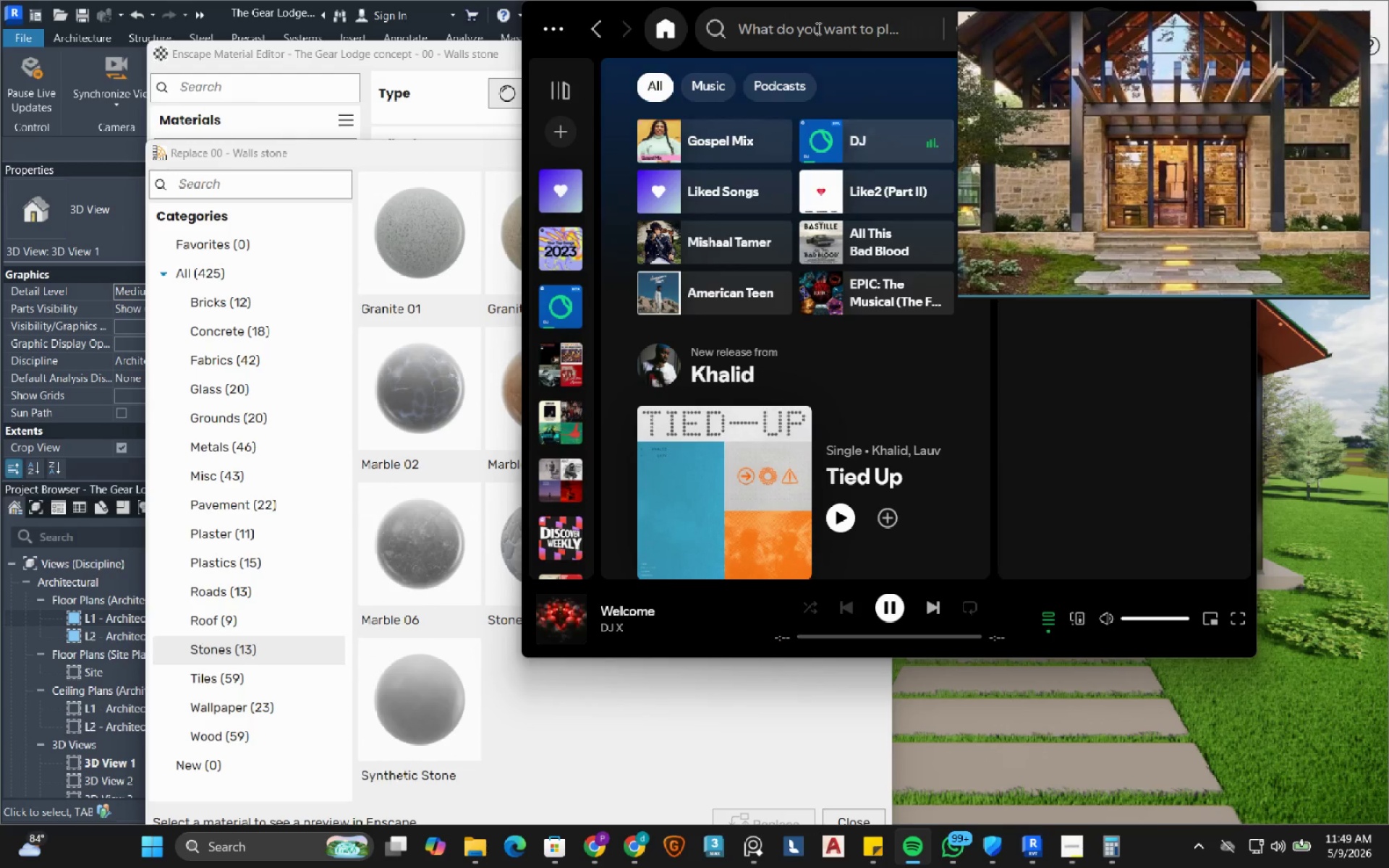 
left_click([259, 297])
 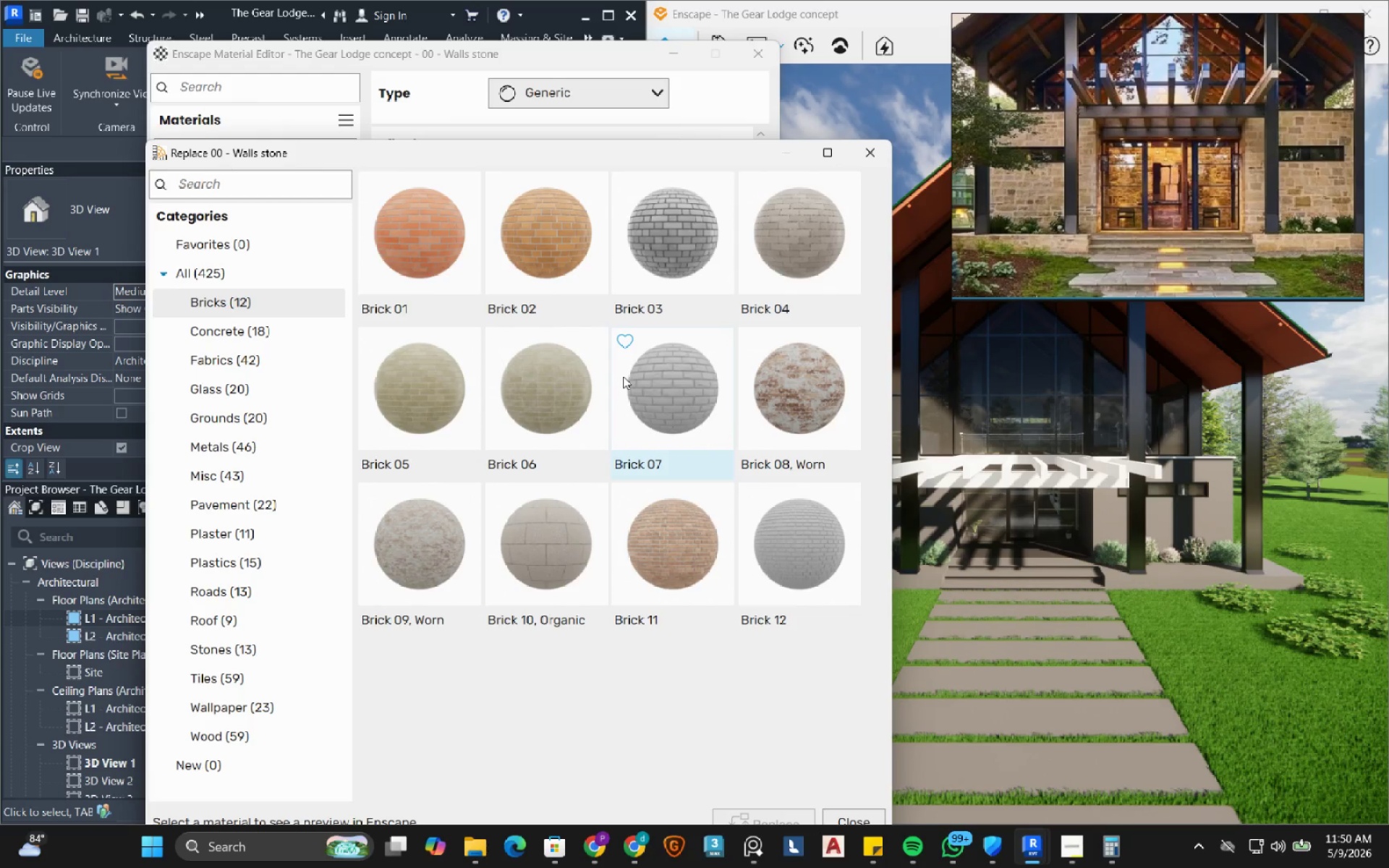 
wait(6.44)
 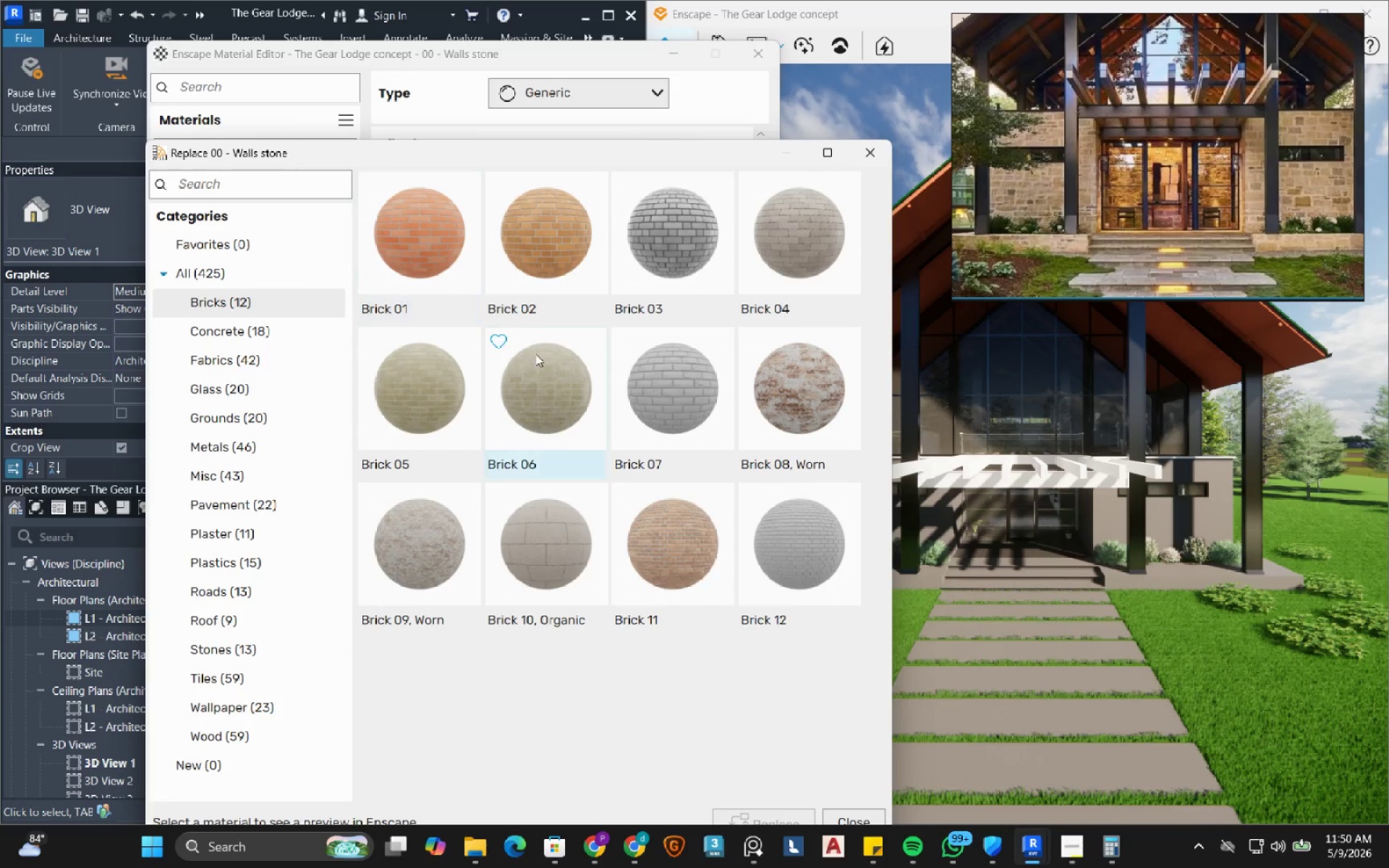 
left_click([539, 389])
 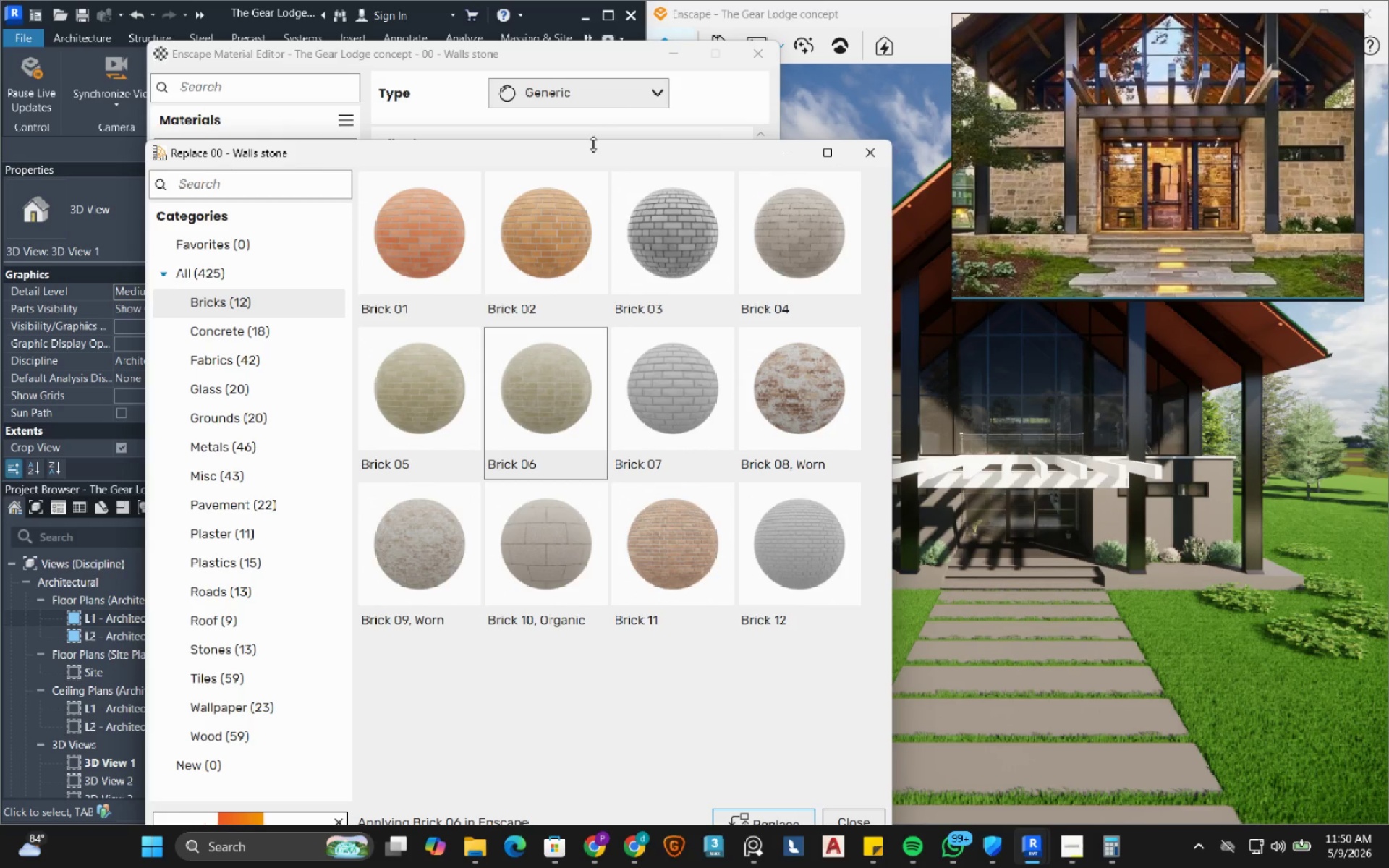 
left_click_drag(start_coordinate=[569, 159], to_coordinate=[556, 101])
 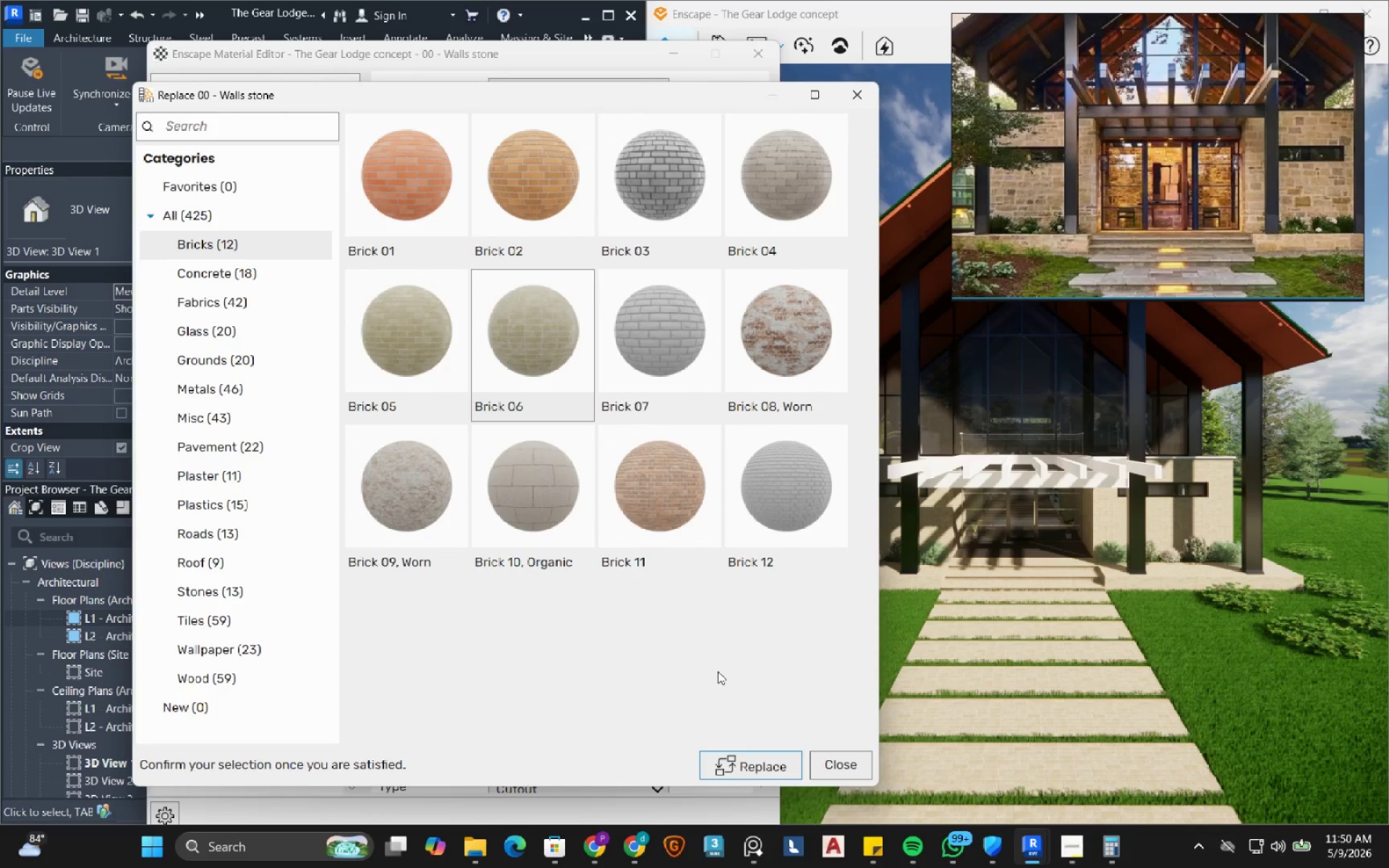 
wait(7.53)
 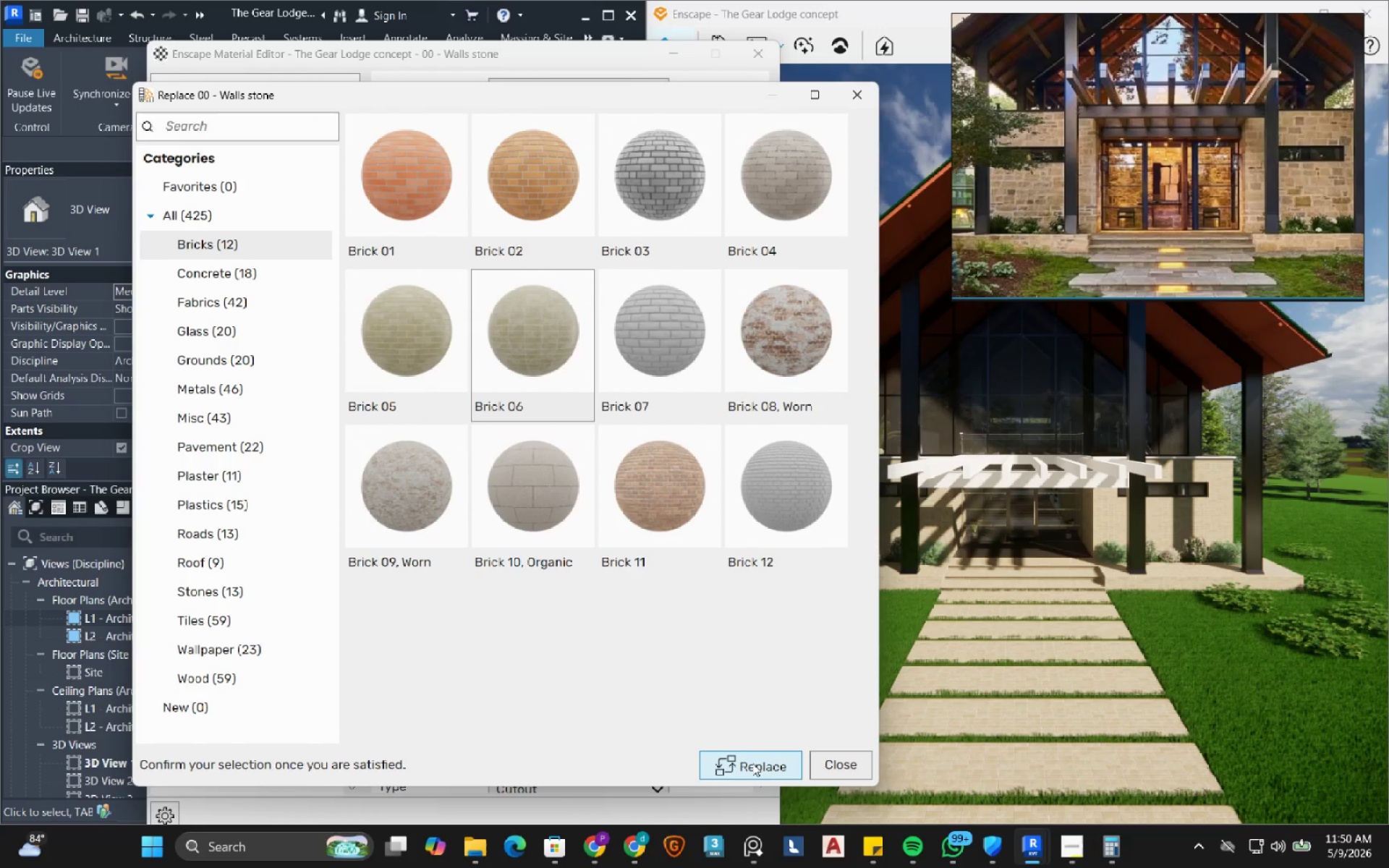 
left_click([794, 338])
 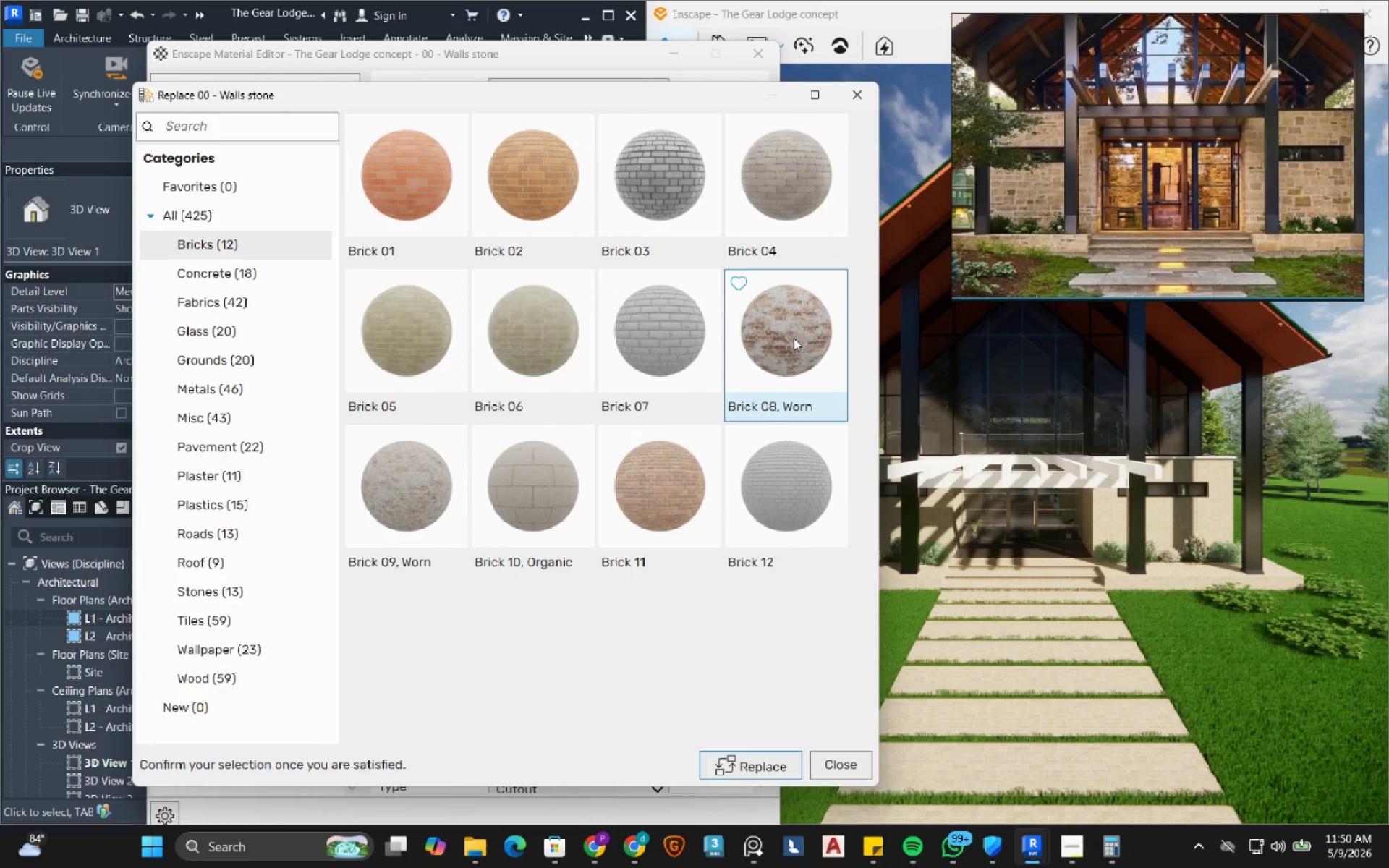 
wait(8.06)
 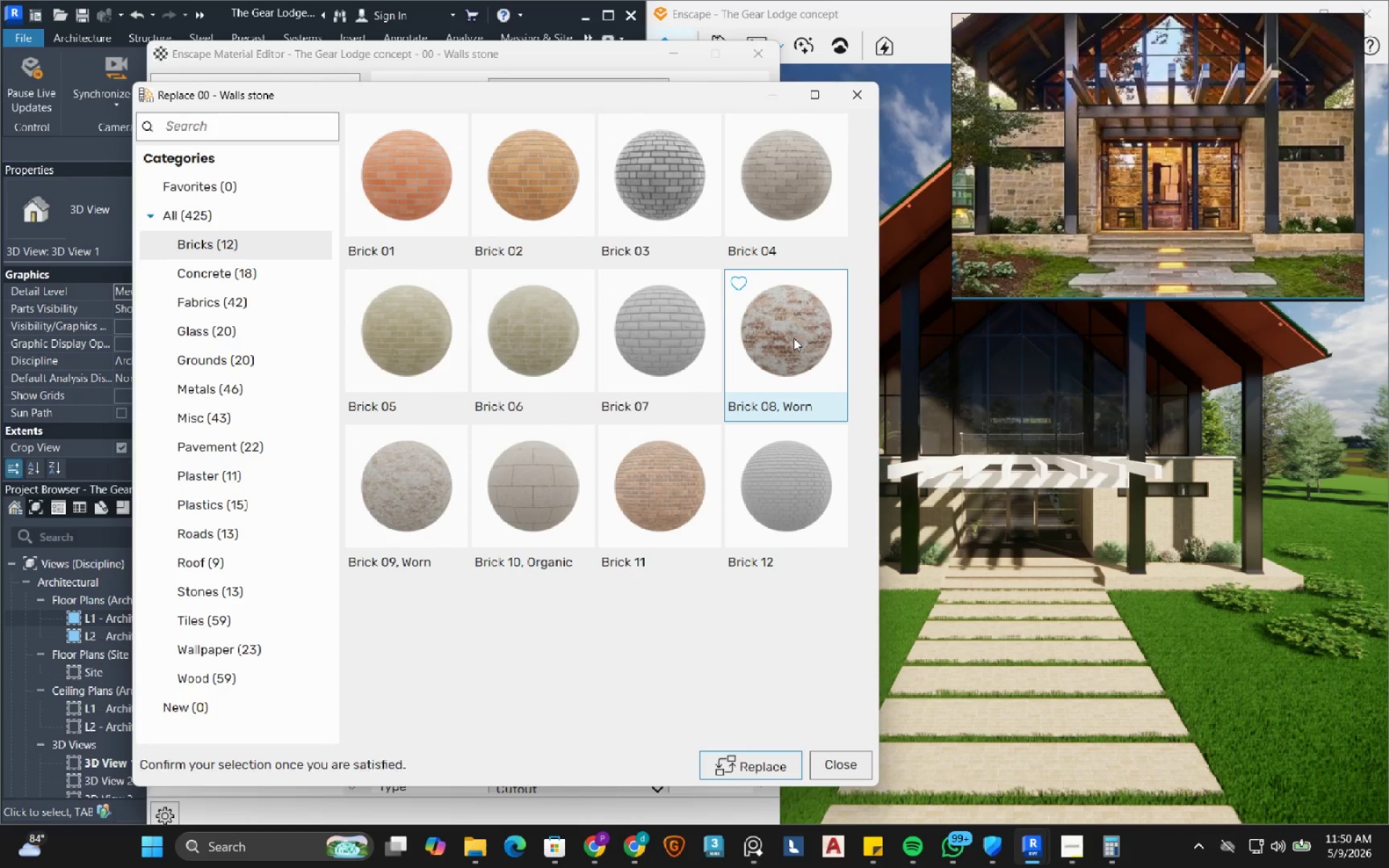 
left_click([426, 505])
 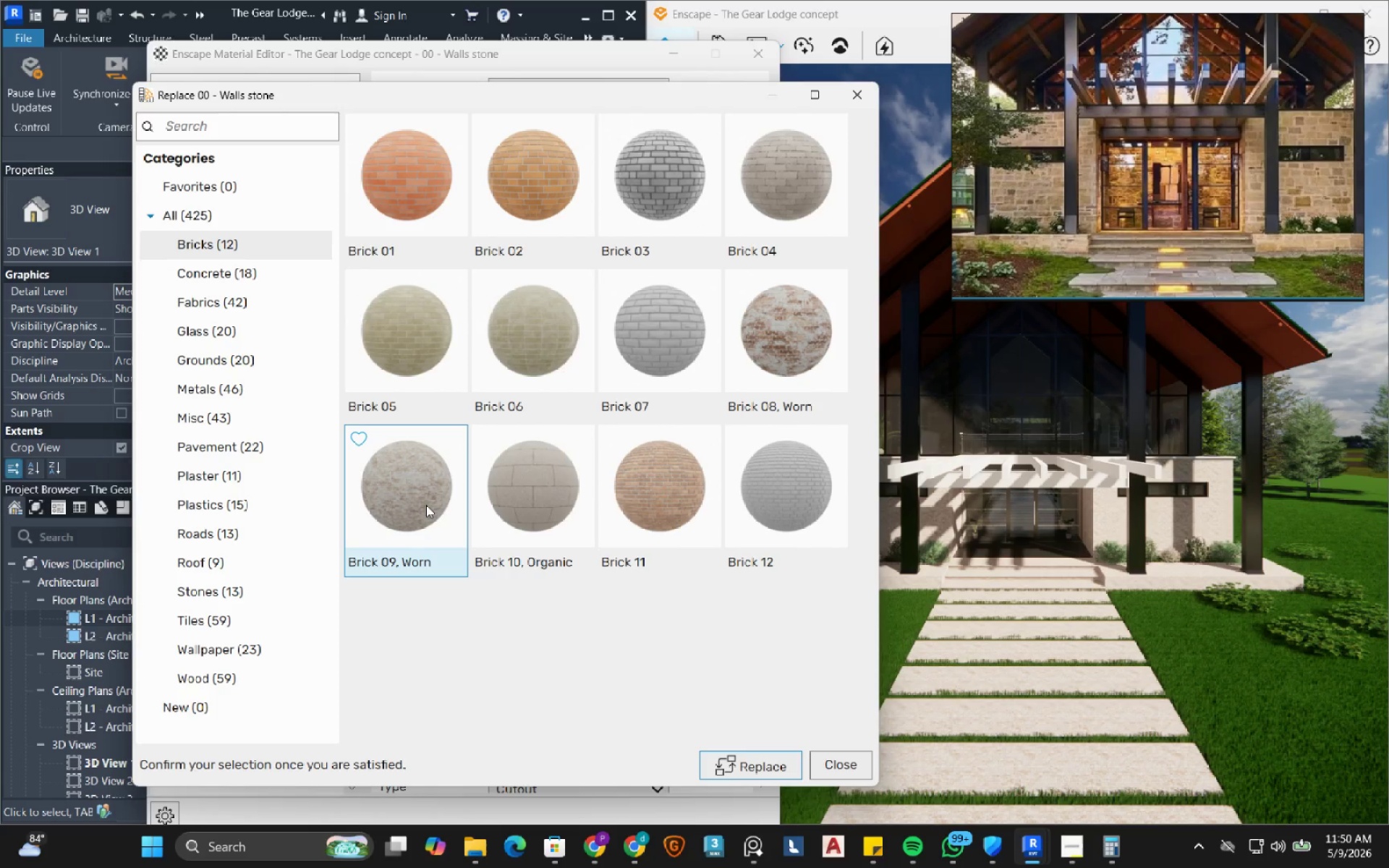 
wait(10.94)
 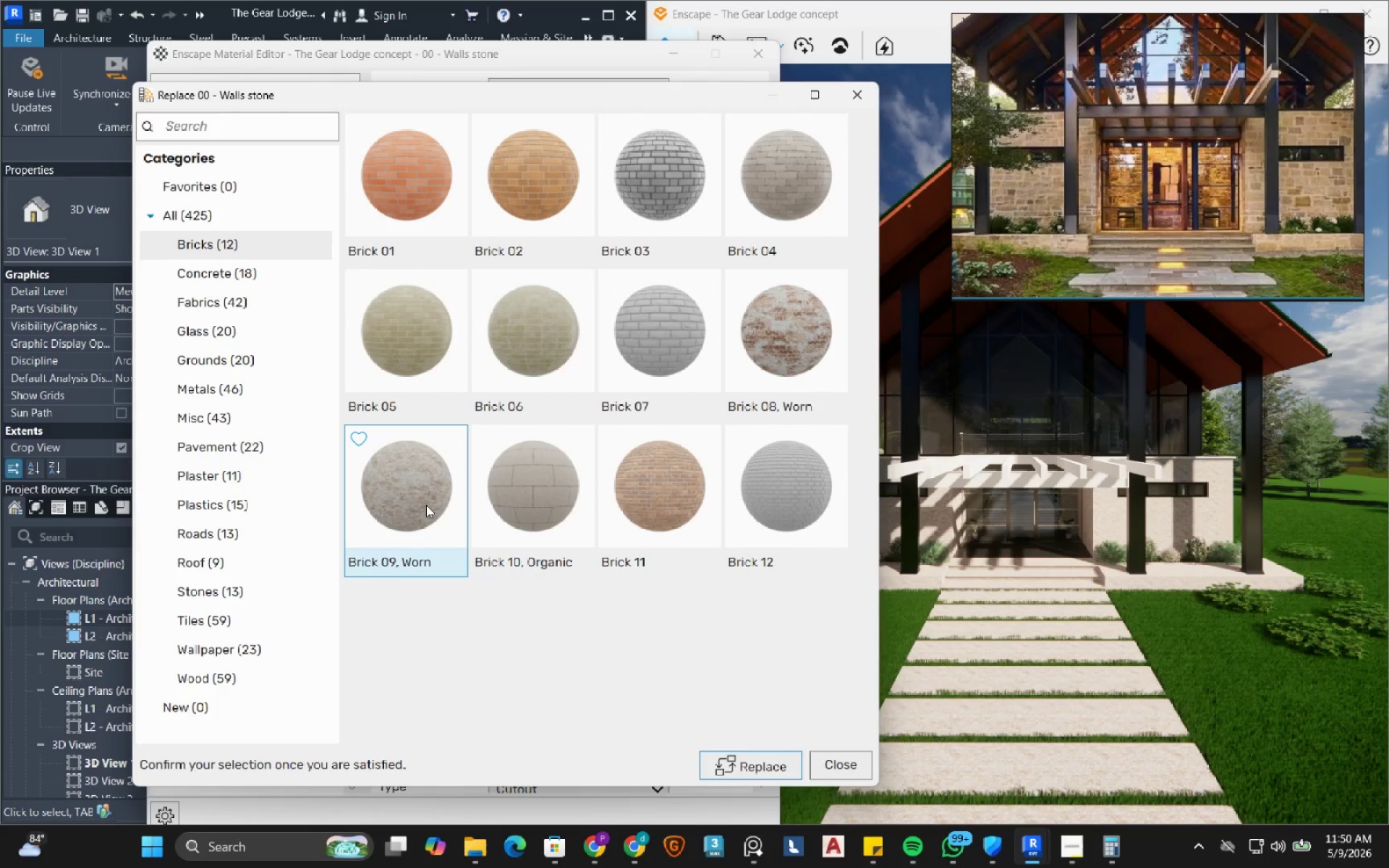 
left_click([728, 761])
 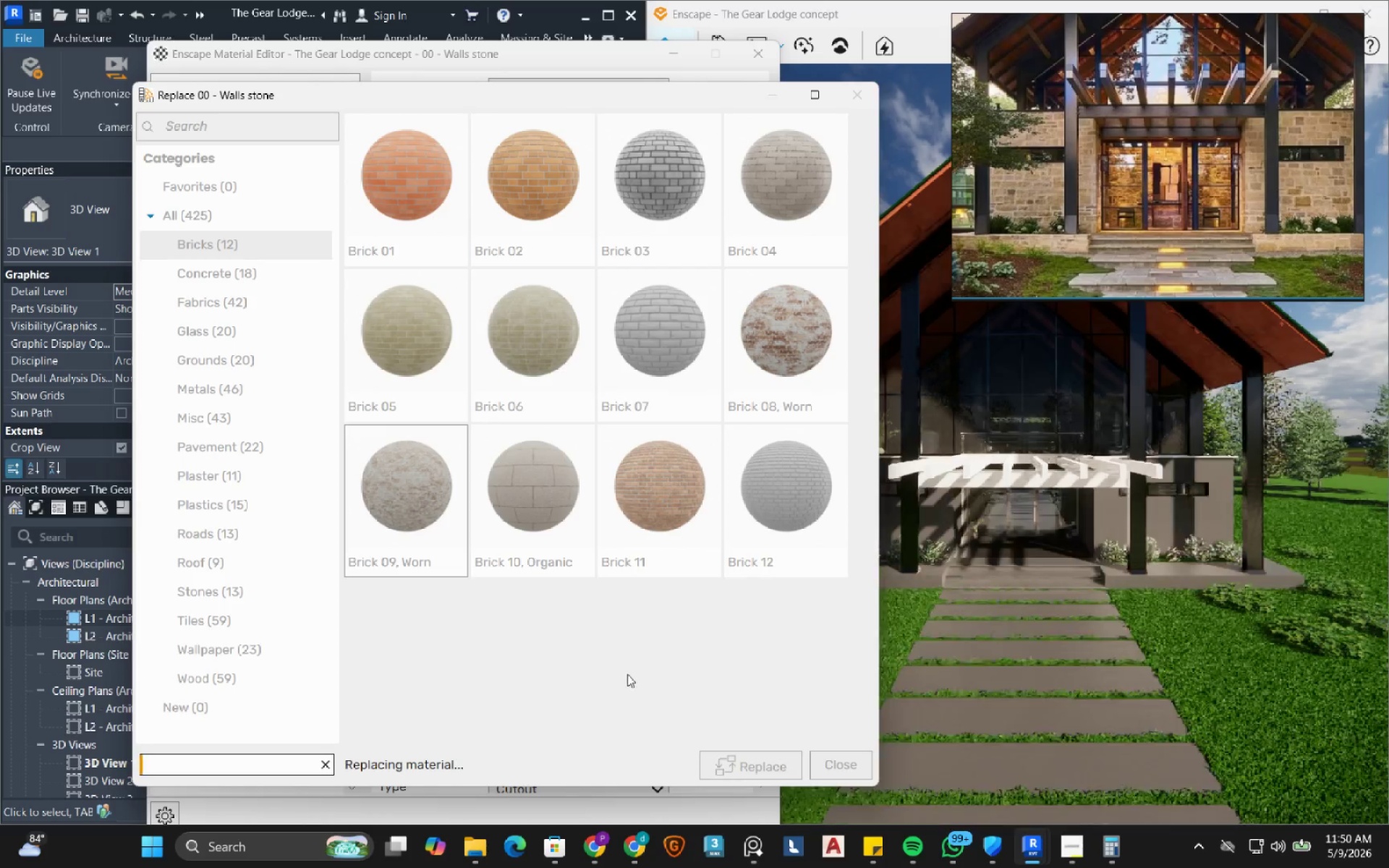 
mouse_move([606, 650])
 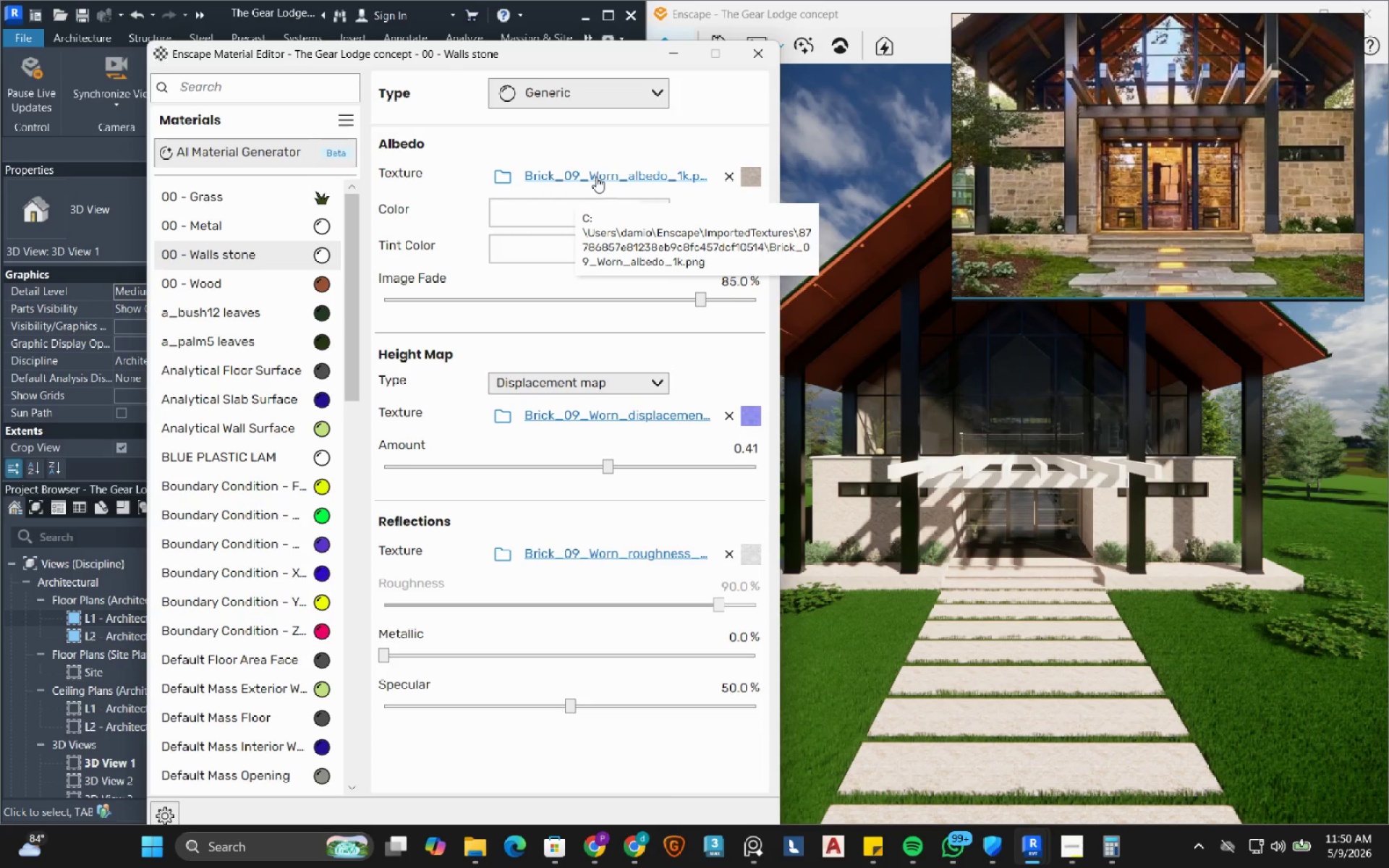 
left_click([599, 173])
 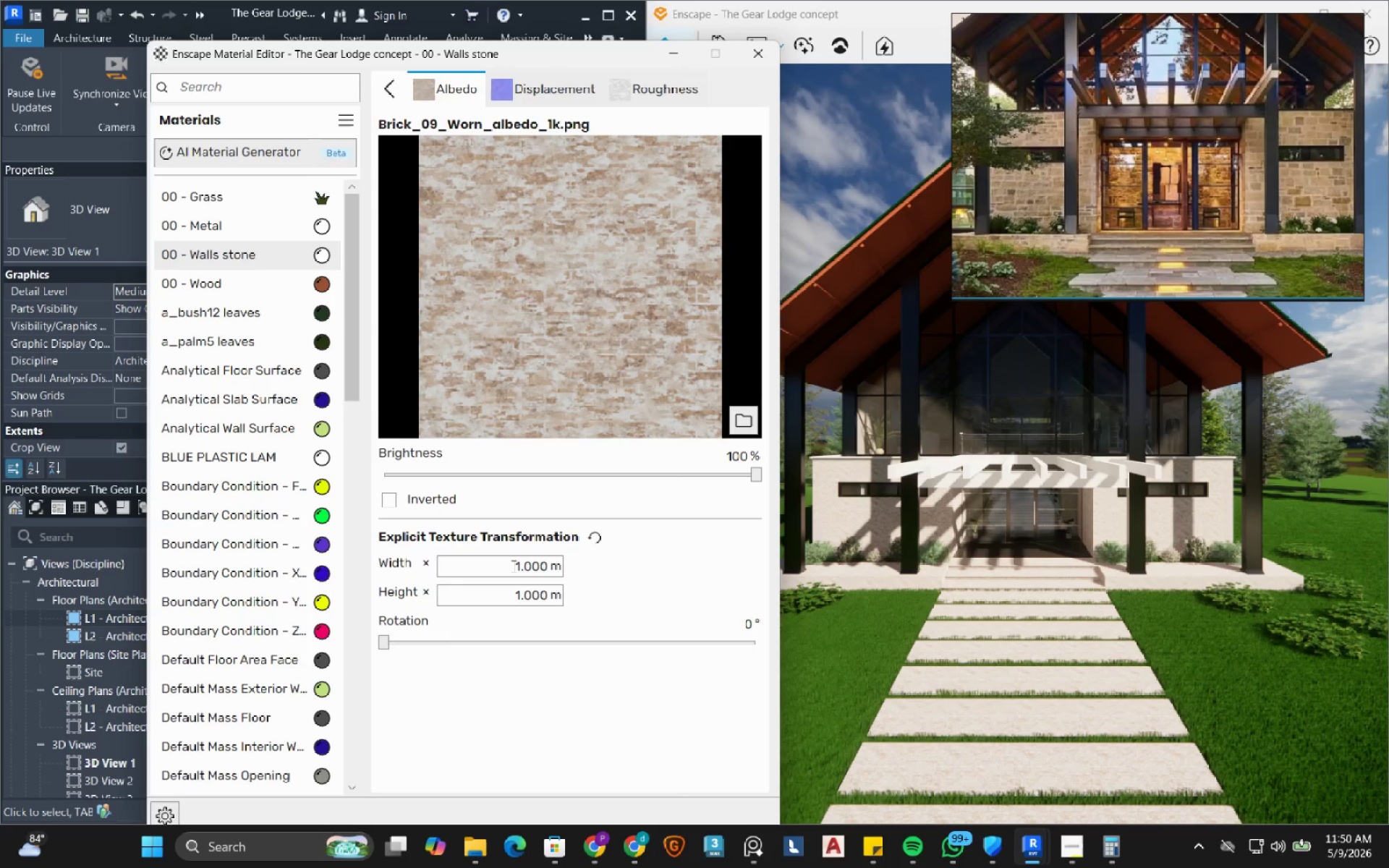 
left_click_drag(start_coordinate=[509, 567], to_coordinate=[587, 569])
 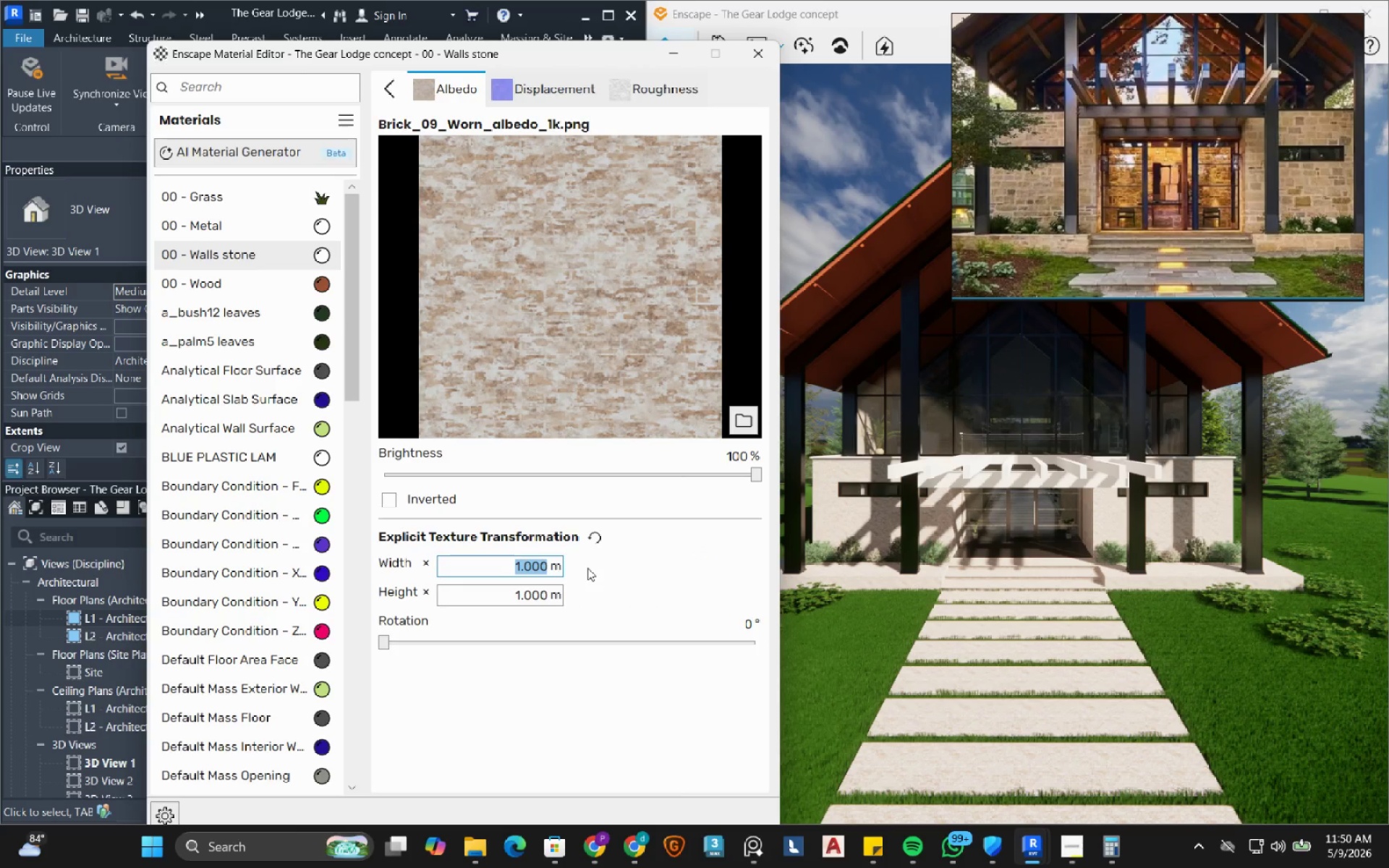 
key(Numpad5)
 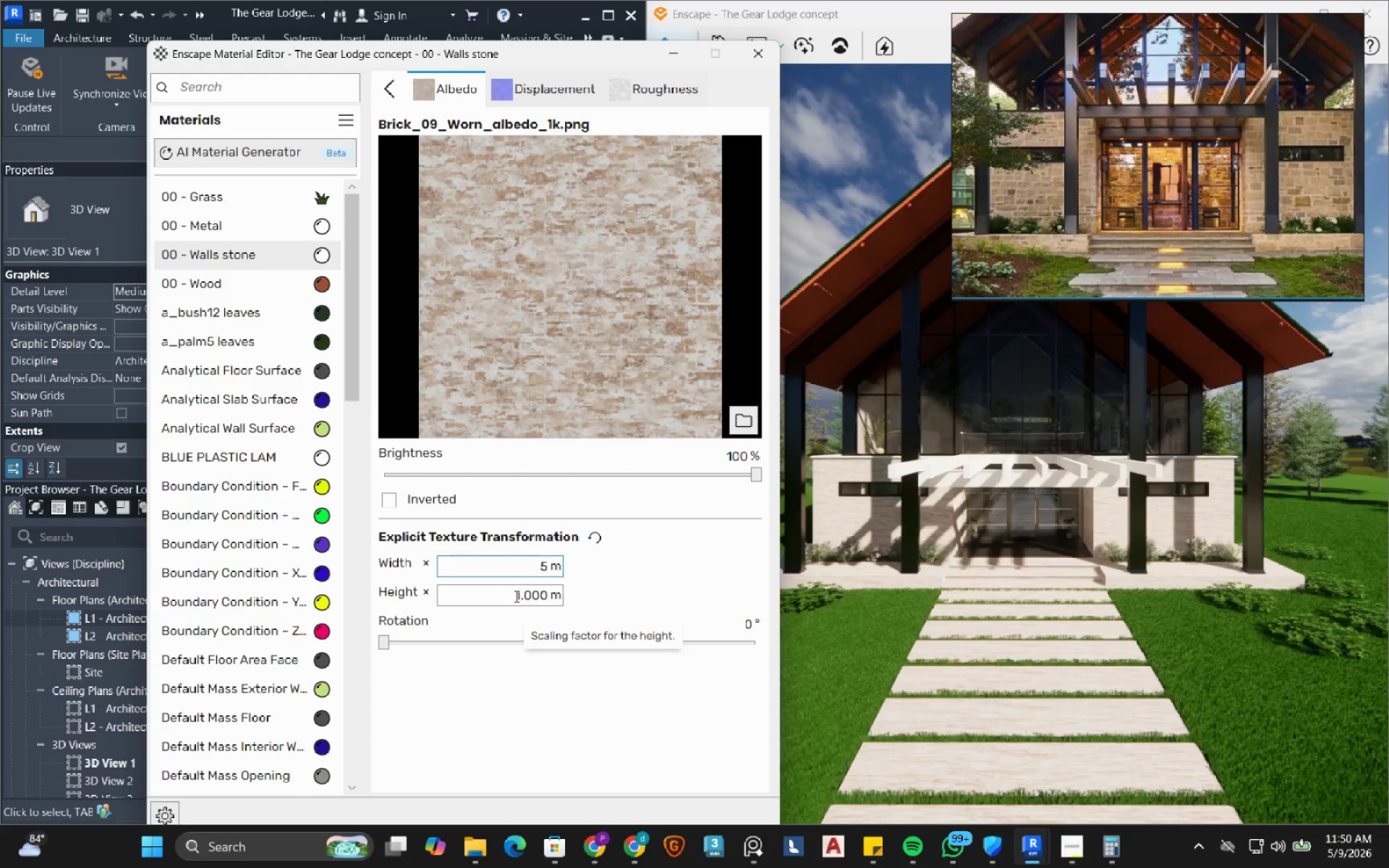 
left_click_drag(start_coordinate=[514, 595], to_coordinate=[584, 593])
 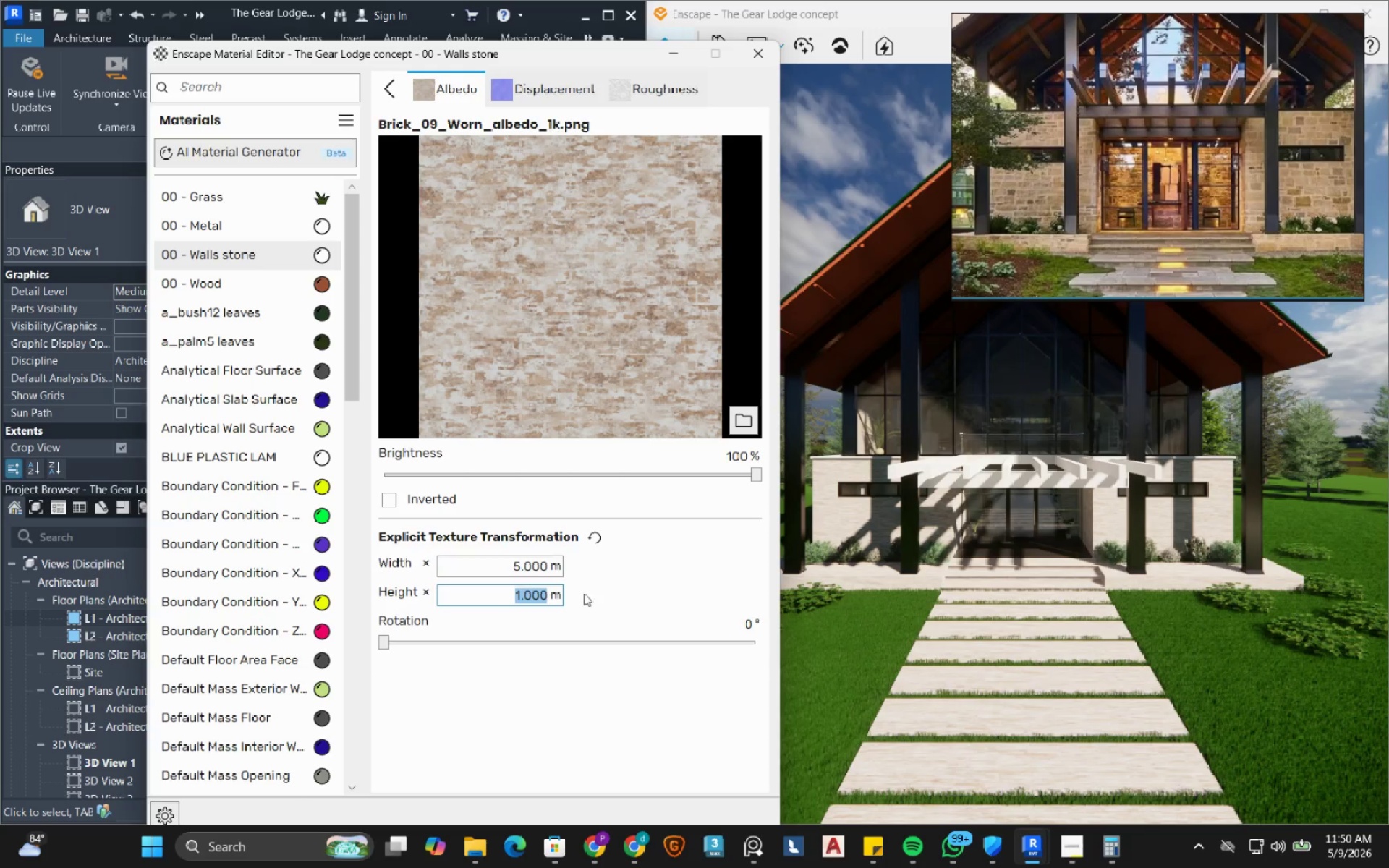 
key(Numpad5)
 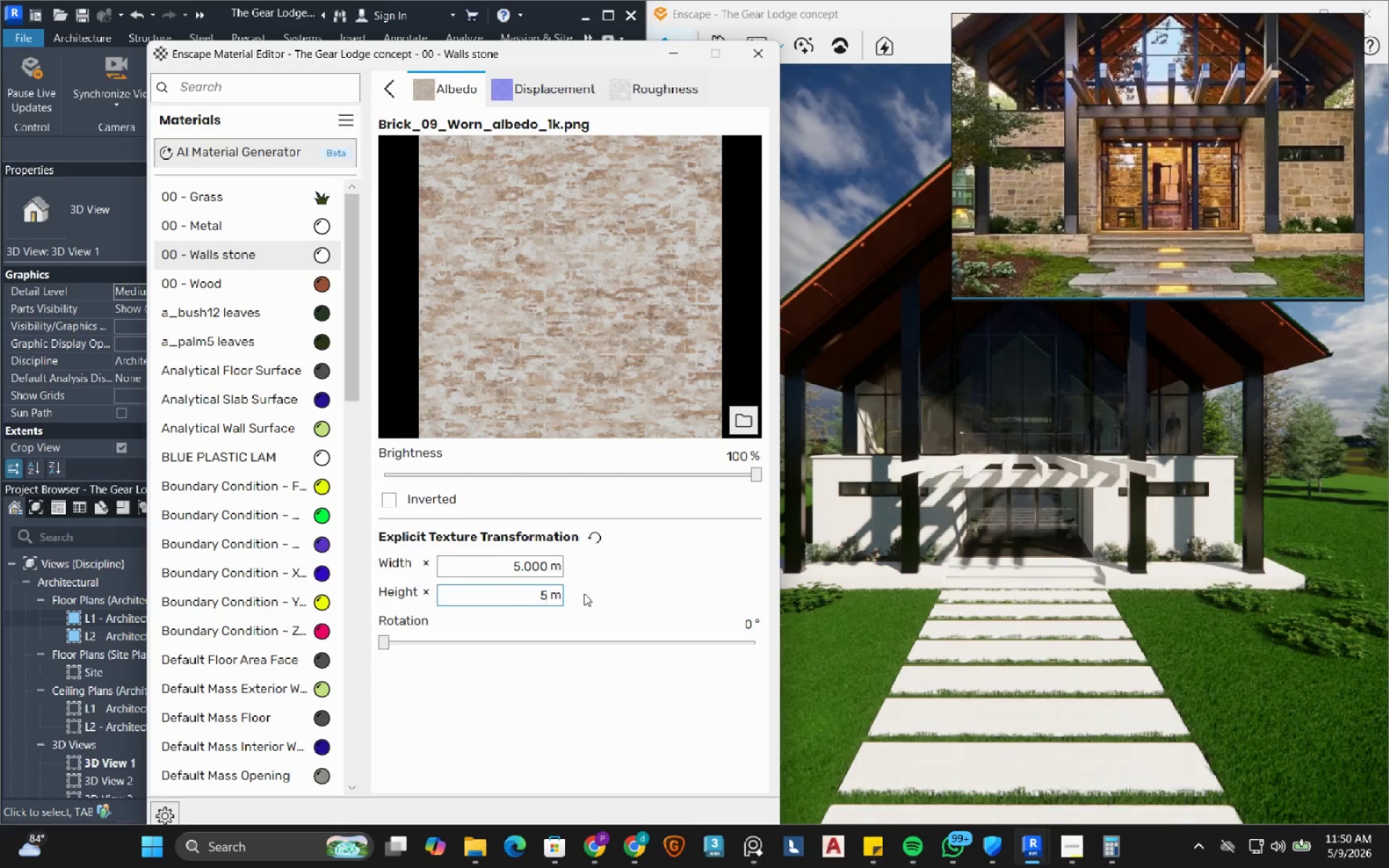 
key(NumpadEnter)
 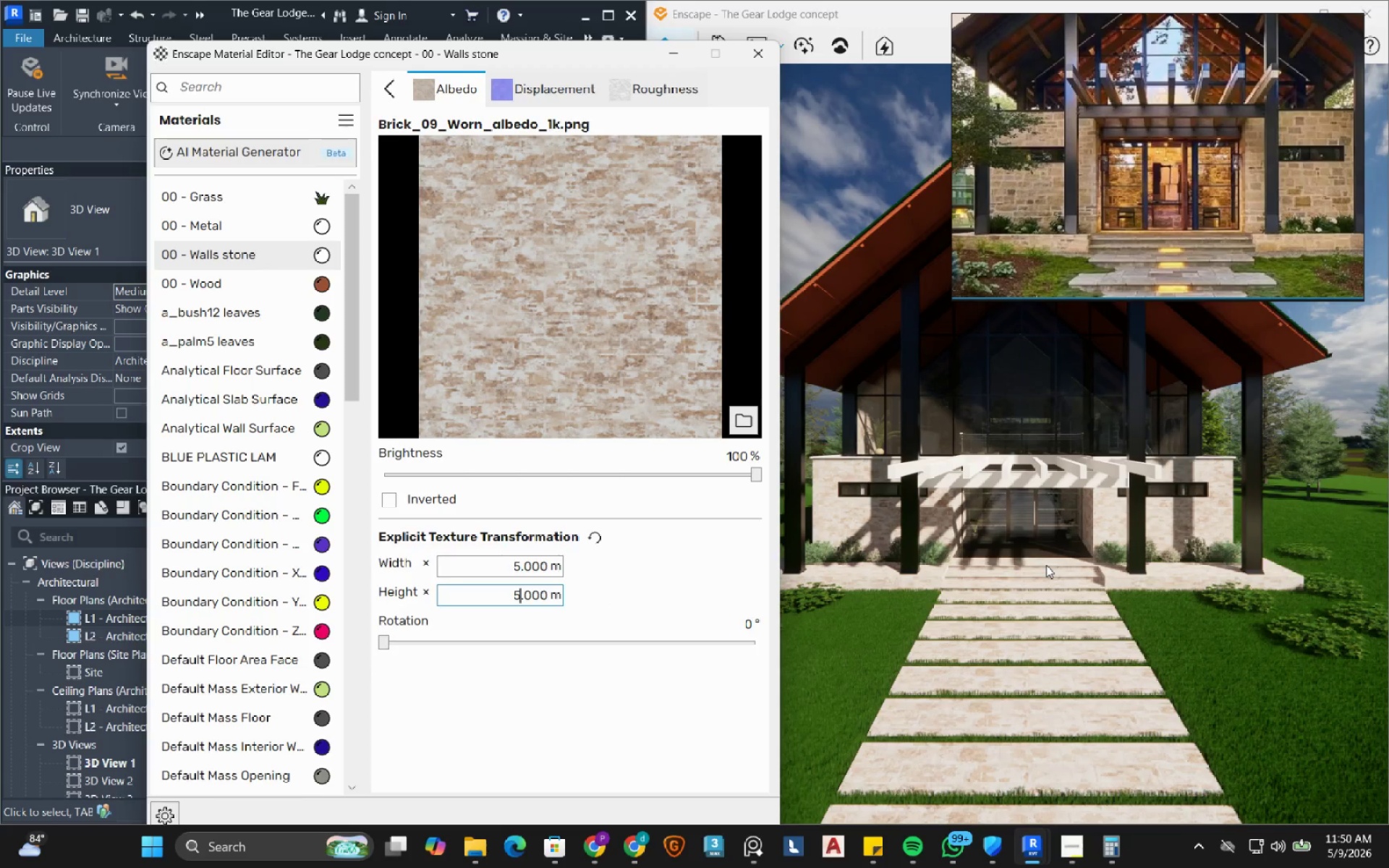 
scroll: coordinate [843, 589], scroll_direction: up, amount: 17.0
 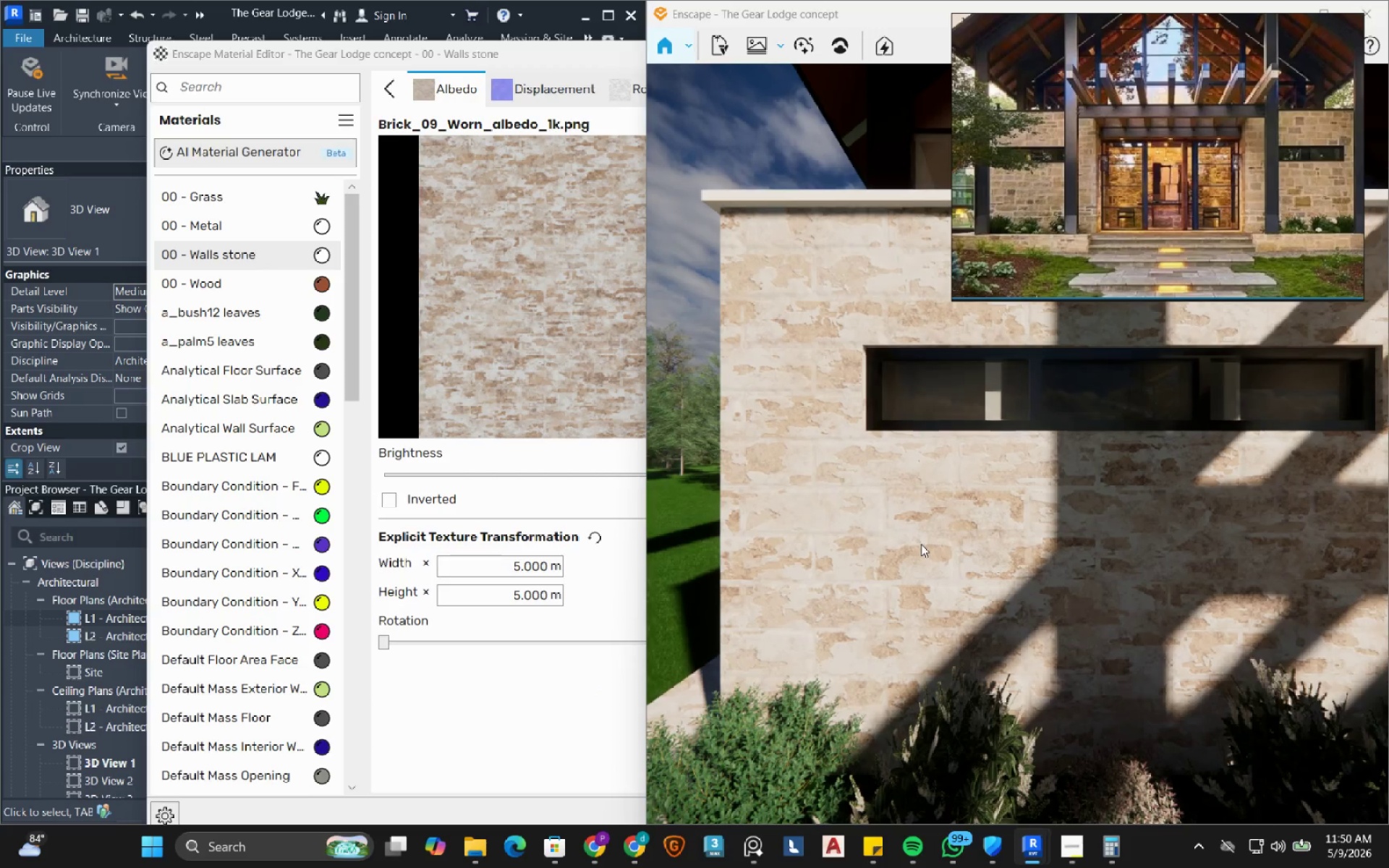 
wait(7.83)
 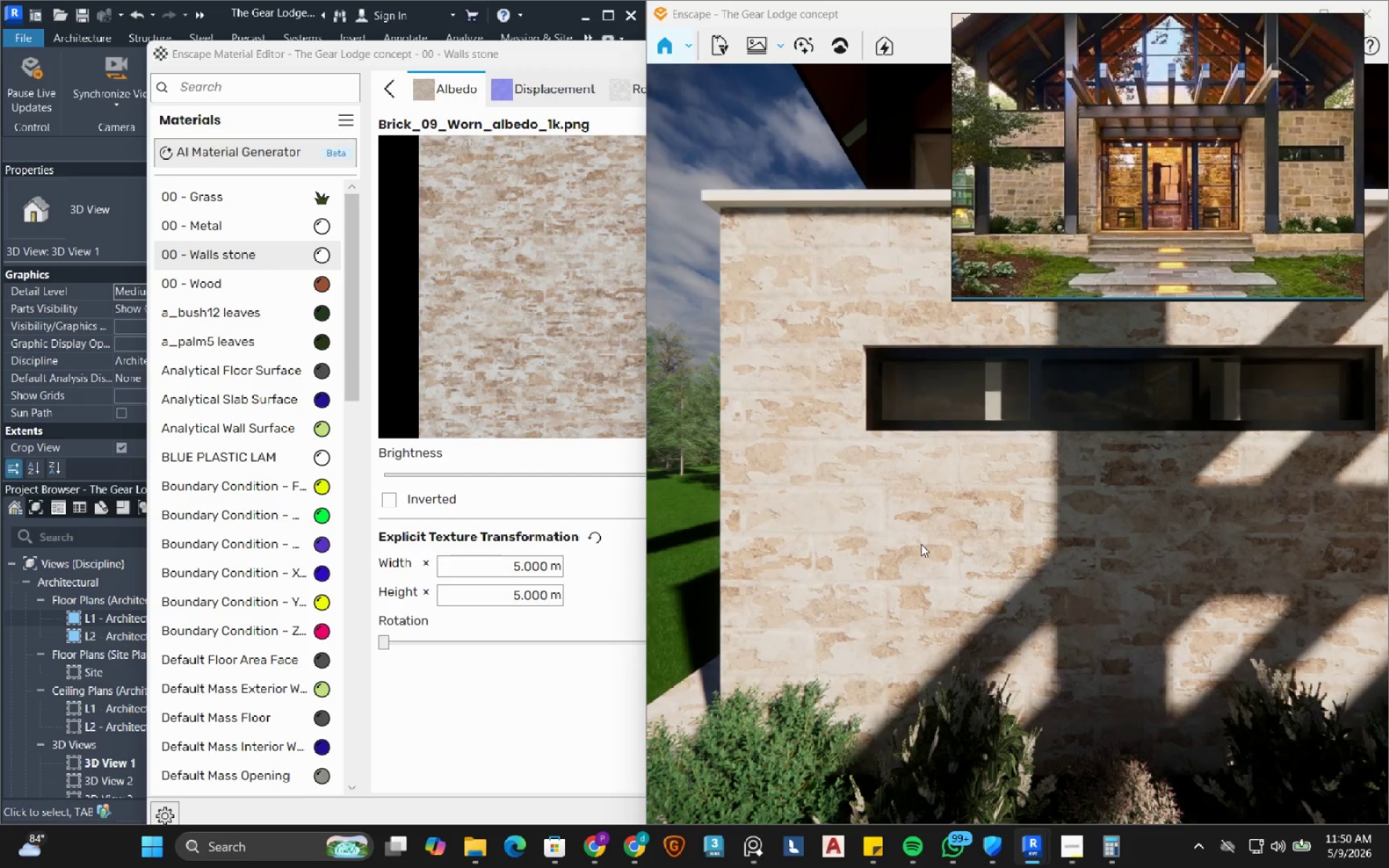 
scroll: coordinate [982, 538], scroll_direction: down, amount: 1.0
 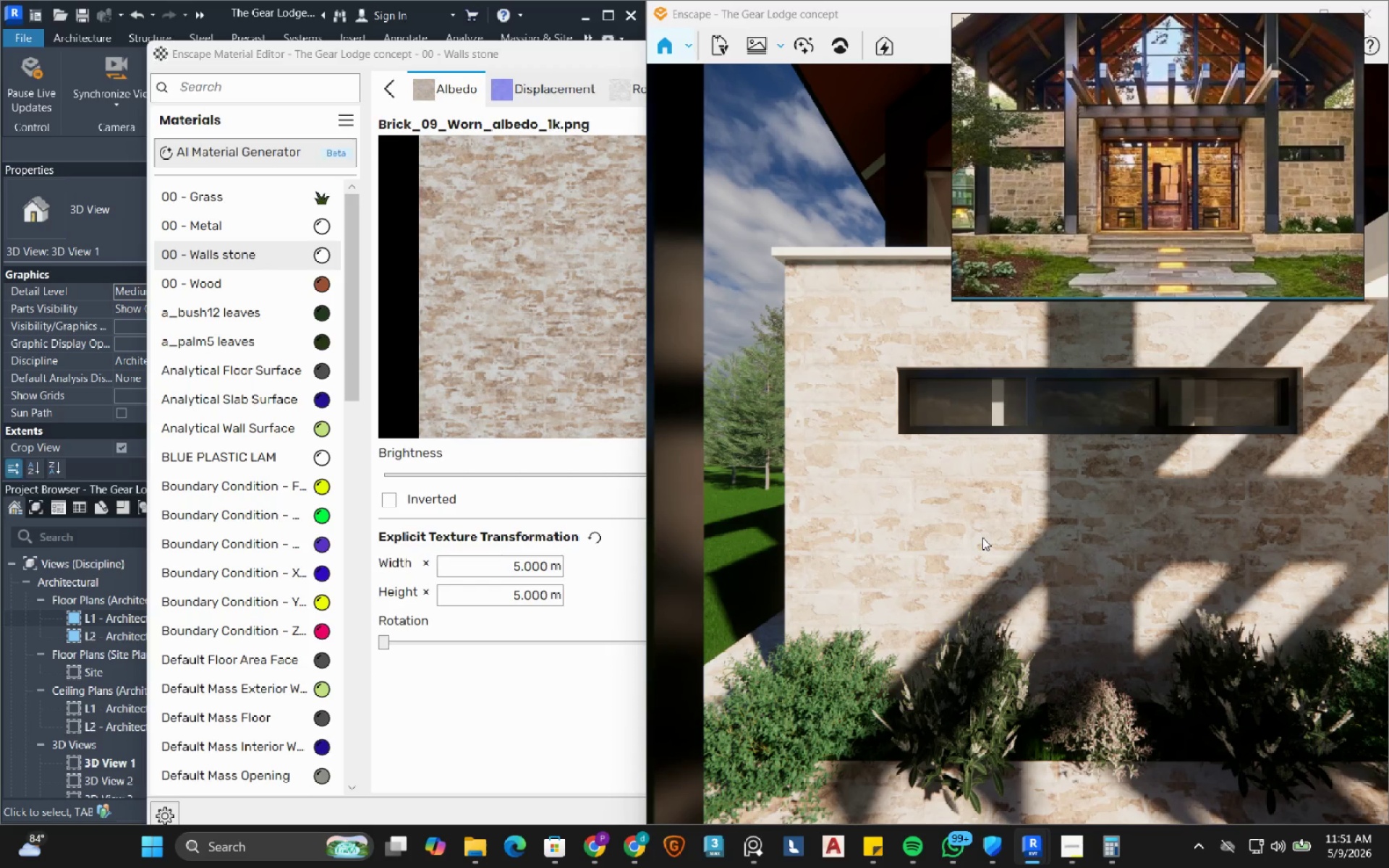 
wait(7.48)
 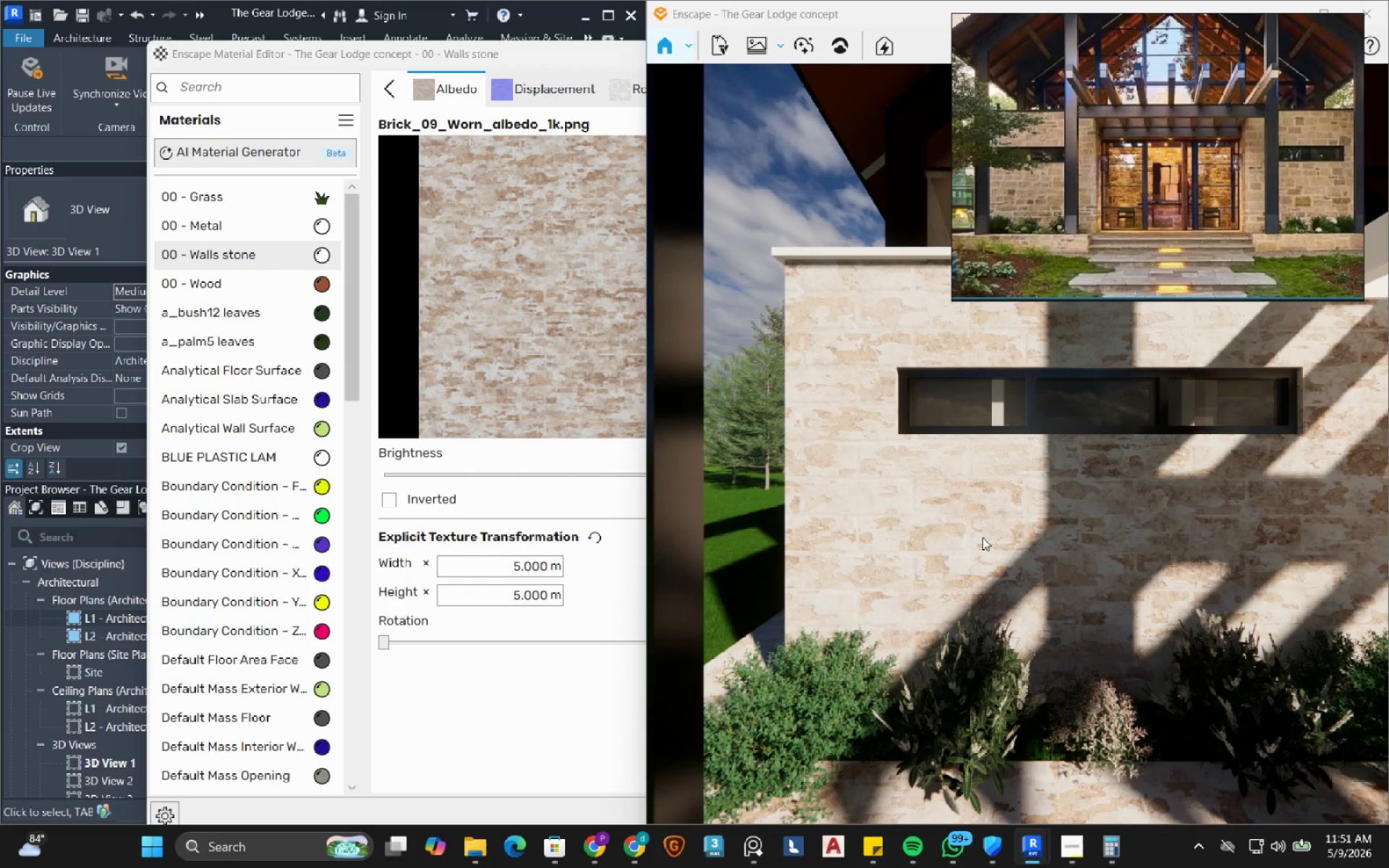 
left_click([501, 706])
 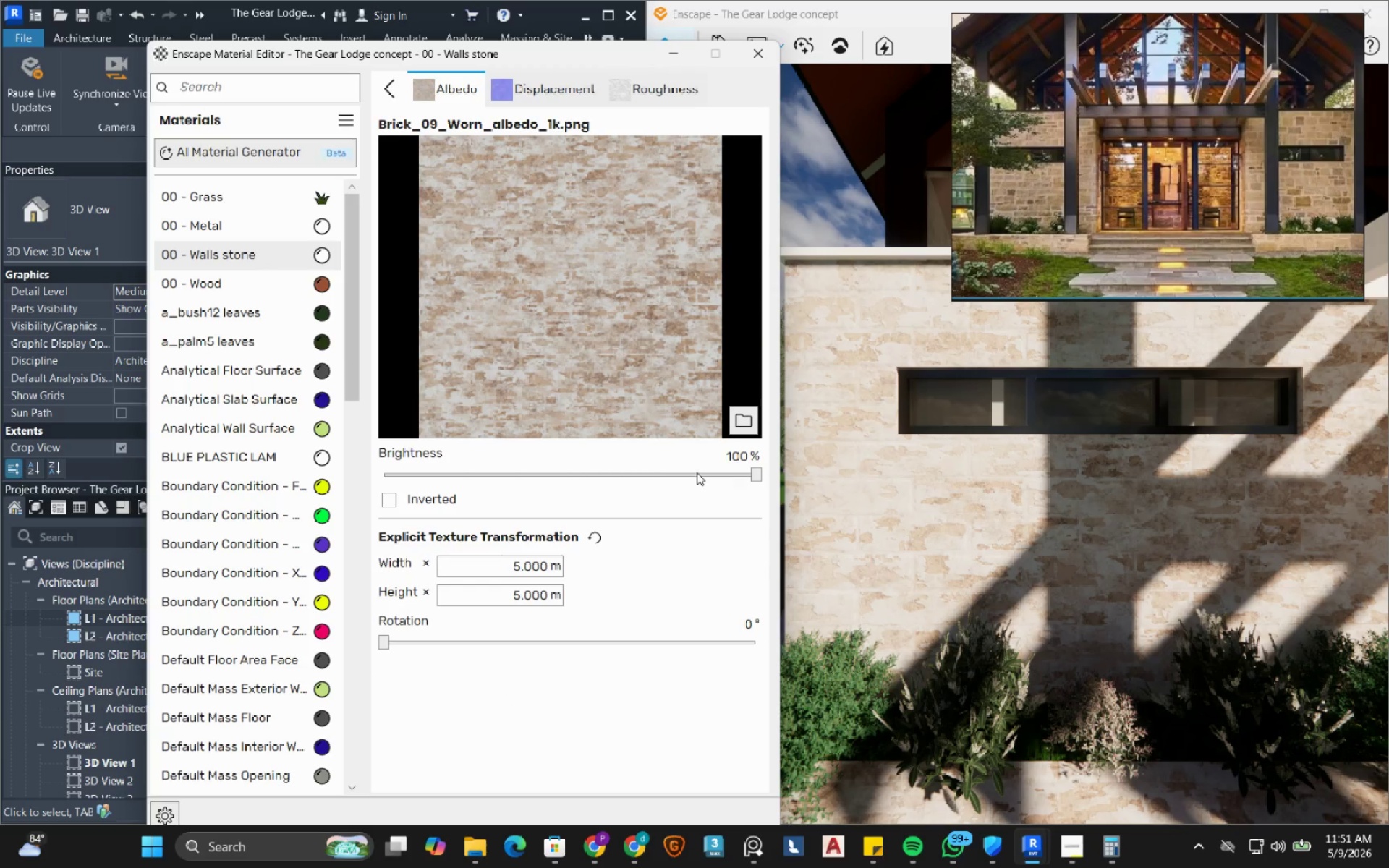 
left_click_drag(start_coordinate=[696, 472], to_coordinate=[659, 475])
 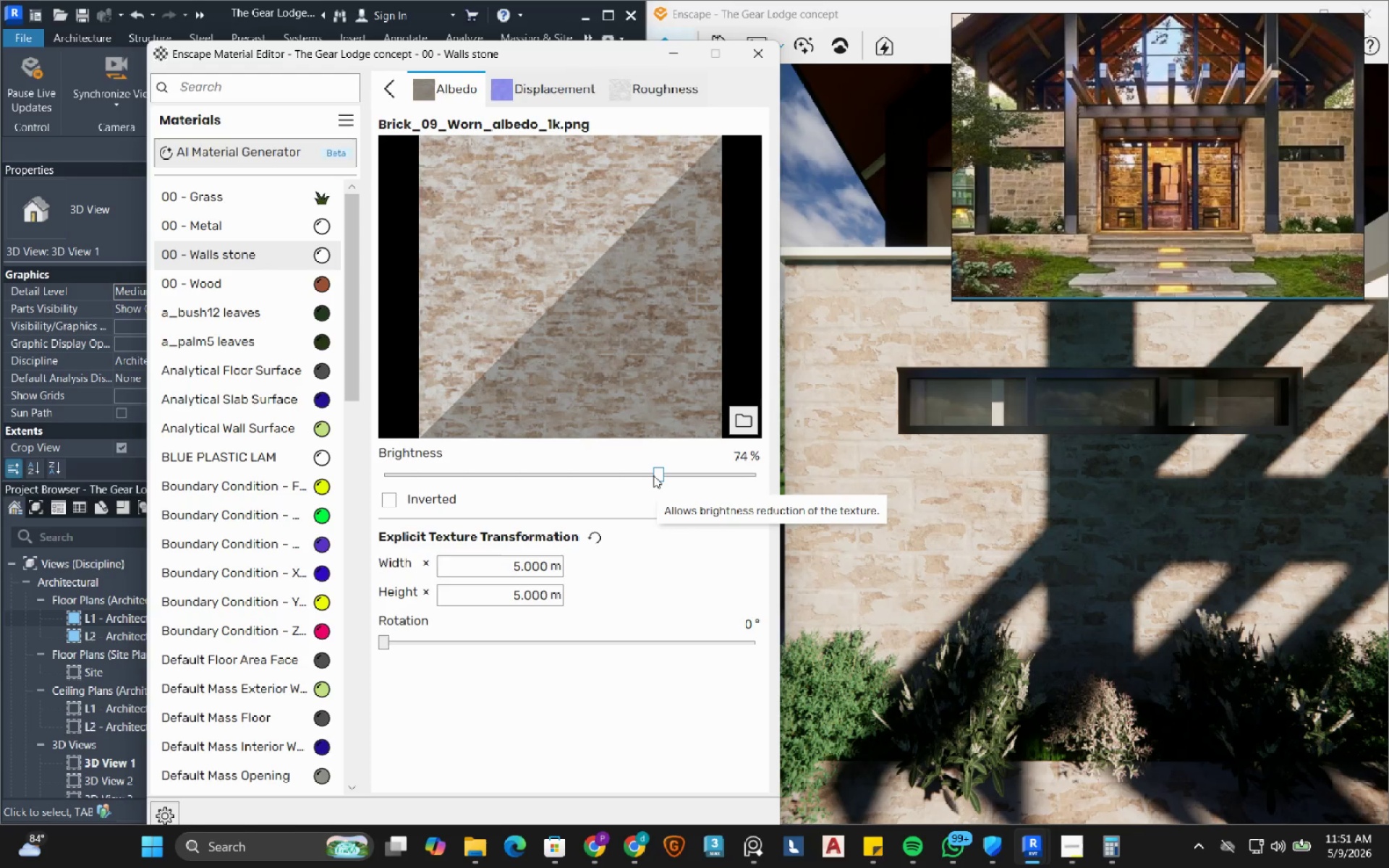 
left_click_drag(start_coordinate=[649, 475], to_coordinate=[587, 477])
 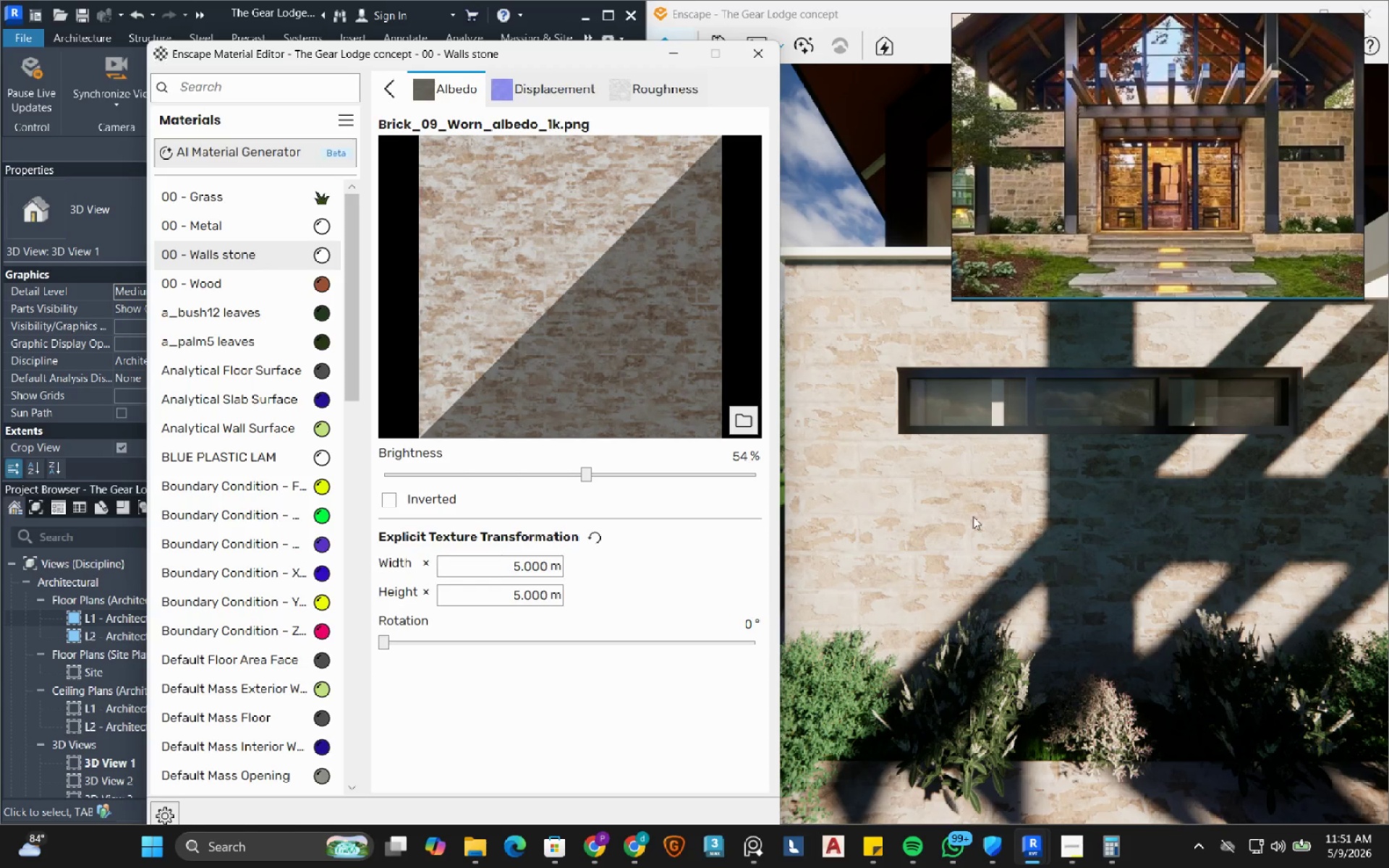 
scroll: coordinate [973, 524], scroll_direction: down, amount: 4.0
 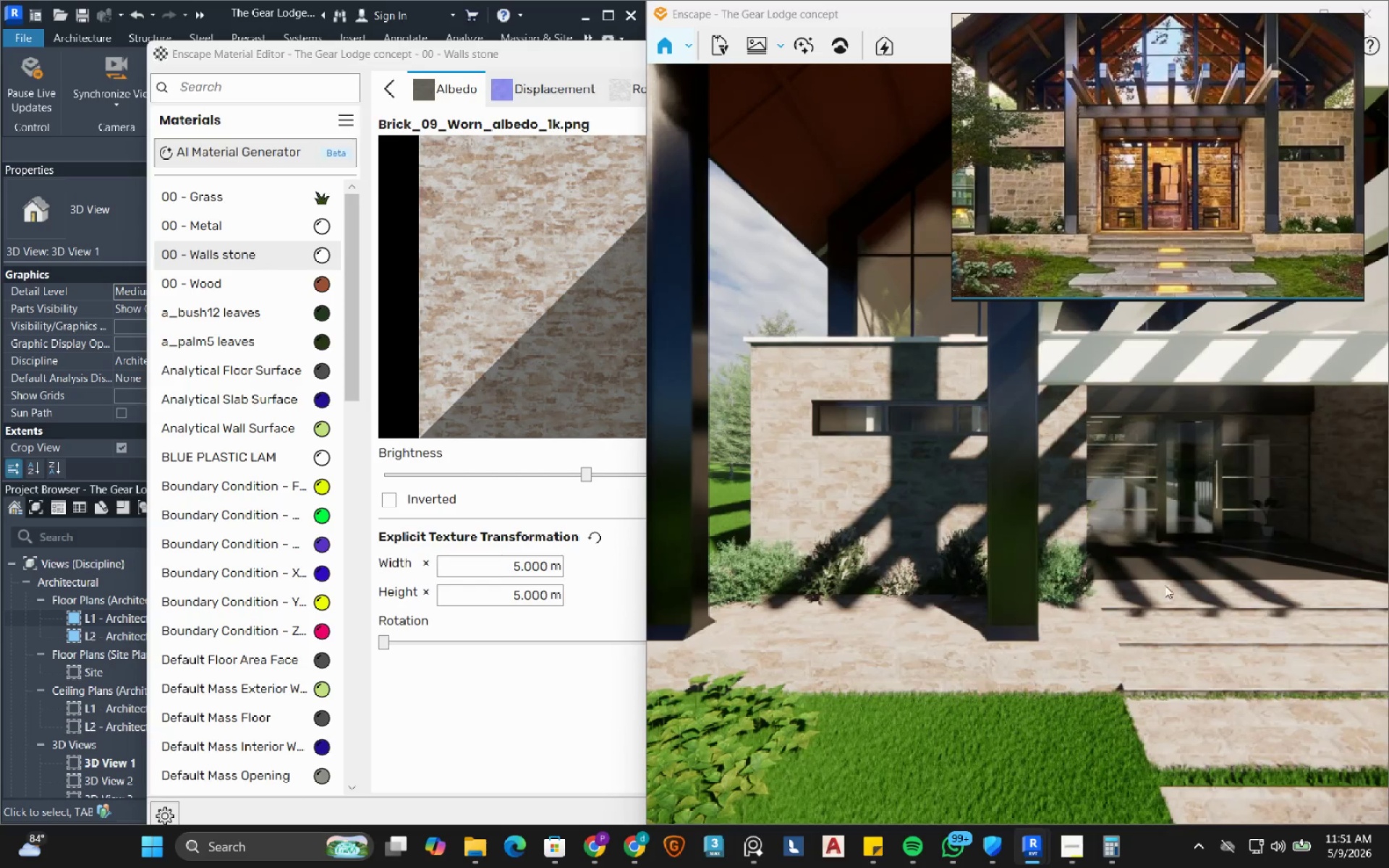 
left_click([517, 696])
 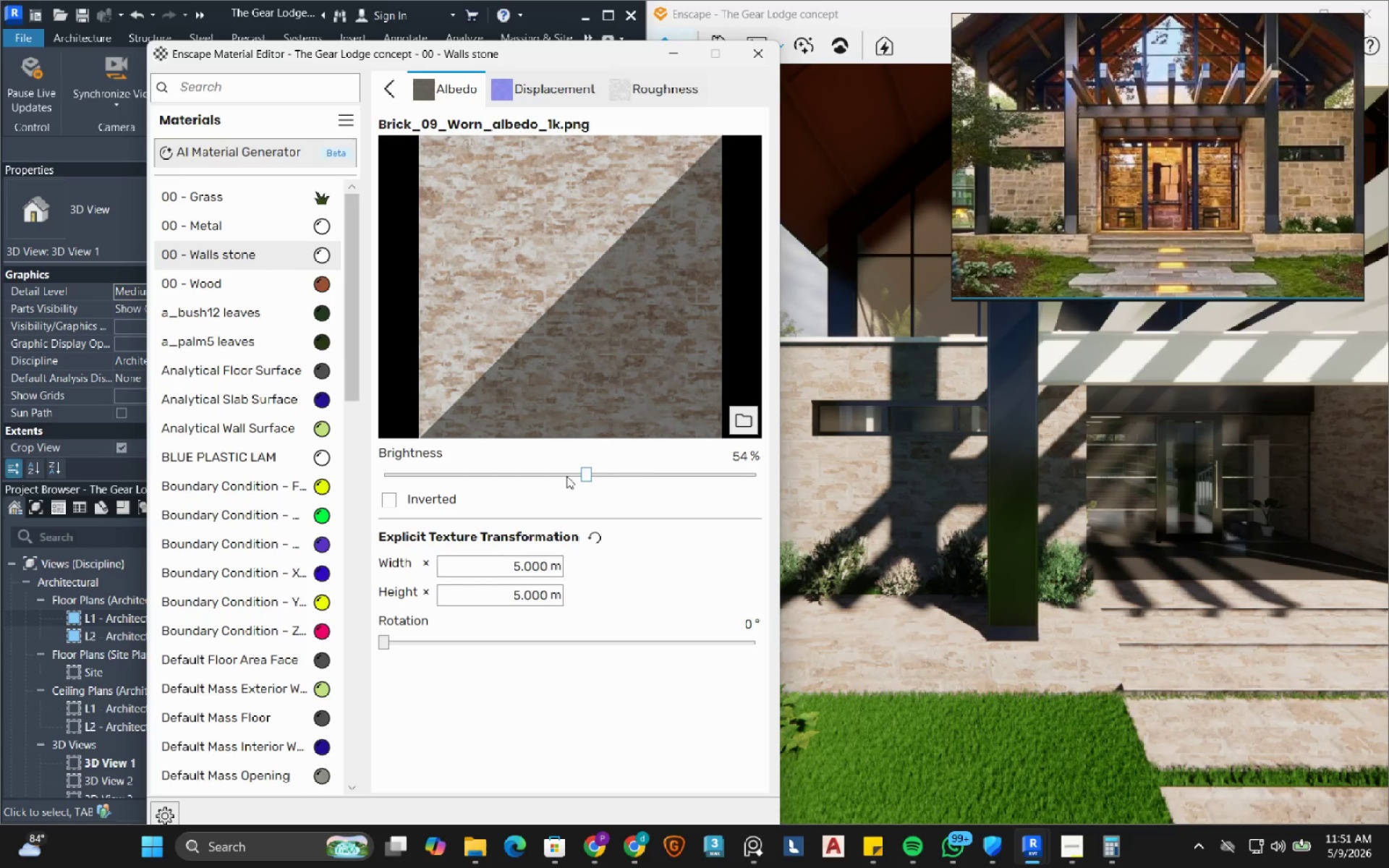 
left_click_drag(start_coordinate=[592, 476], to_coordinate=[765, 481])
 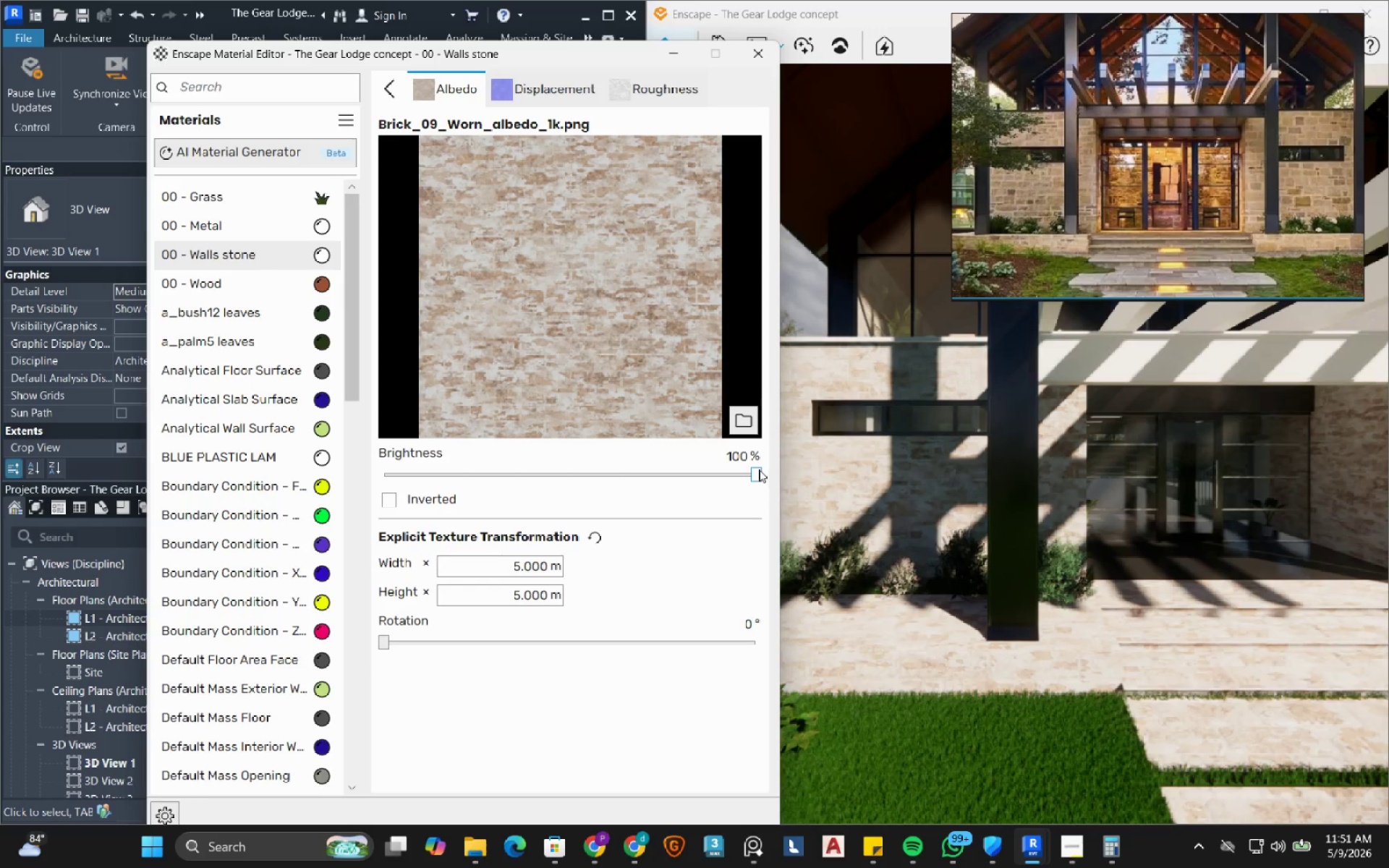 
left_click_drag(start_coordinate=[752, 474], to_coordinate=[337, 495])
 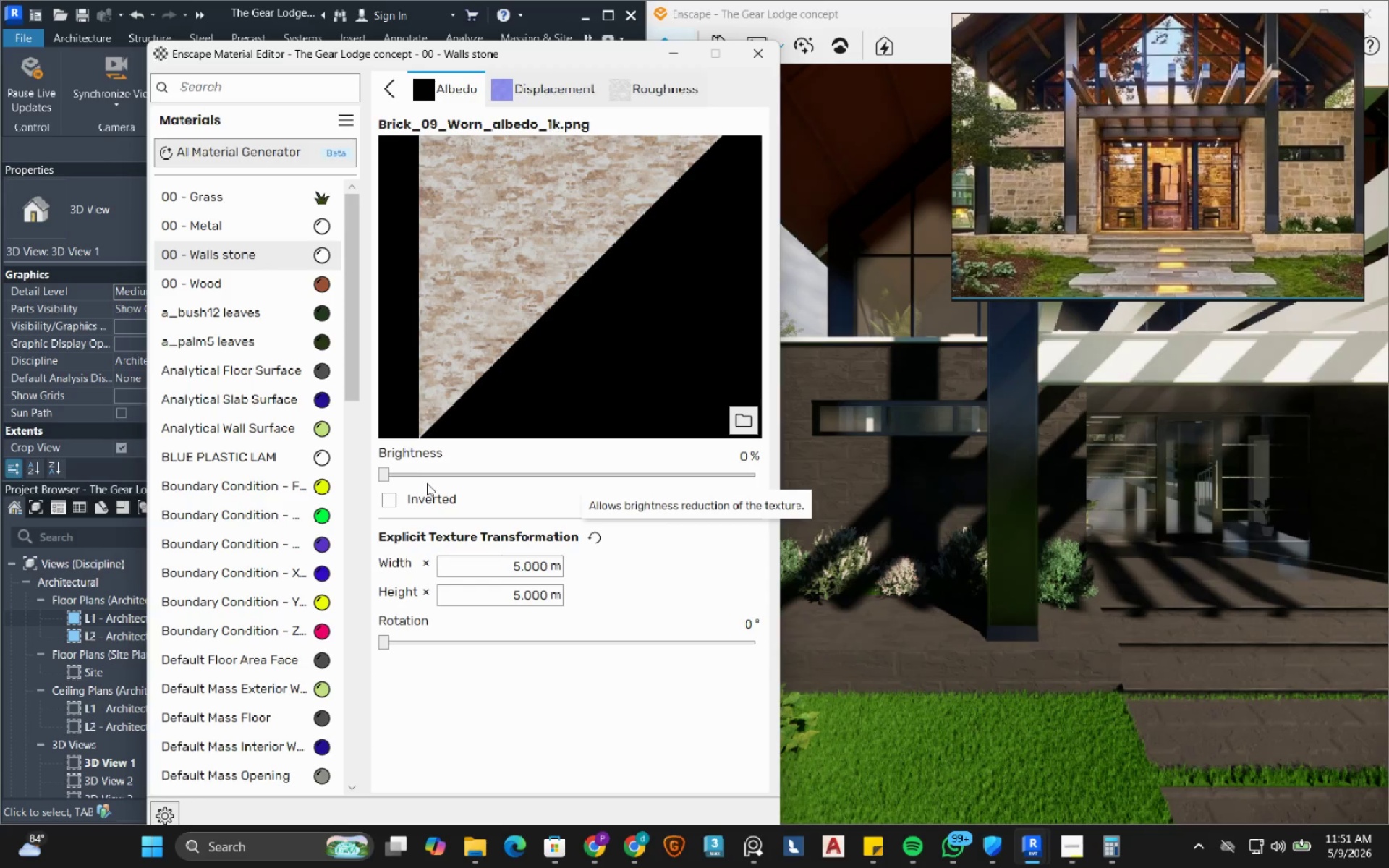 
left_click_drag(start_coordinate=[450, 475], to_coordinate=[573, 465])
 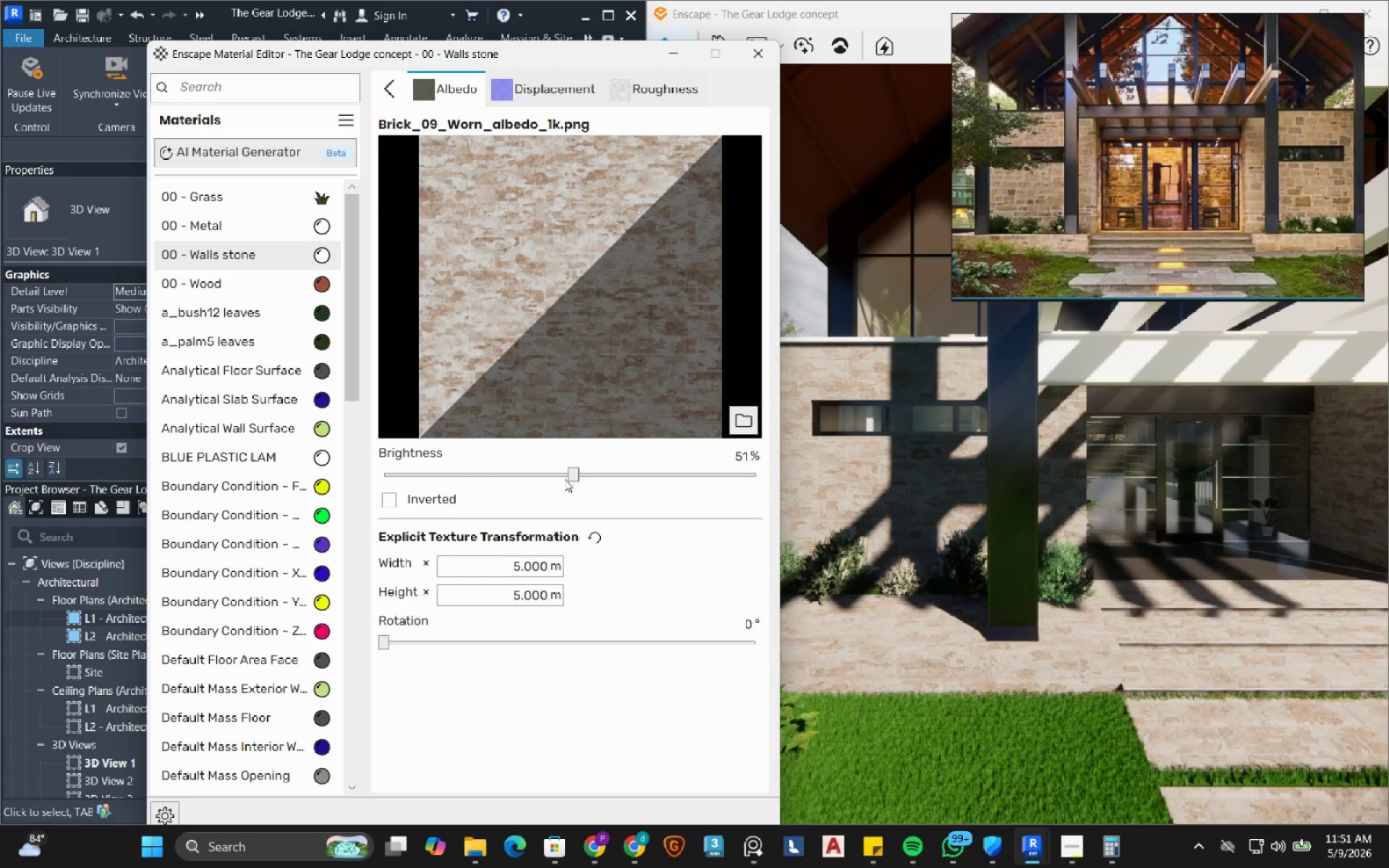 
wait(5.54)
 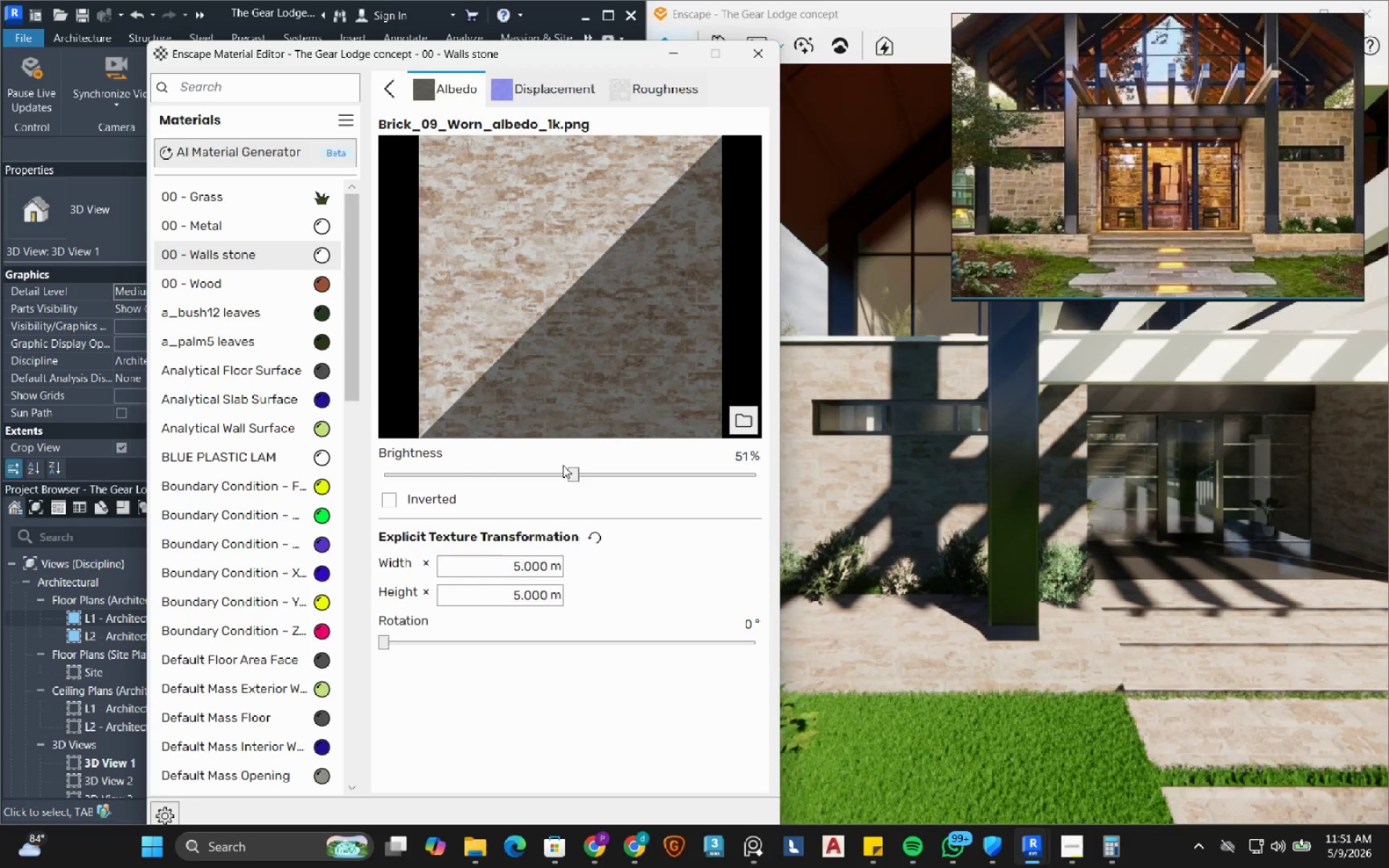 
mouse_move([590, 487])
 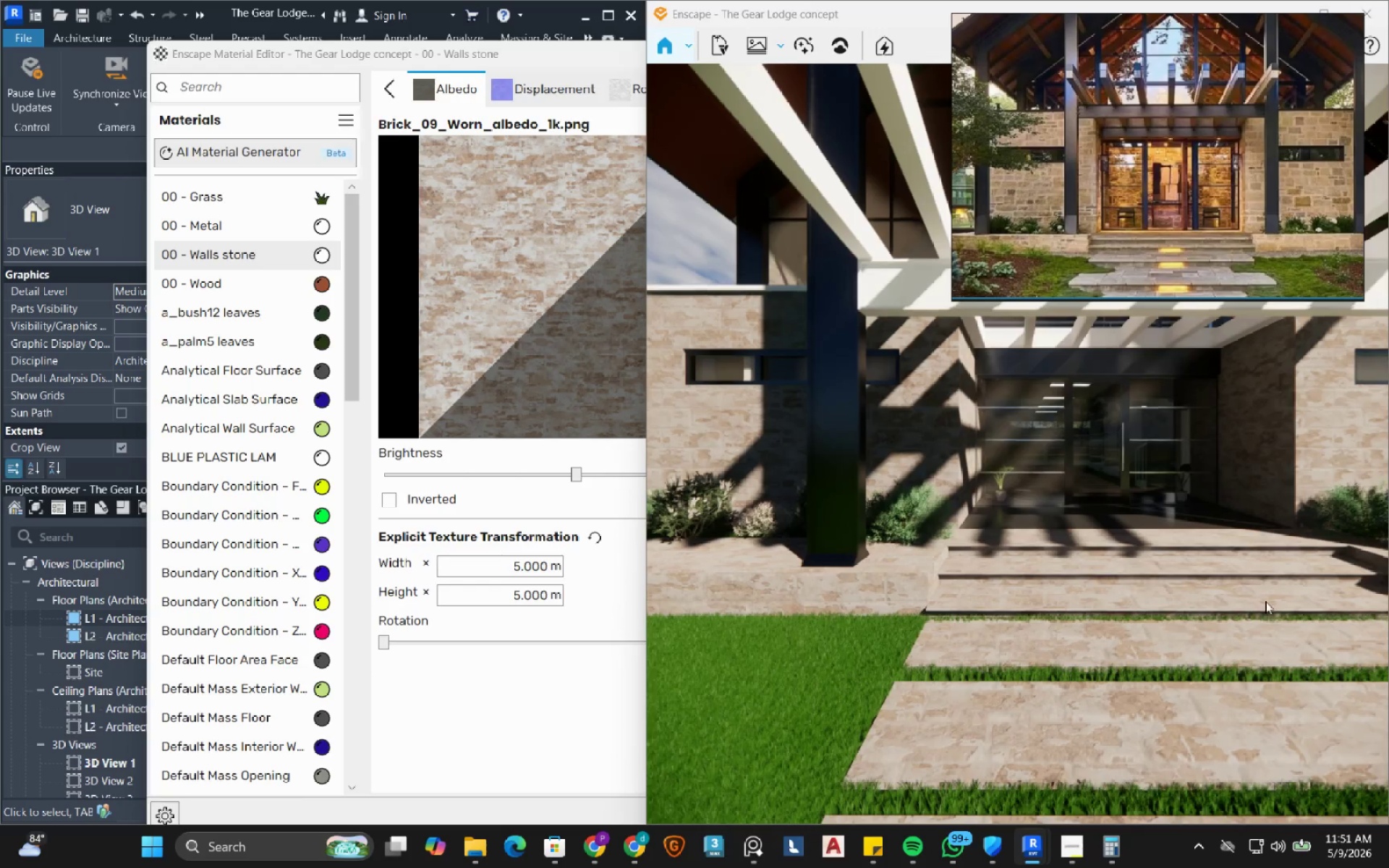 
scroll: coordinate [995, 651], scroll_direction: down, amount: 6.0
 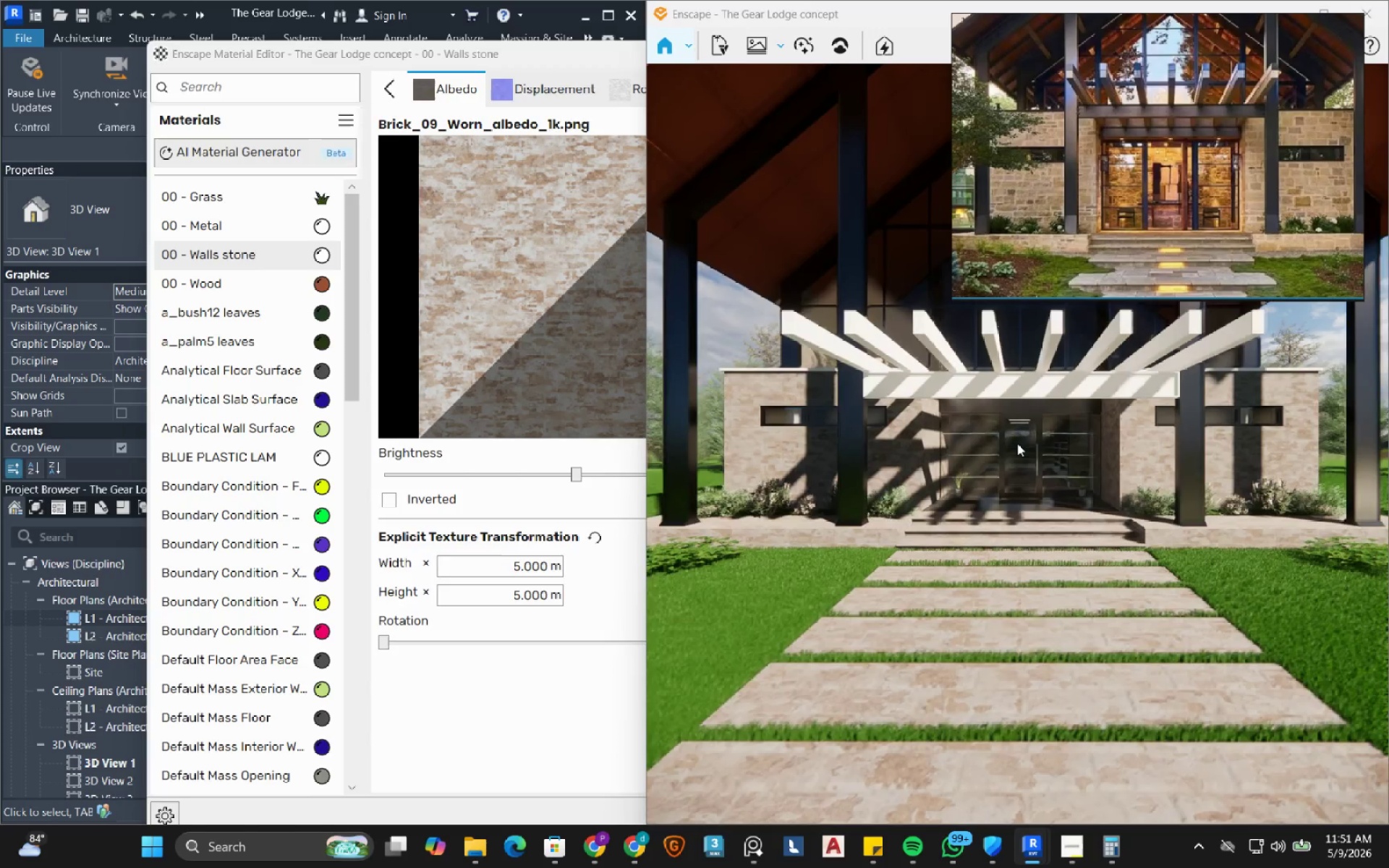 
wait(7.85)
 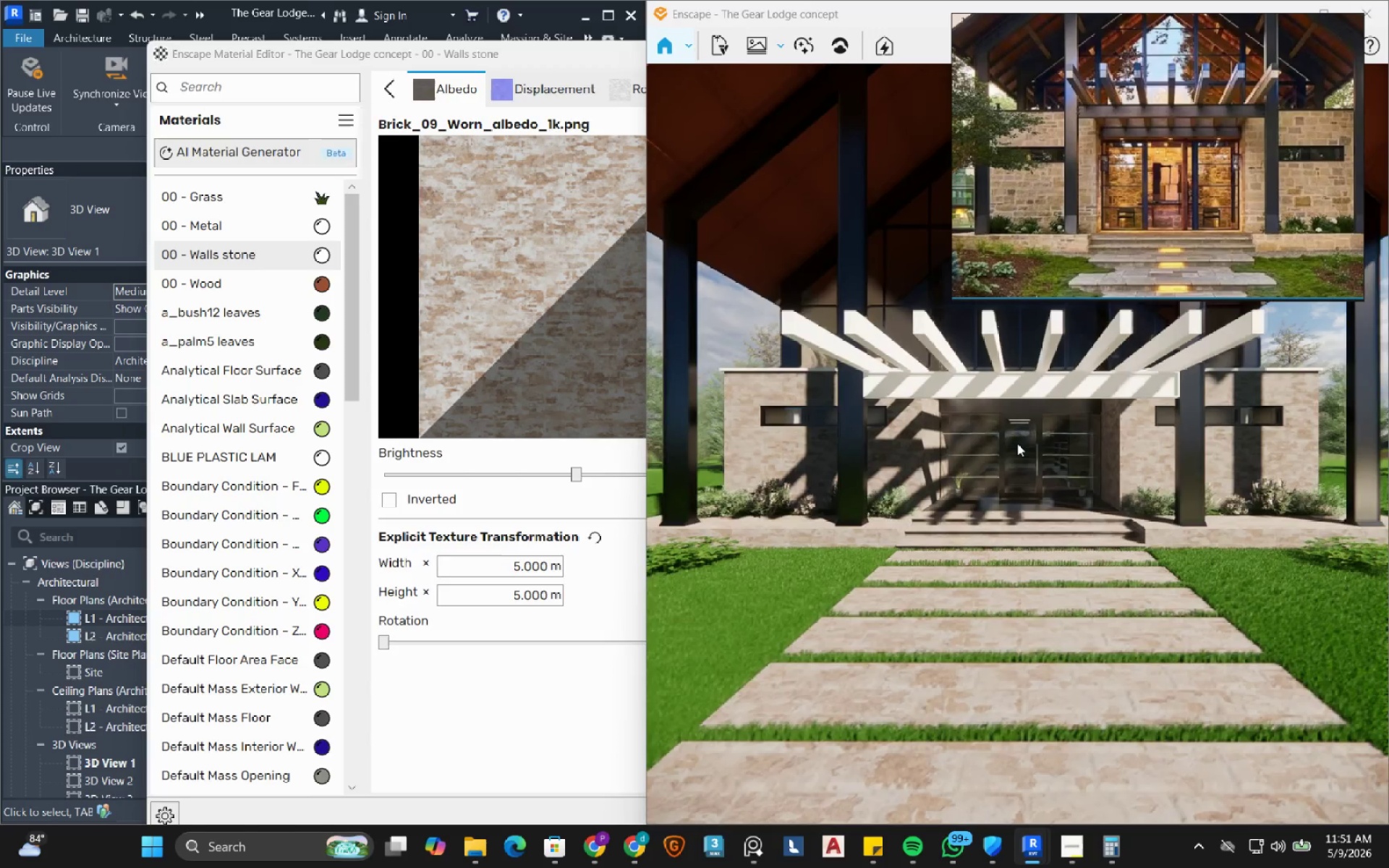 
left_click_drag(start_coordinate=[577, 472], to_coordinate=[627, 480])
 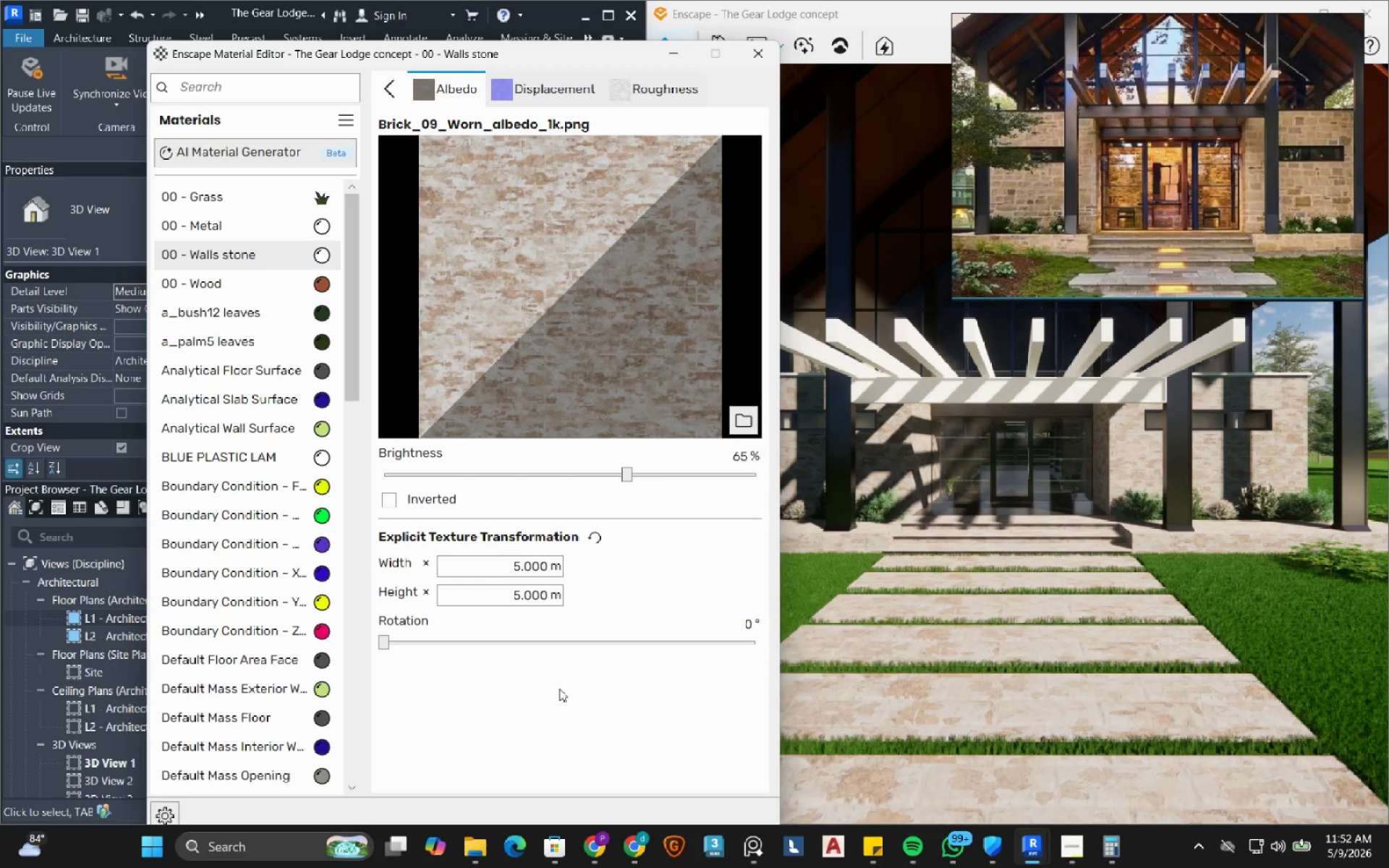 
wait(29.36)
 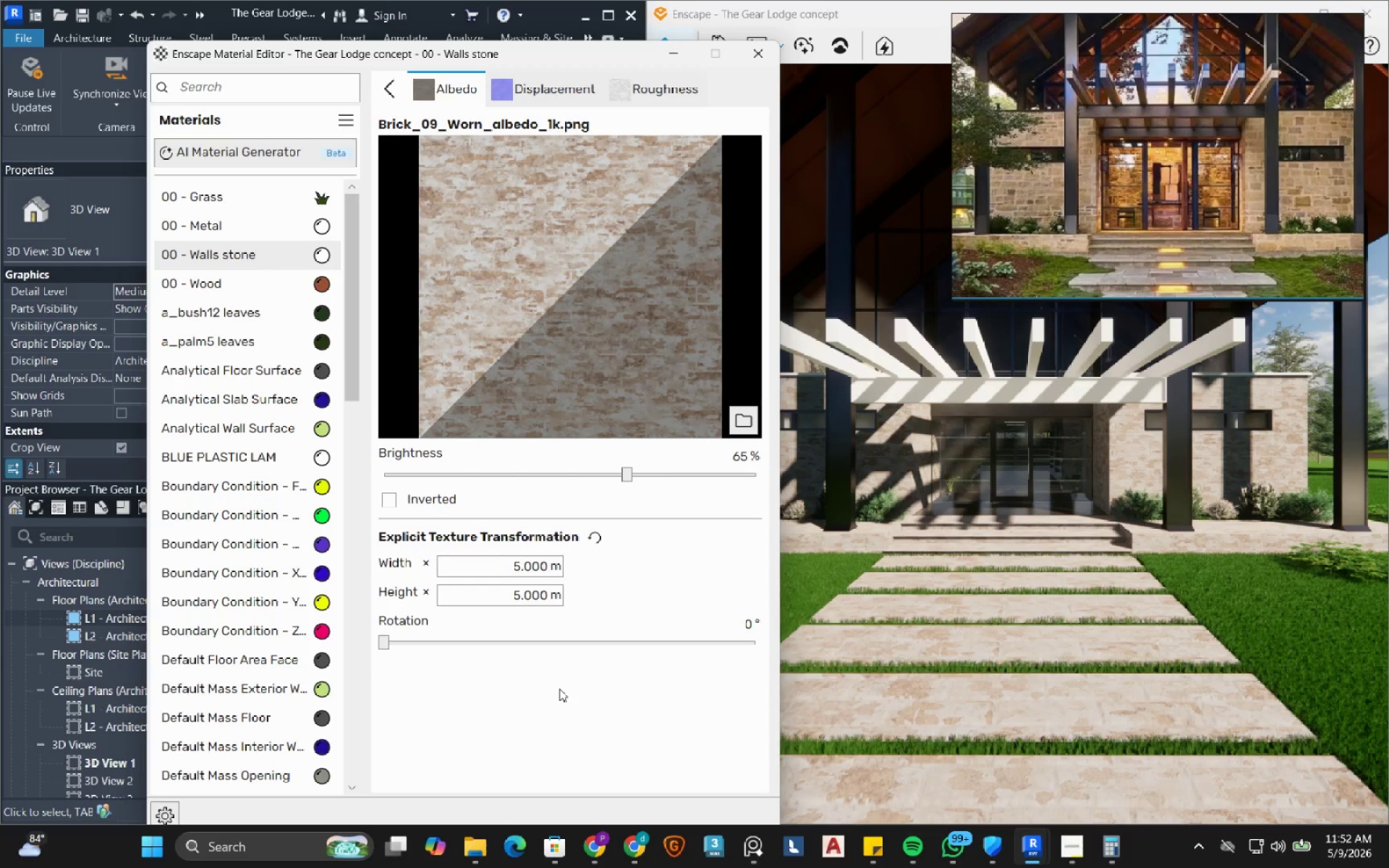 
left_click([228, 278])
 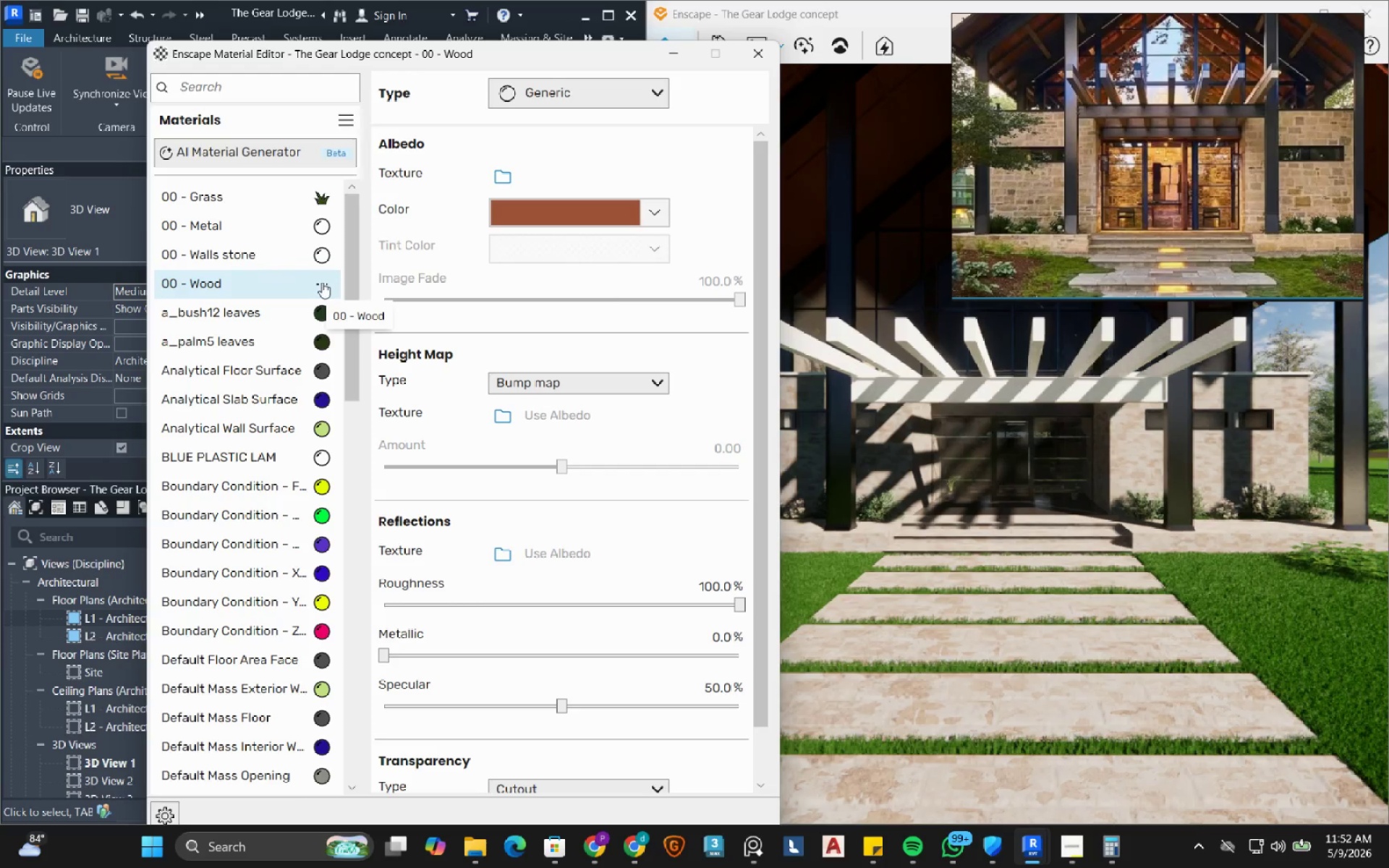 
left_click([322, 282])
 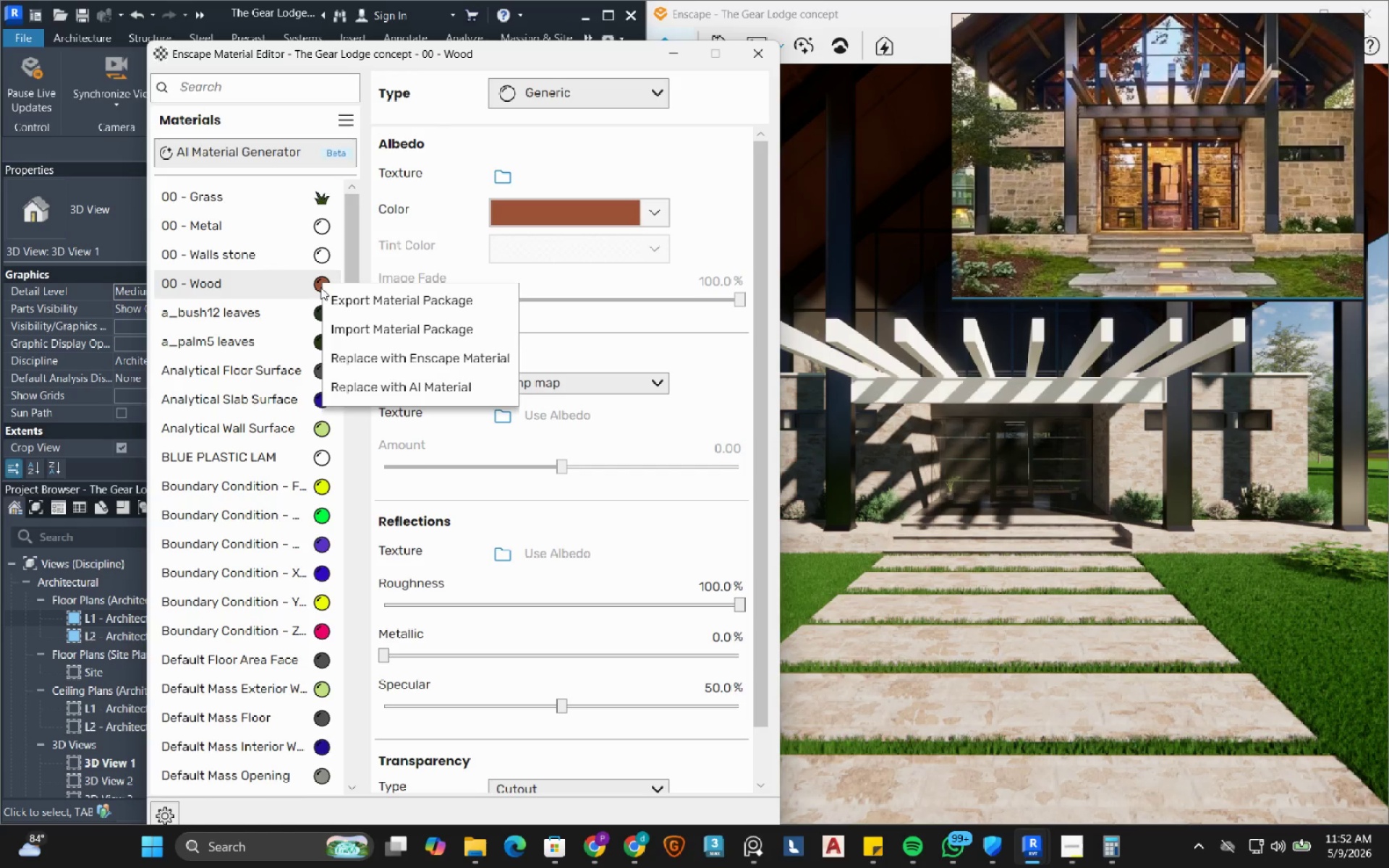 
left_click([384, 361])
 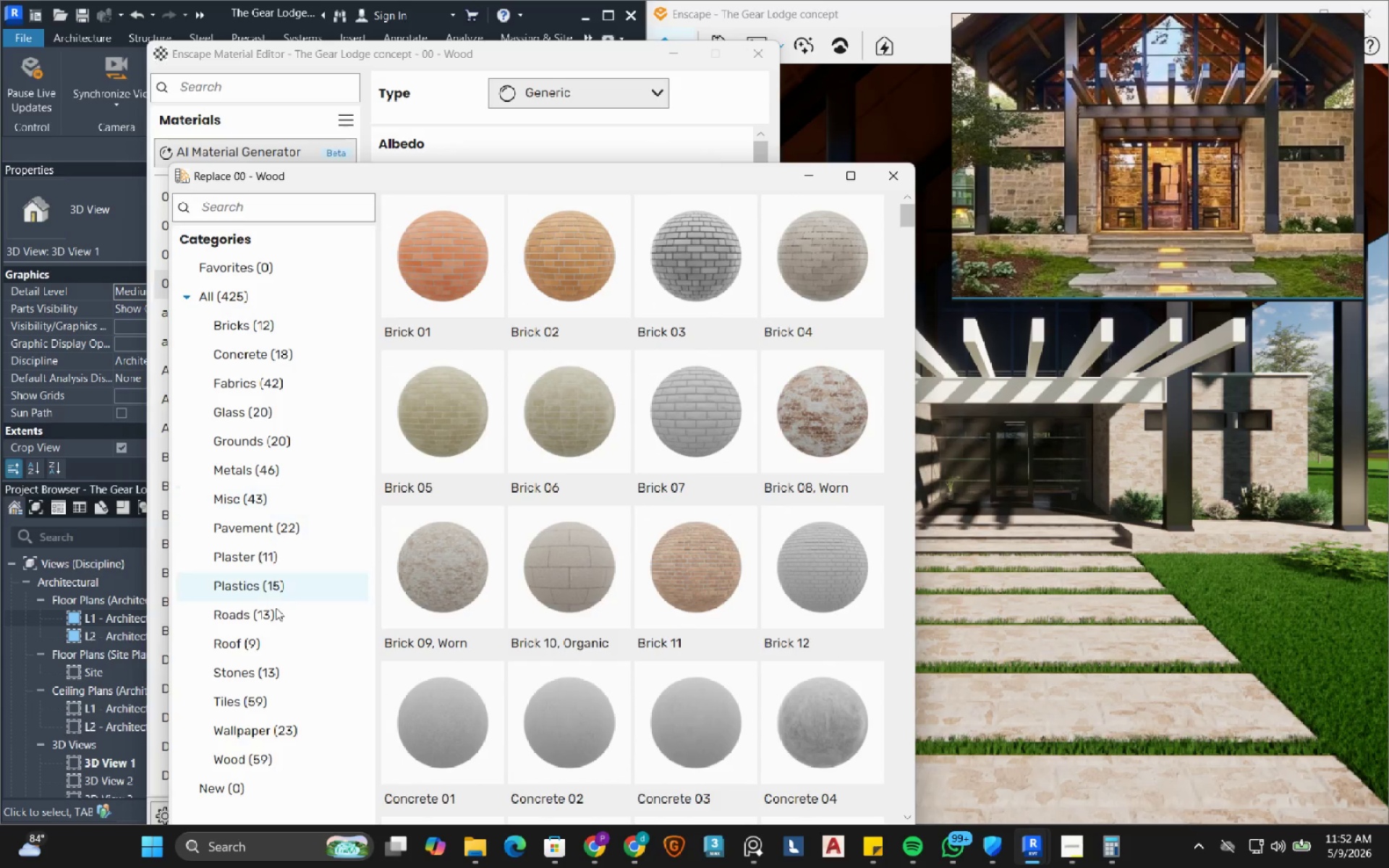 
left_click([247, 757])
 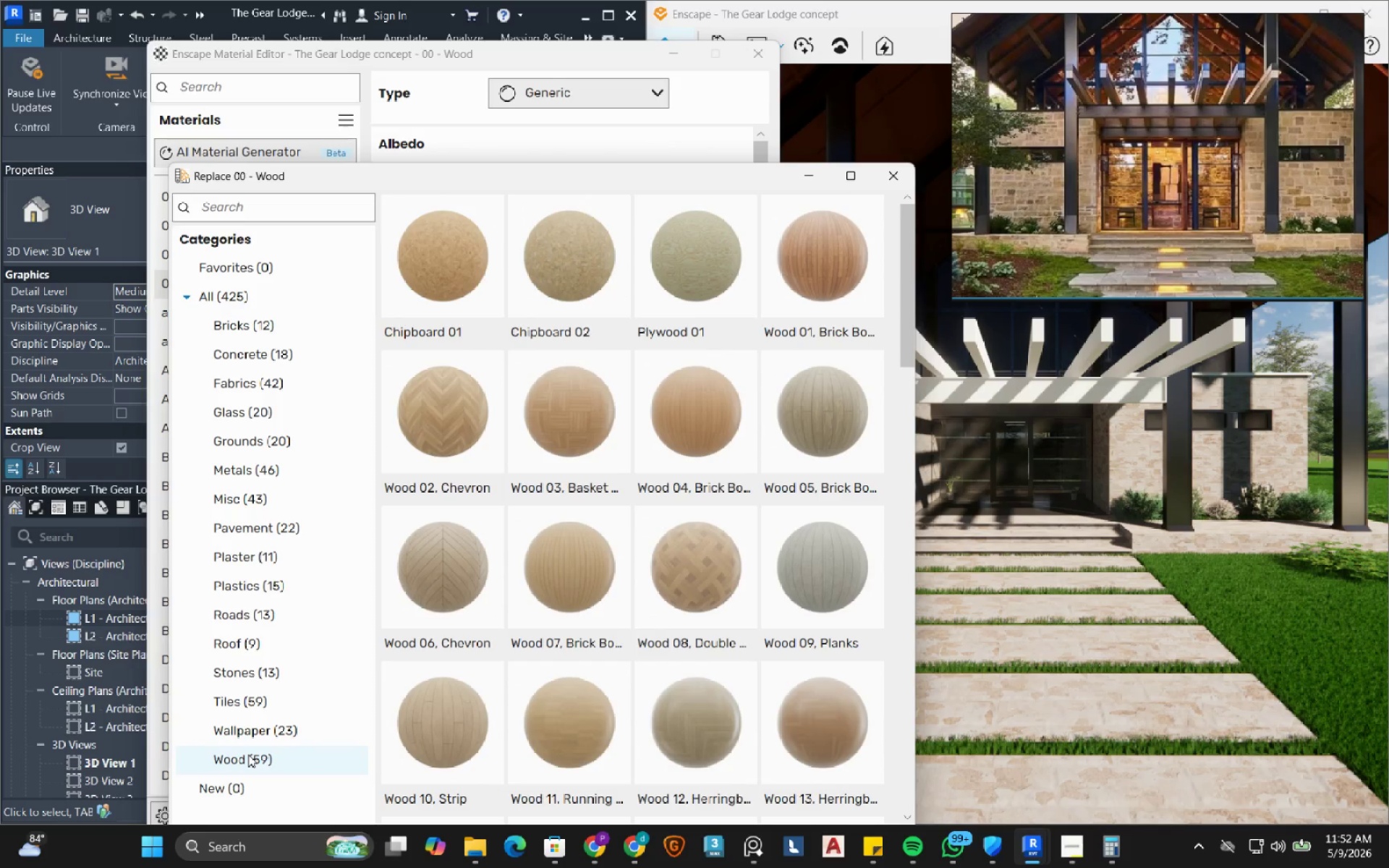 
wait(5.05)
 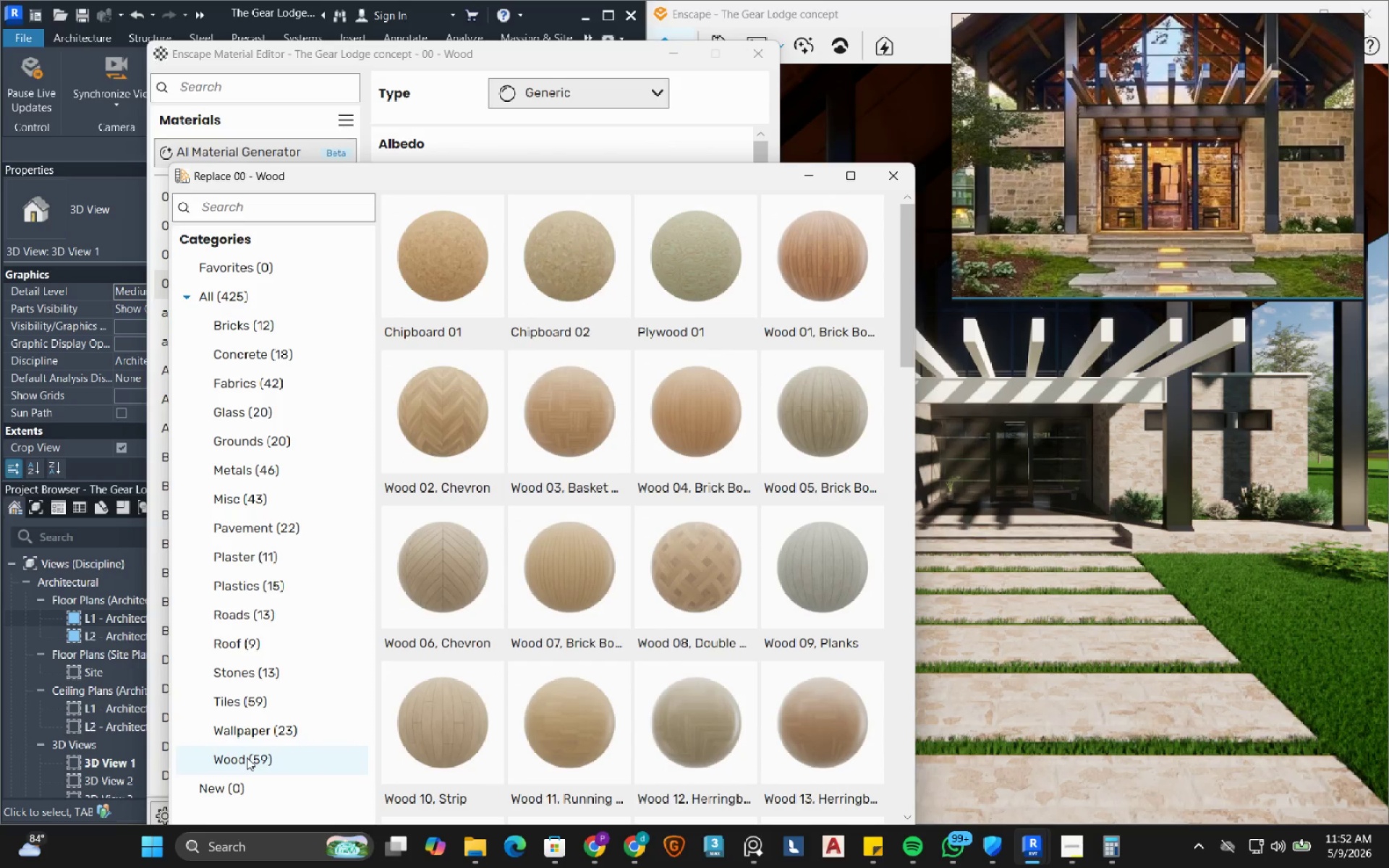 
scroll: coordinate [592, 574], scroll_direction: down, amount: 3.0
 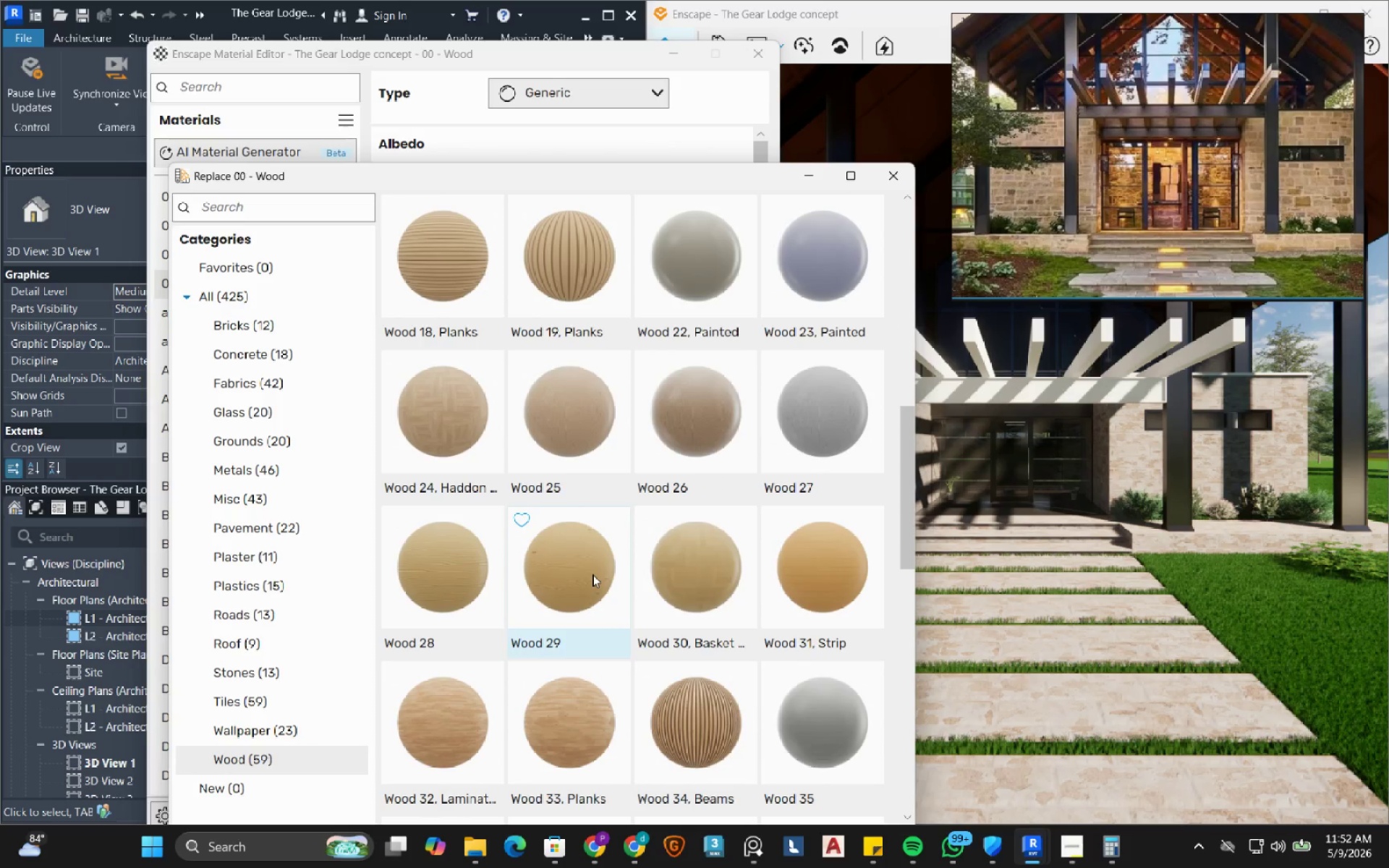 
left_click([592, 574])
 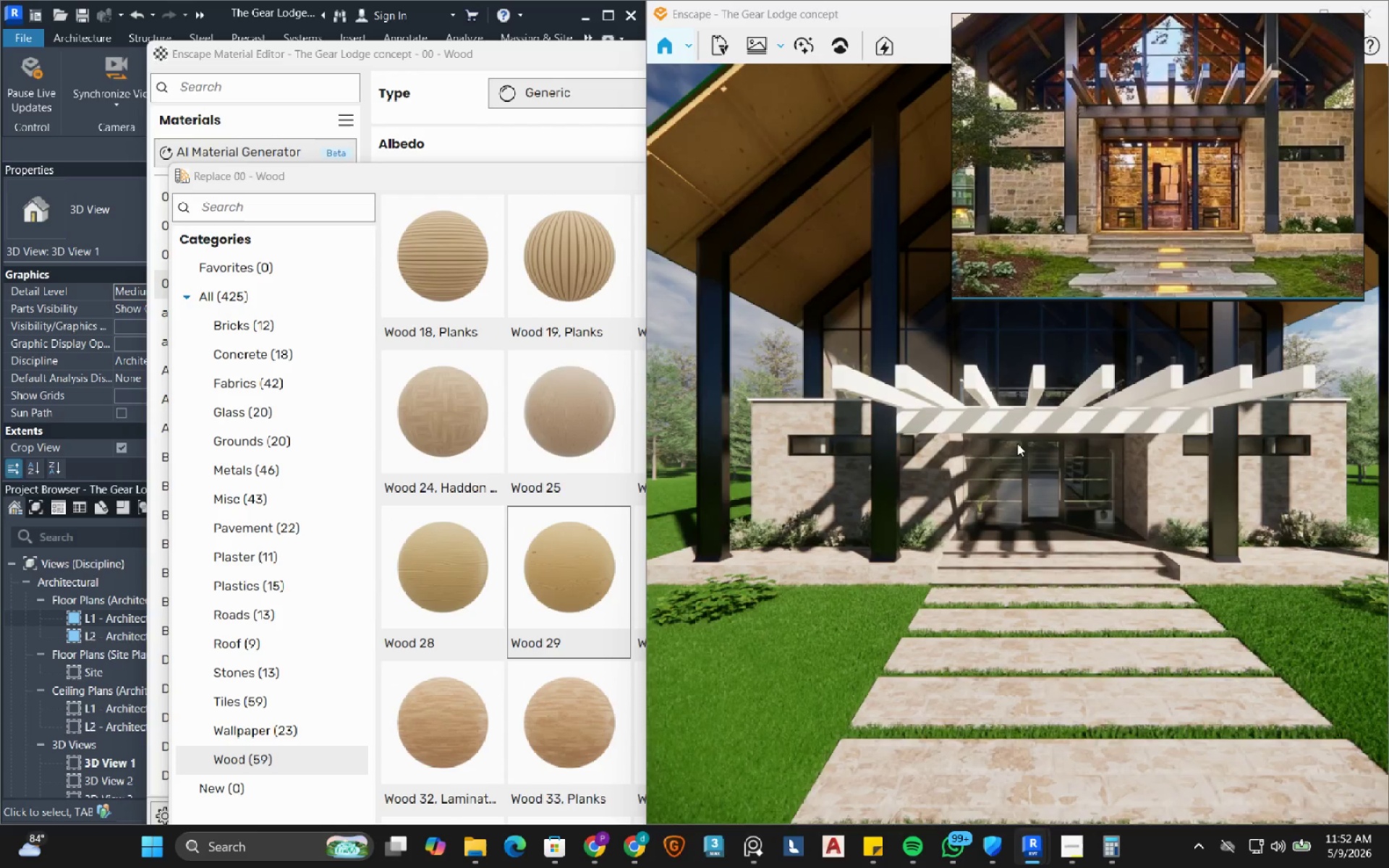 
wait(7.55)
 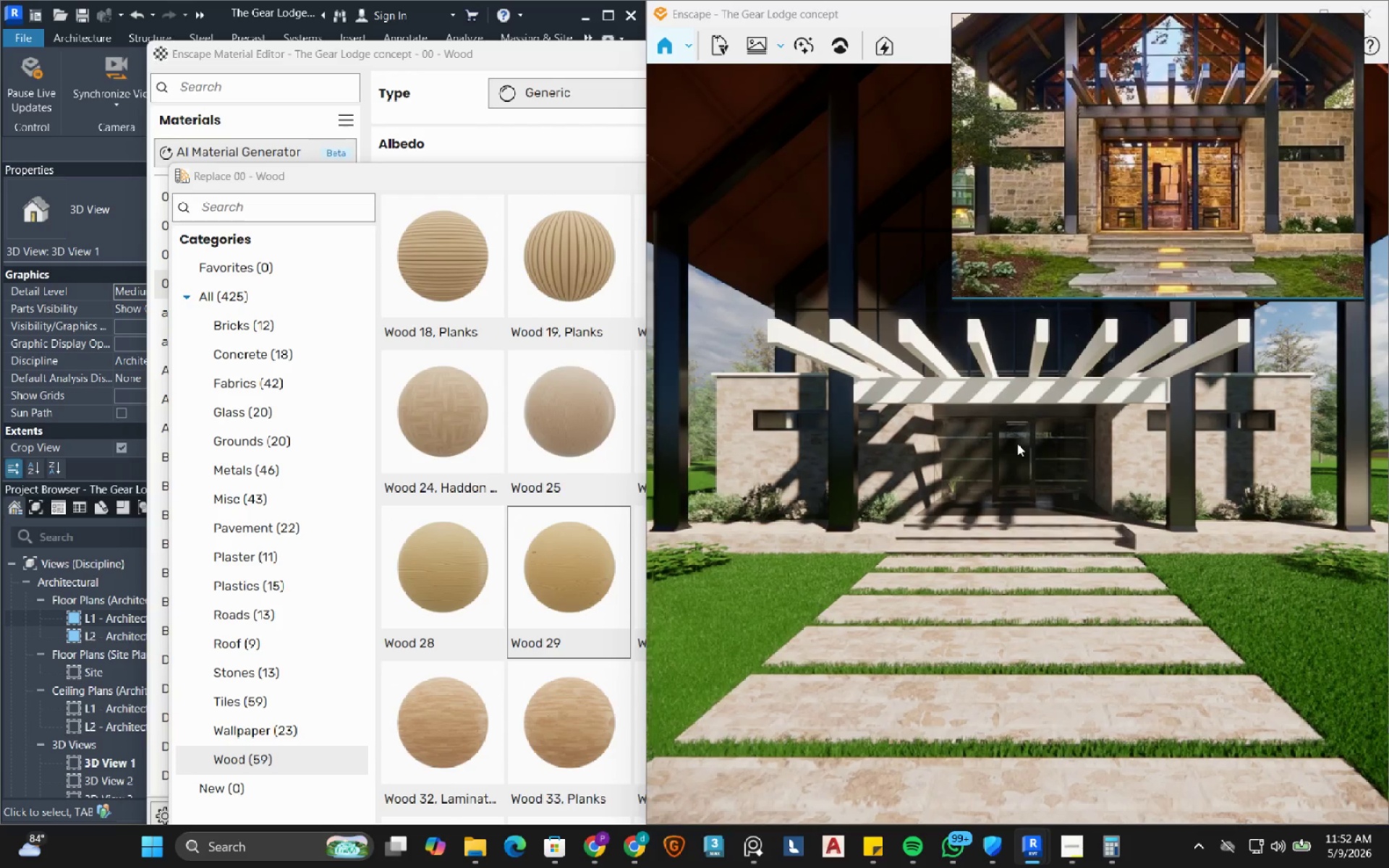 
scroll: coordinate [807, 244], scroll_direction: up, amount: 3.0
 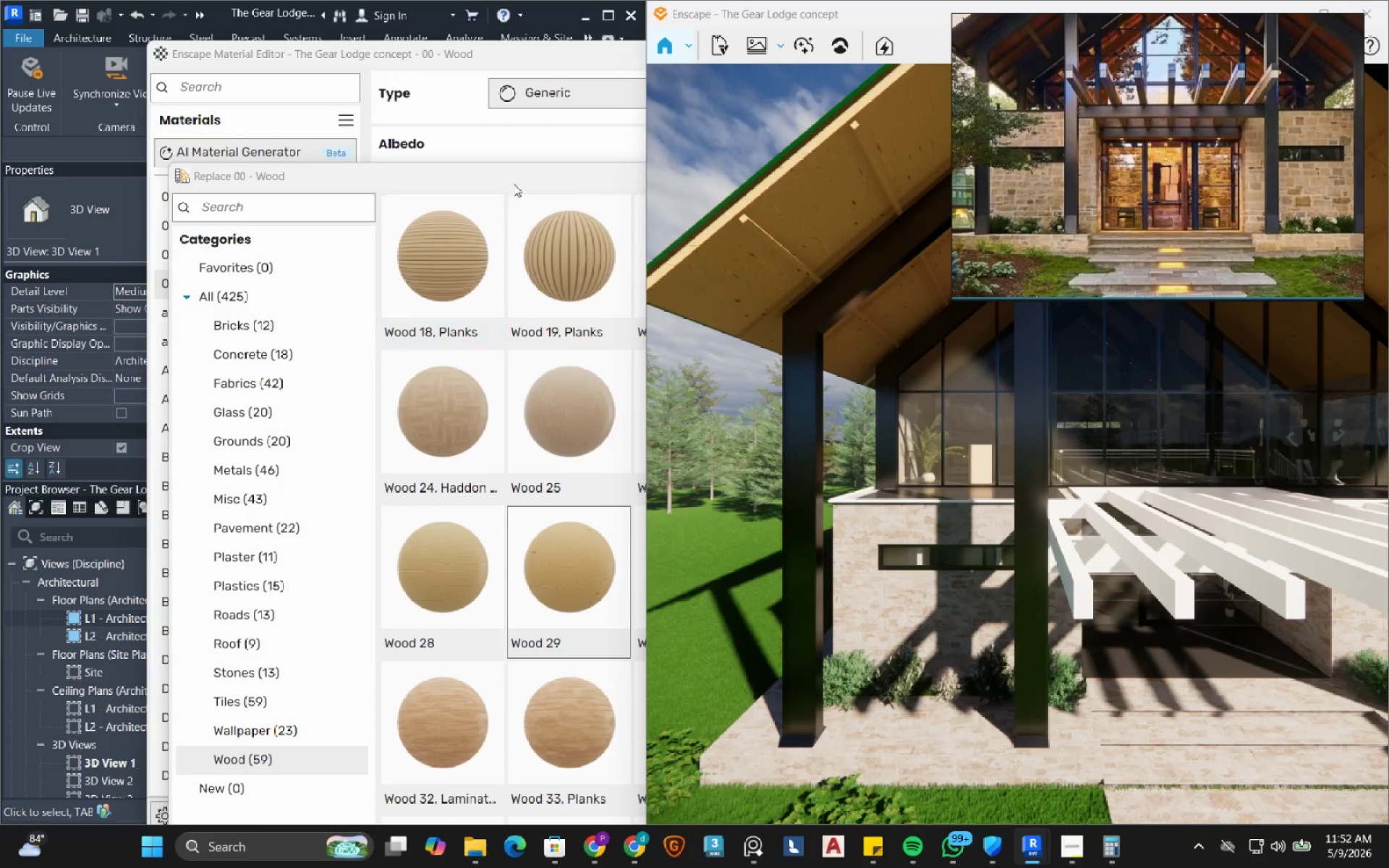 
left_click_drag(start_coordinate=[522, 59], to_coordinate=[406, 51])
 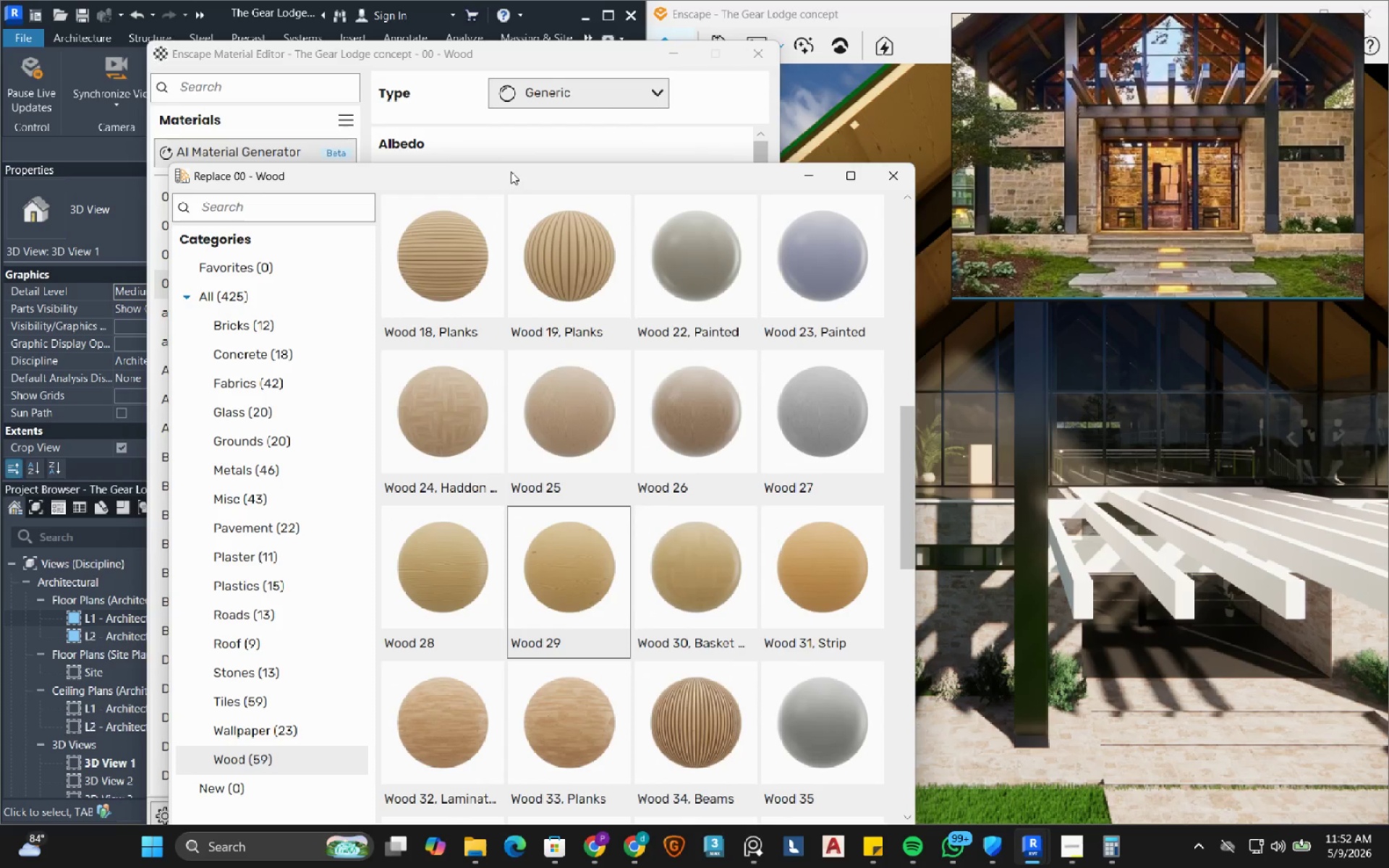 
left_click_drag(start_coordinate=[513, 180], to_coordinate=[324, 88])
 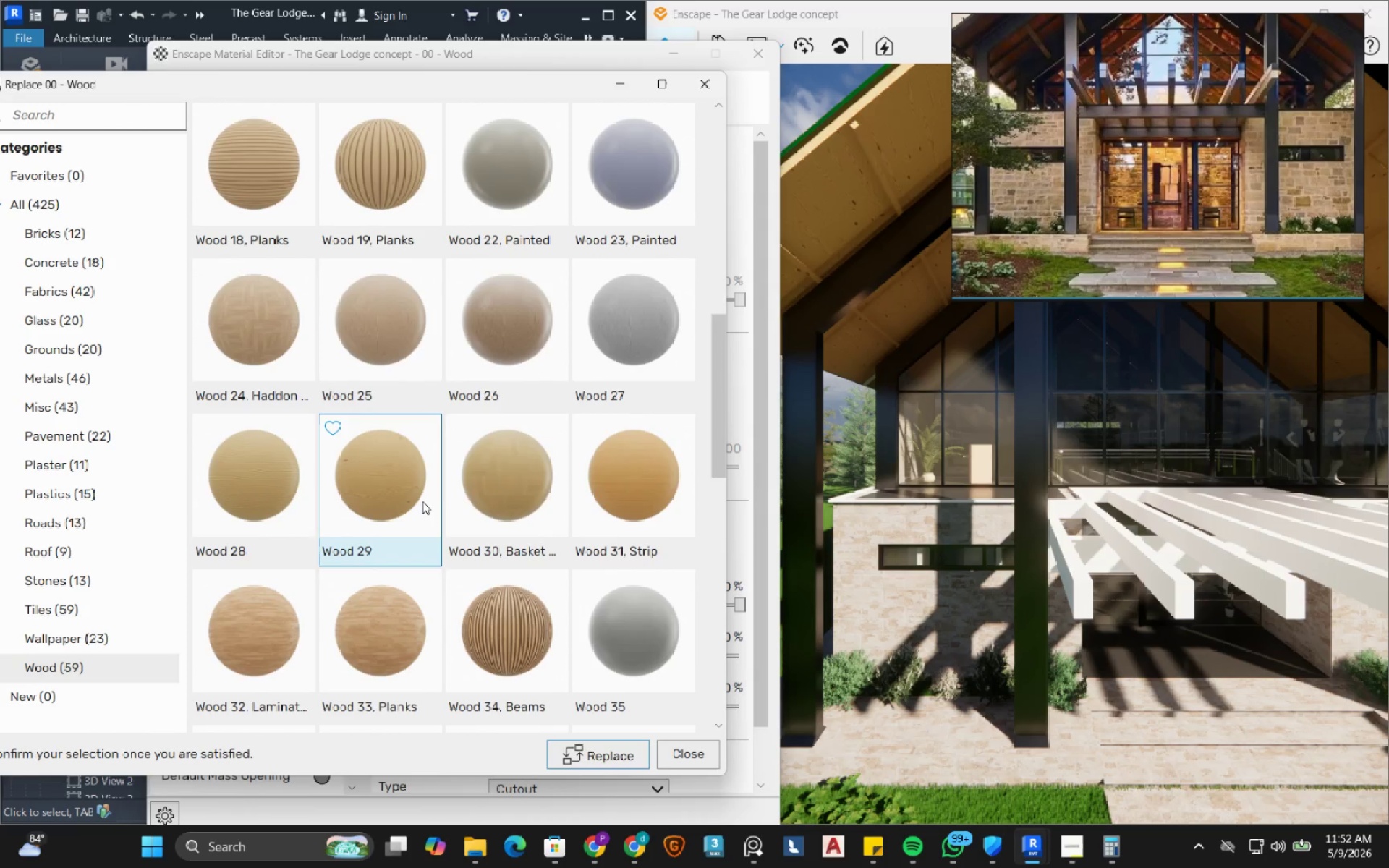 
scroll: coordinate [420, 500], scroll_direction: down, amount: 1.0
 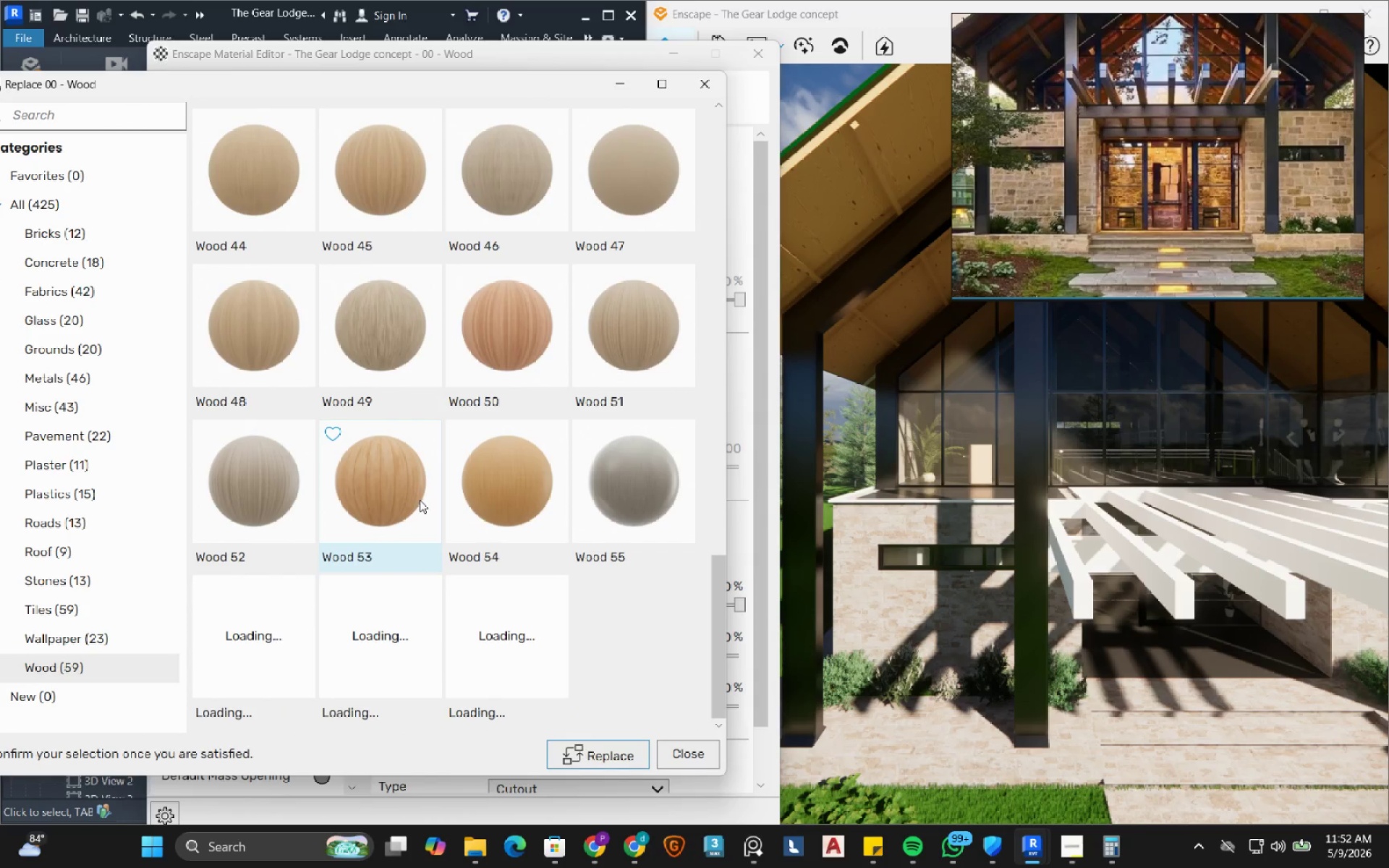 
left_click([482, 486])
 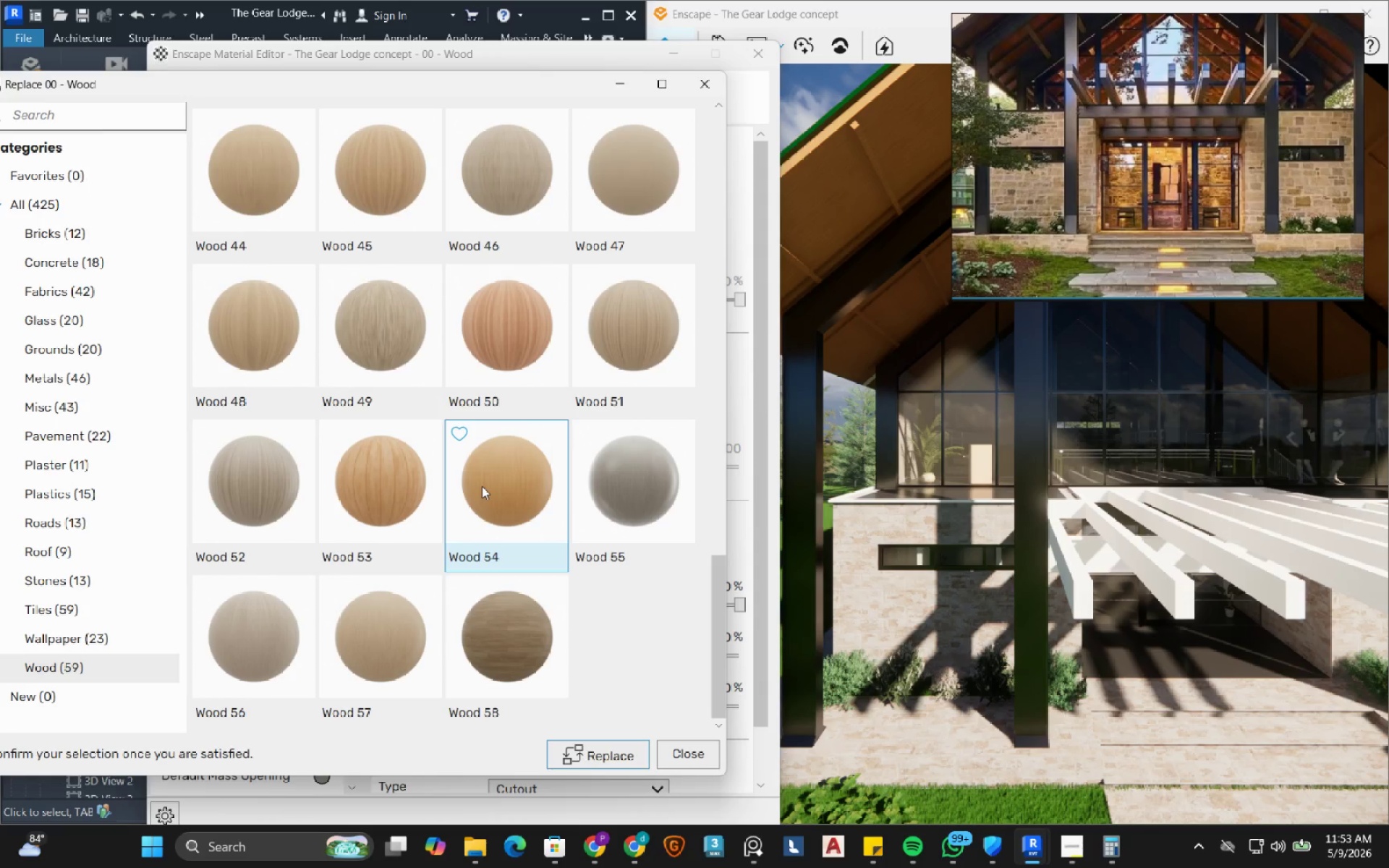 
wait(11.03)
 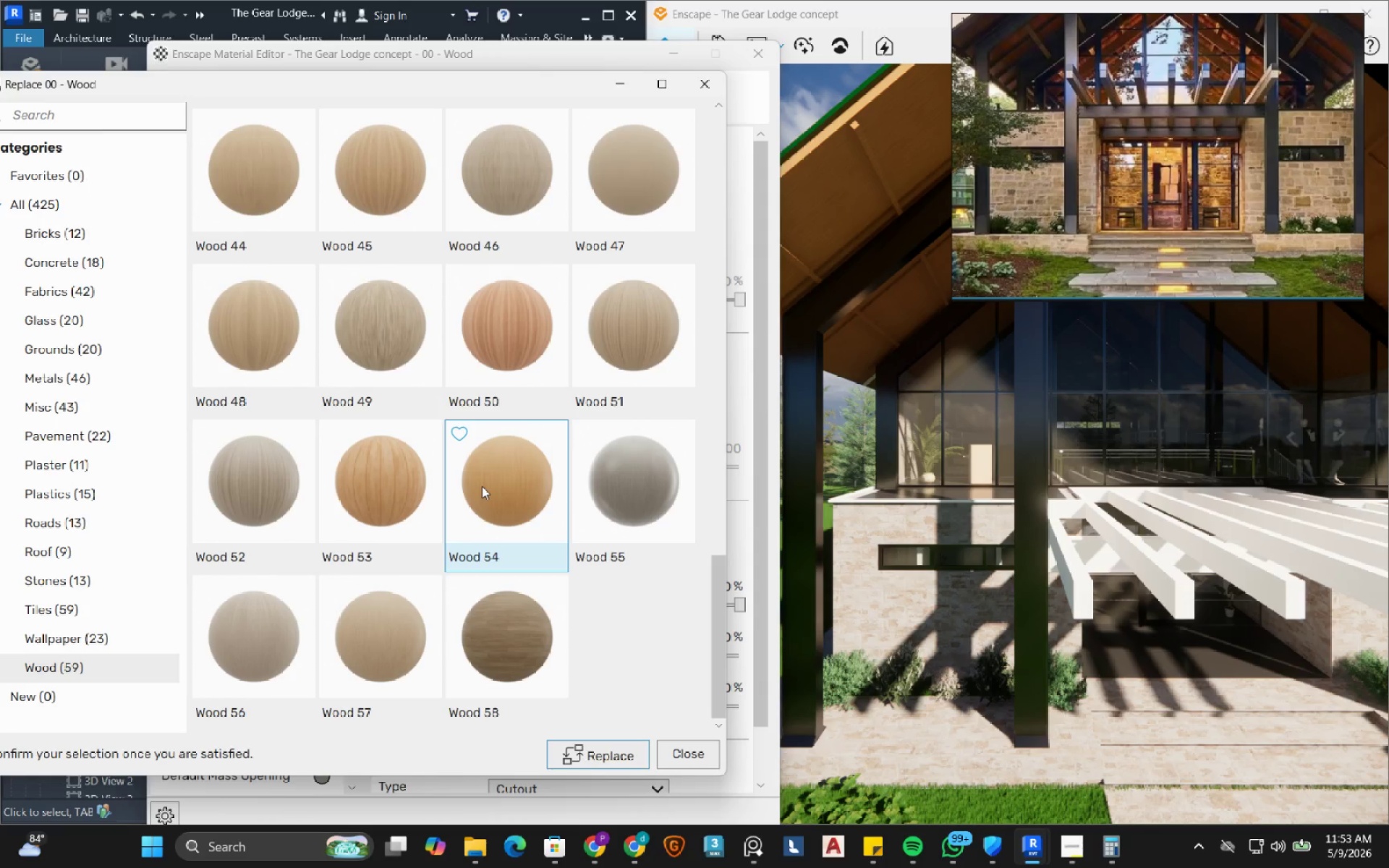 
left_click([602, 756])
 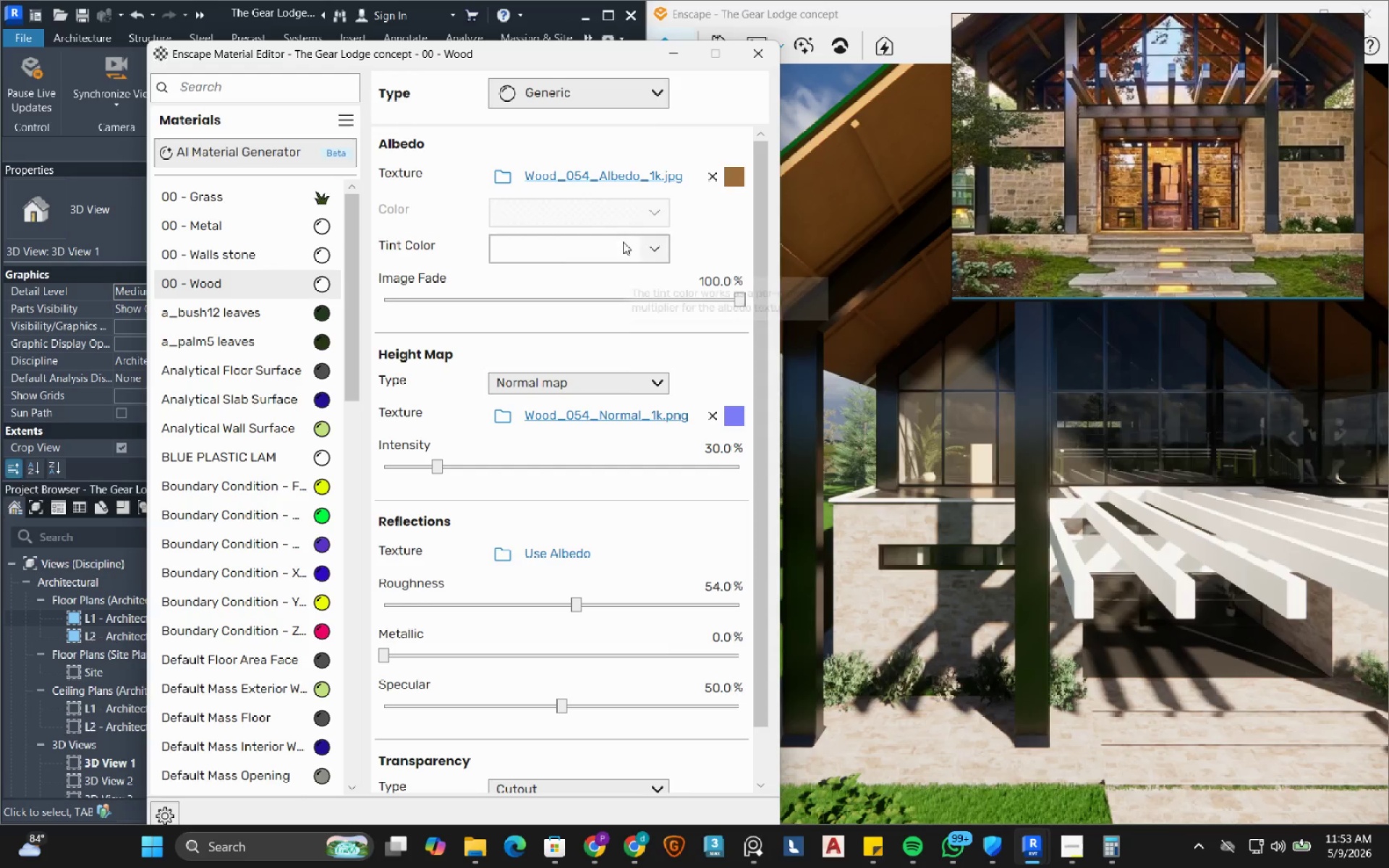 
left_click([637, 179])
 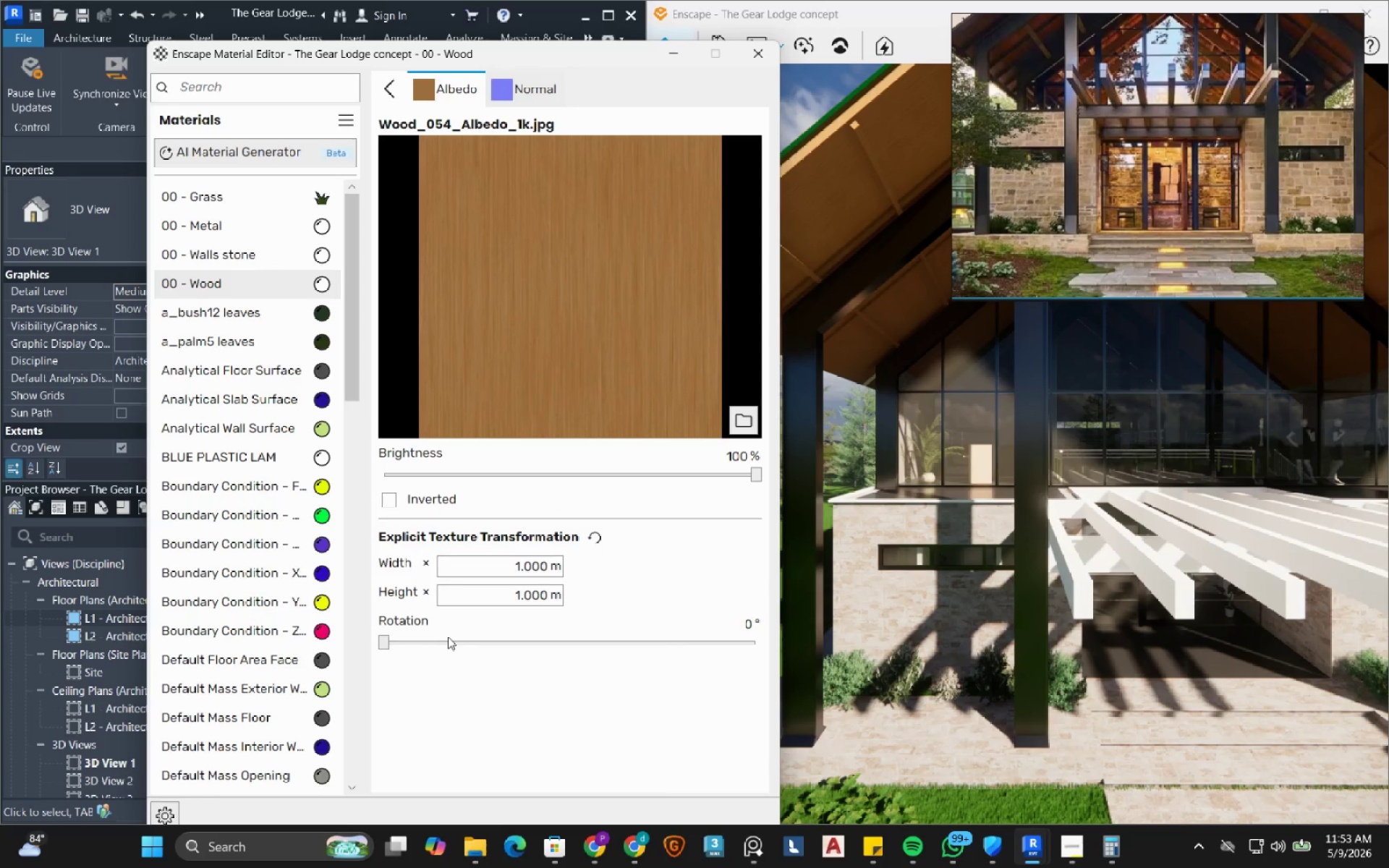 
left_click_drag(start_coordinate=[388, 643], to_coordinate=[477, 660])
 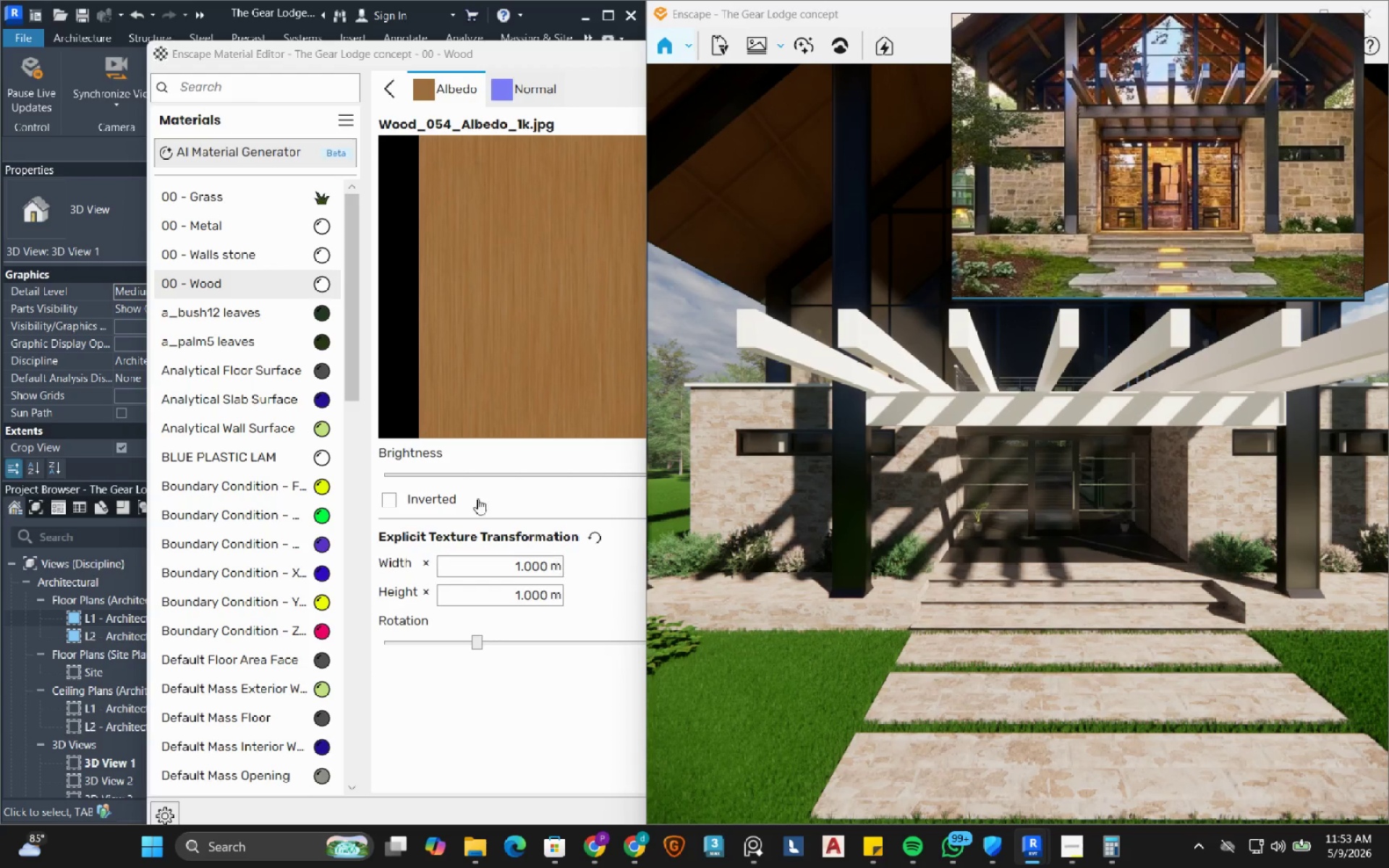 
wait(42.38)
 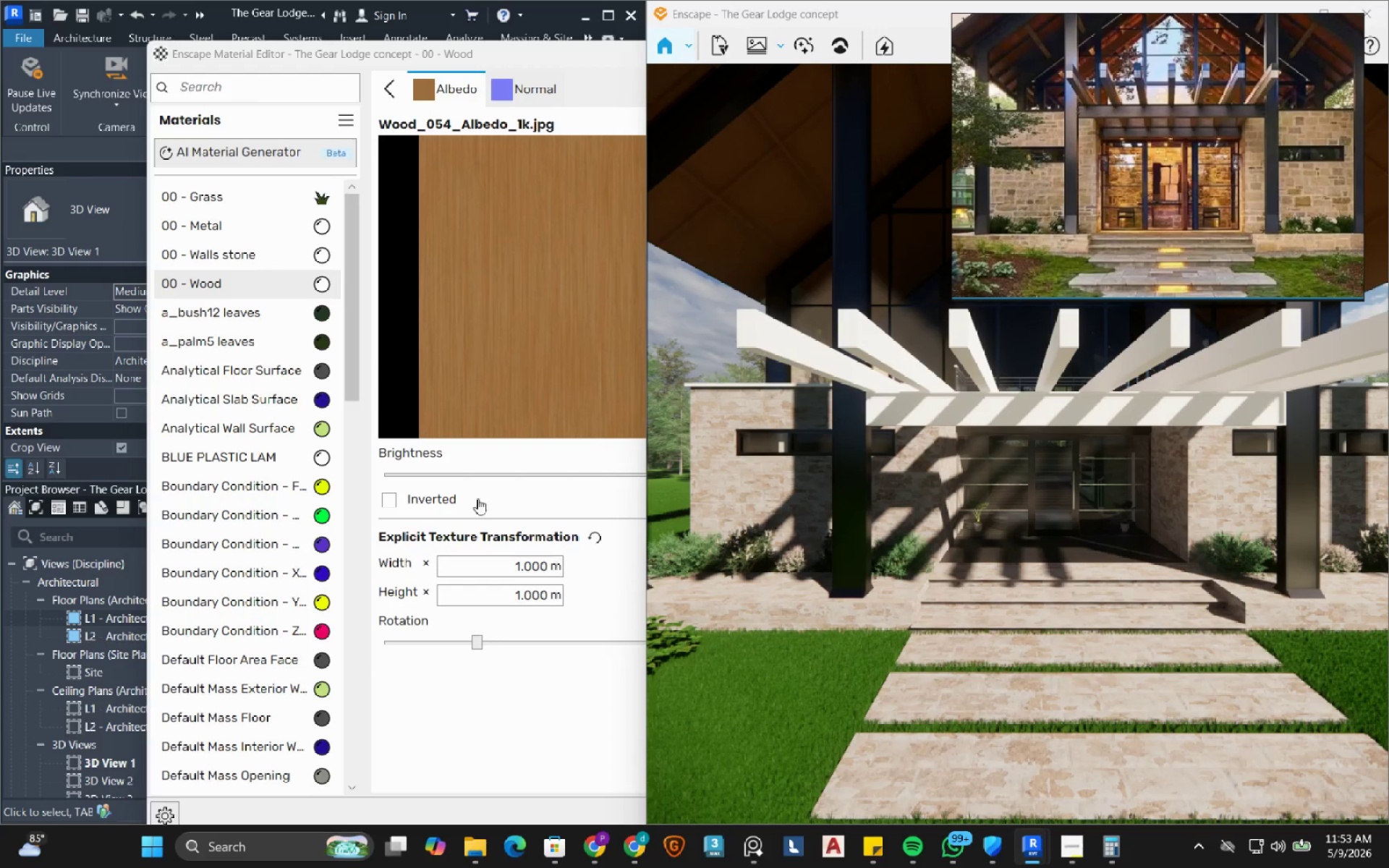 
left_click([320, 255])
 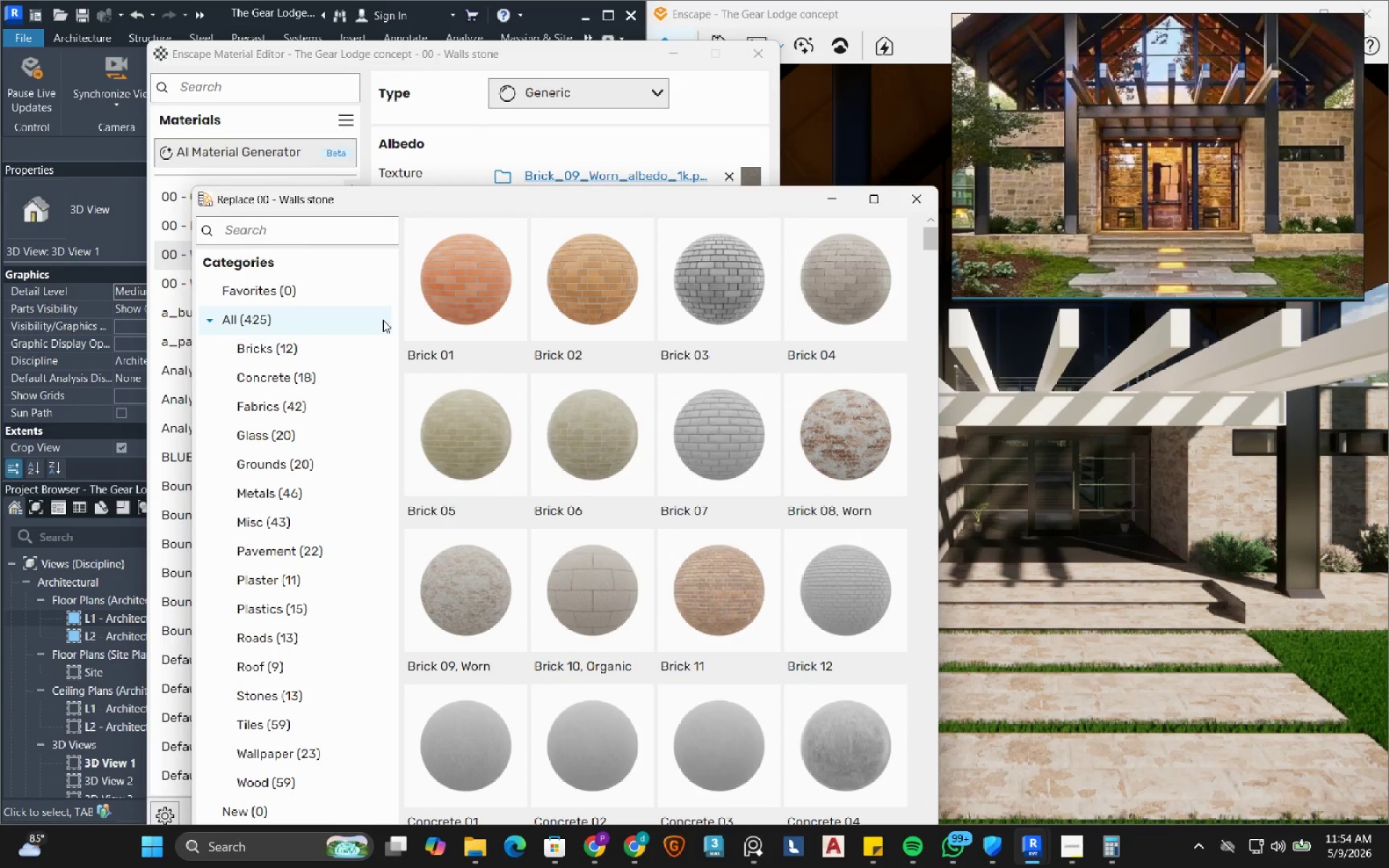 
wait(11.31)
 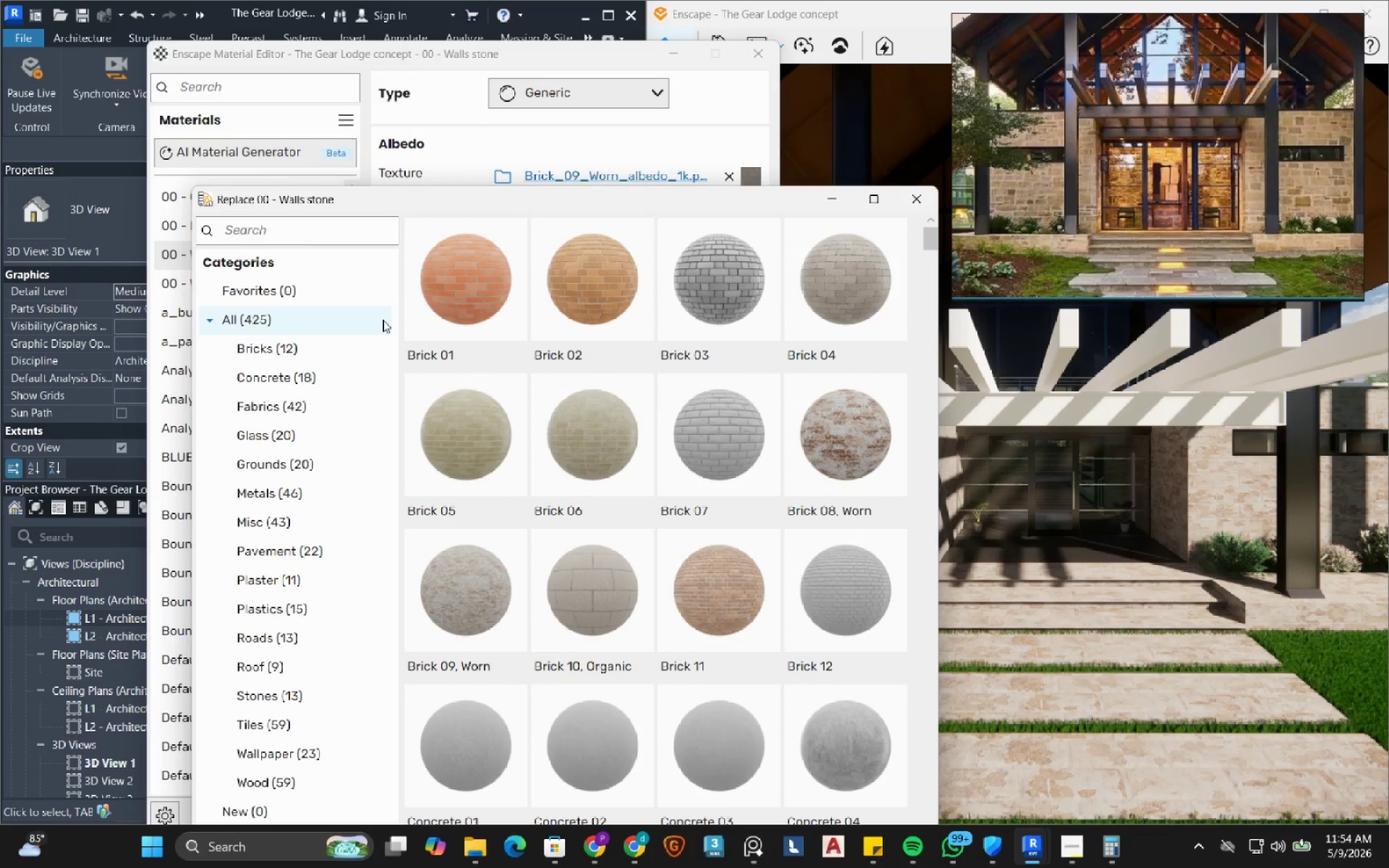 
left_click([854, 308])
 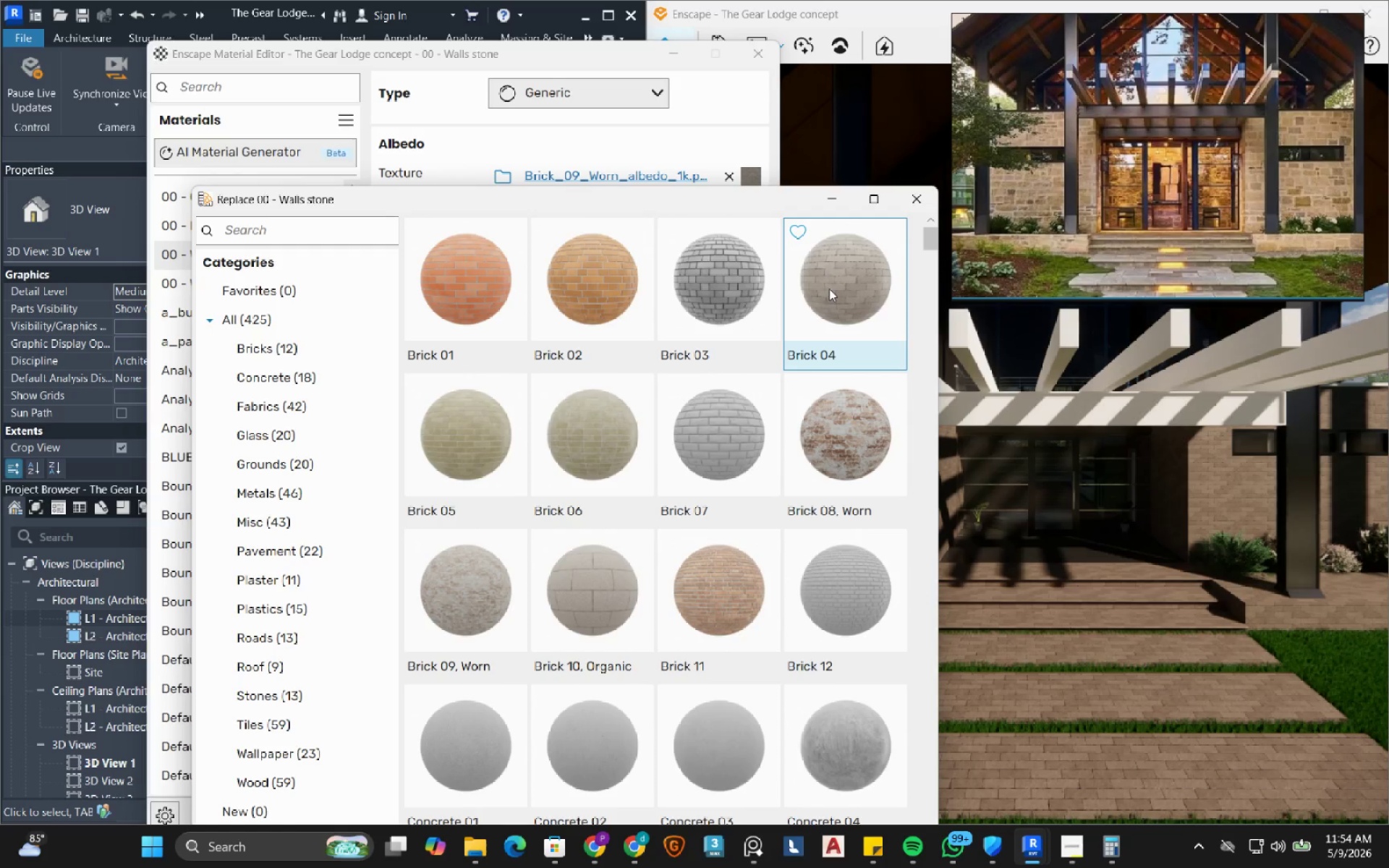 
wait(6.44)
 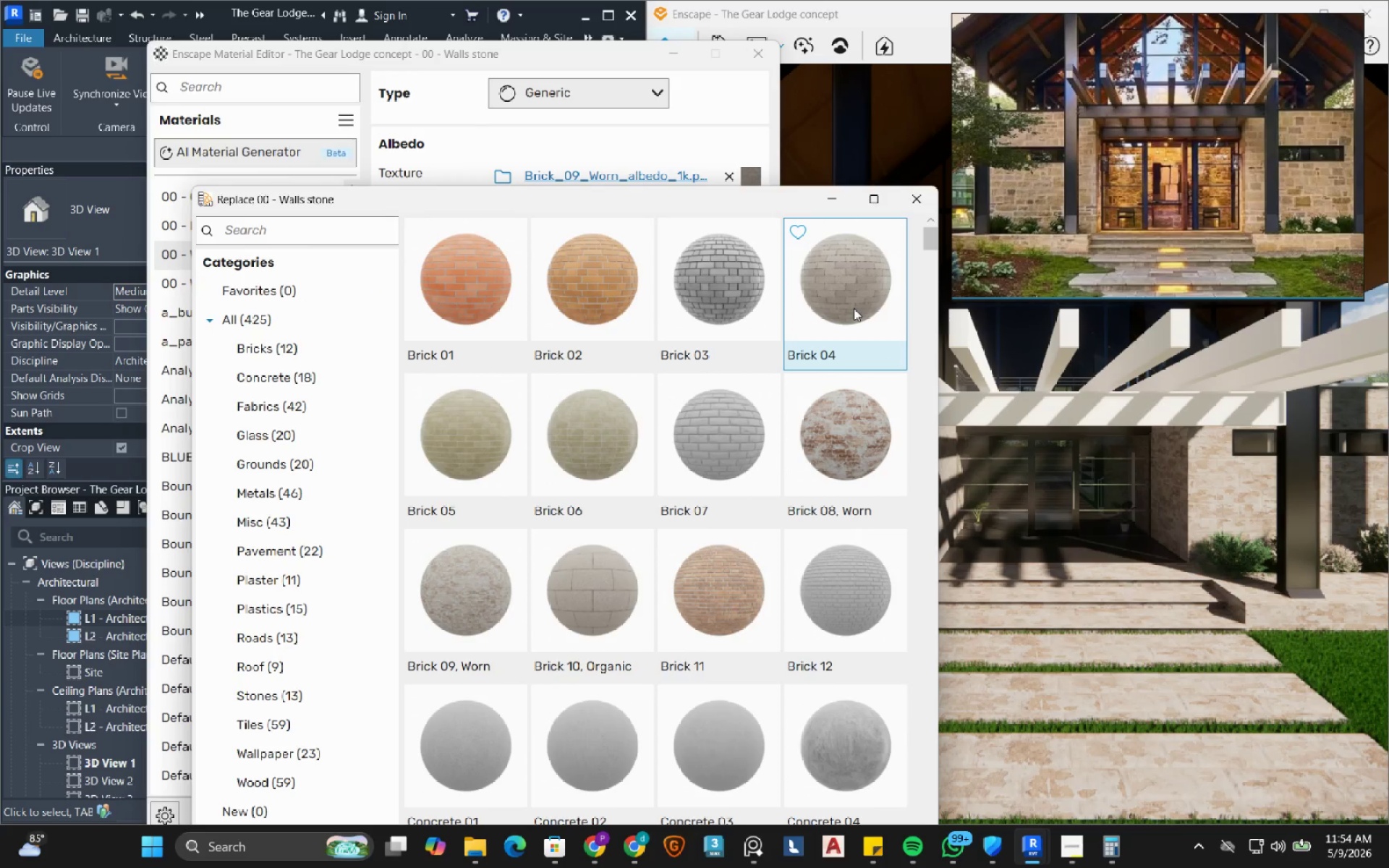 
left_click_drag(start_coordinate=[749, 200], to_coordinate=[565, 103])
 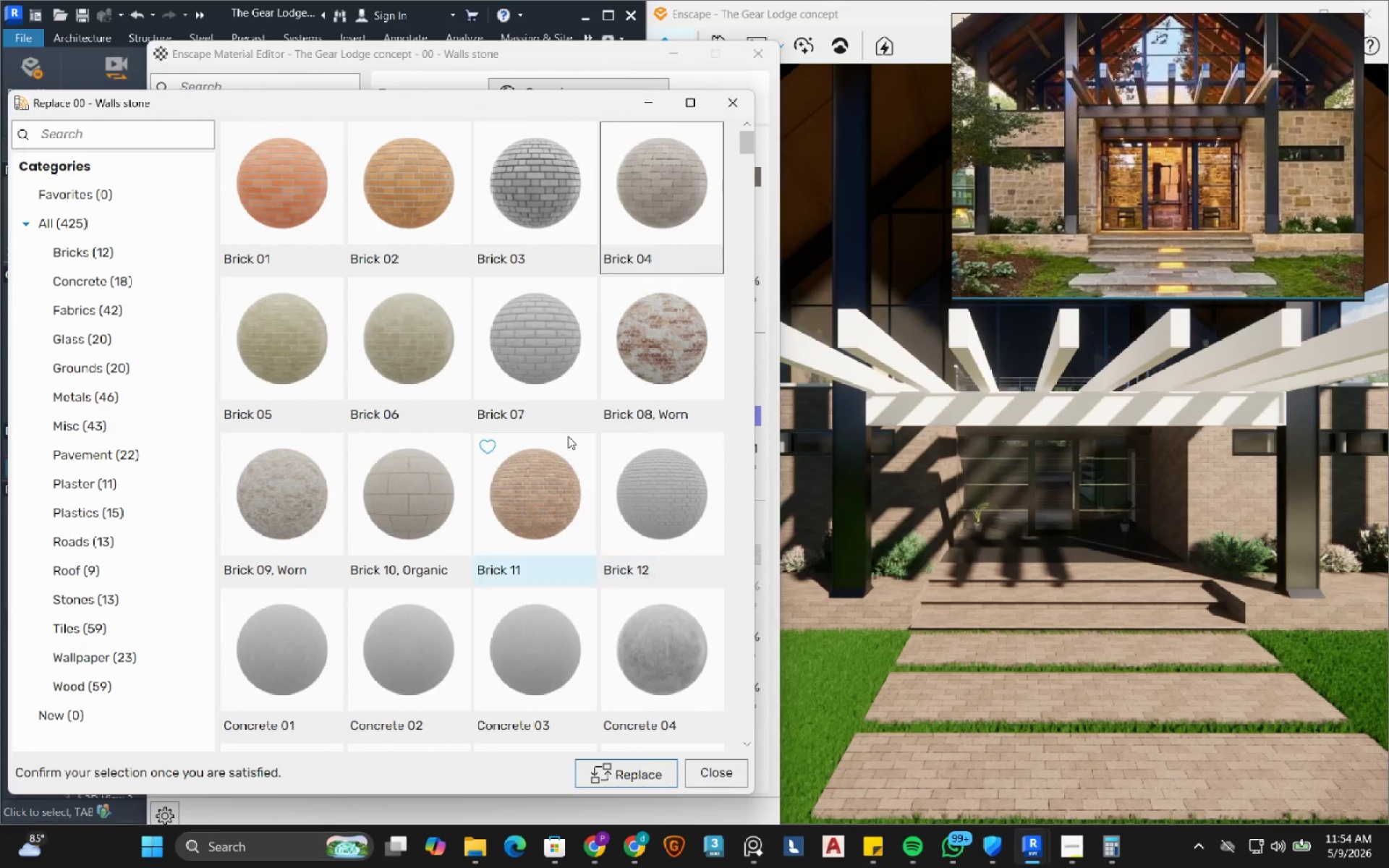 
scroll: coordinate [557, 429], scroll_direction: down, amount: 2.0
 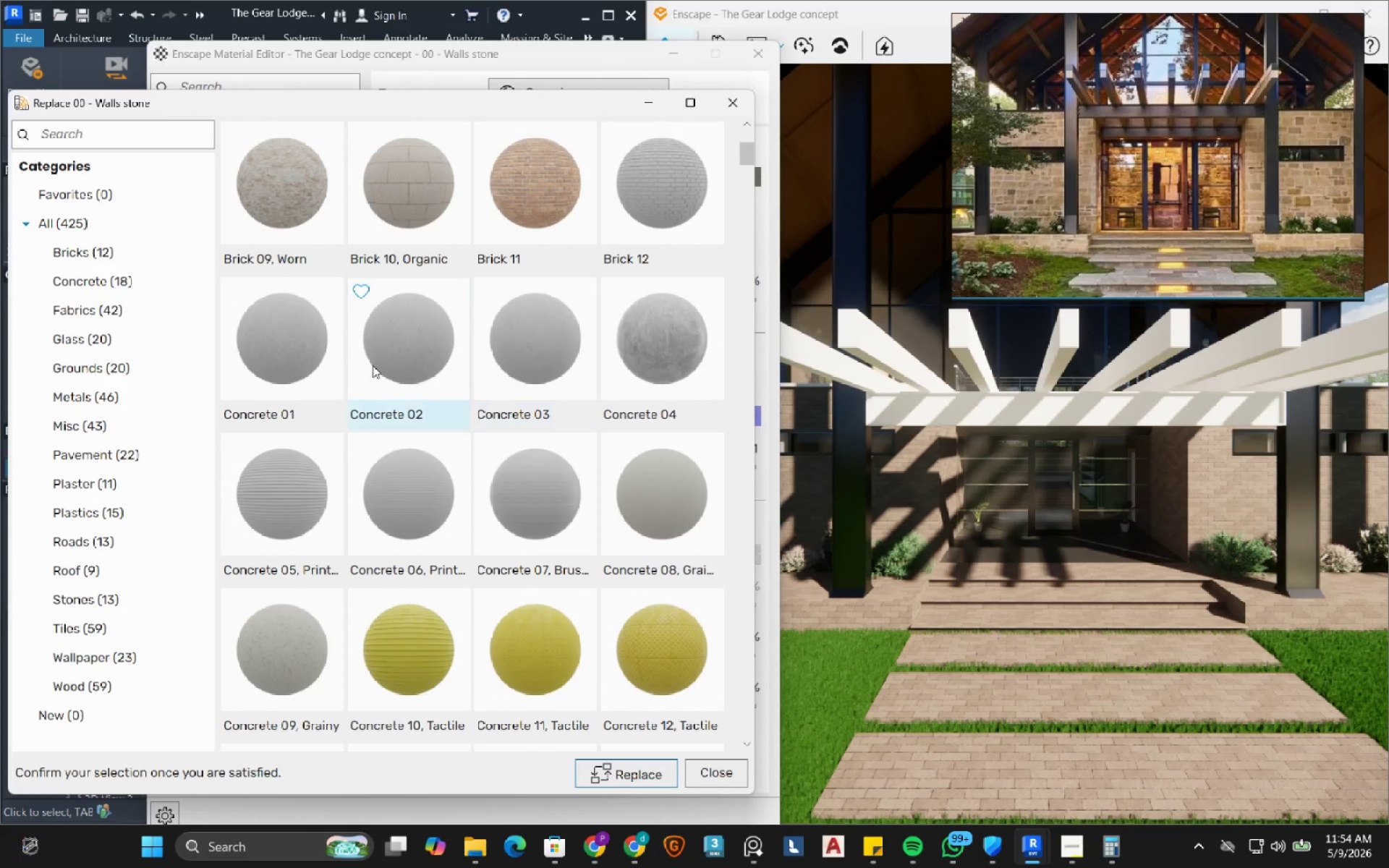 
scroll: coordinate [370, 398], scroll_direction: up, amount: 3.0
 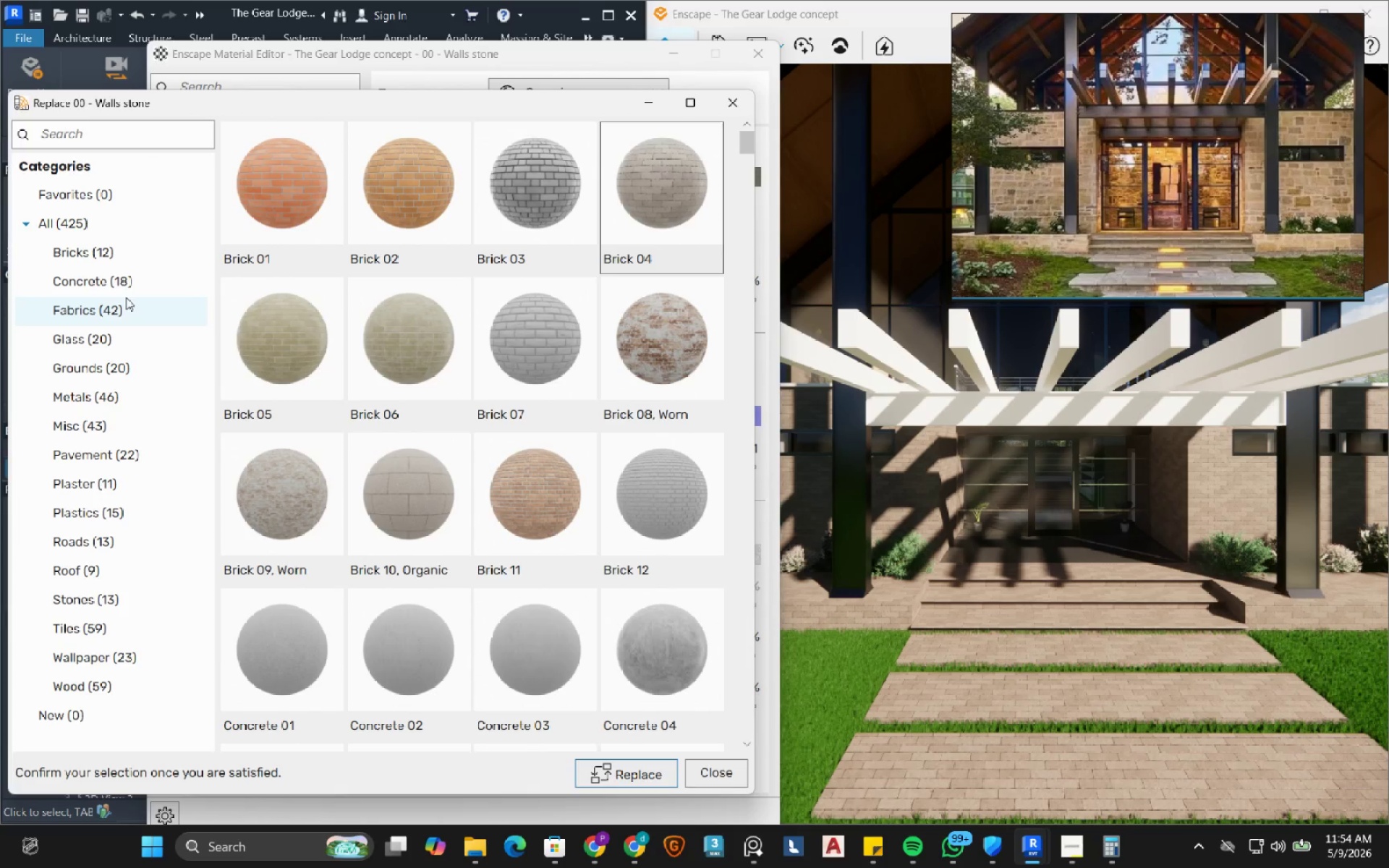 
left_click([129, 252])
 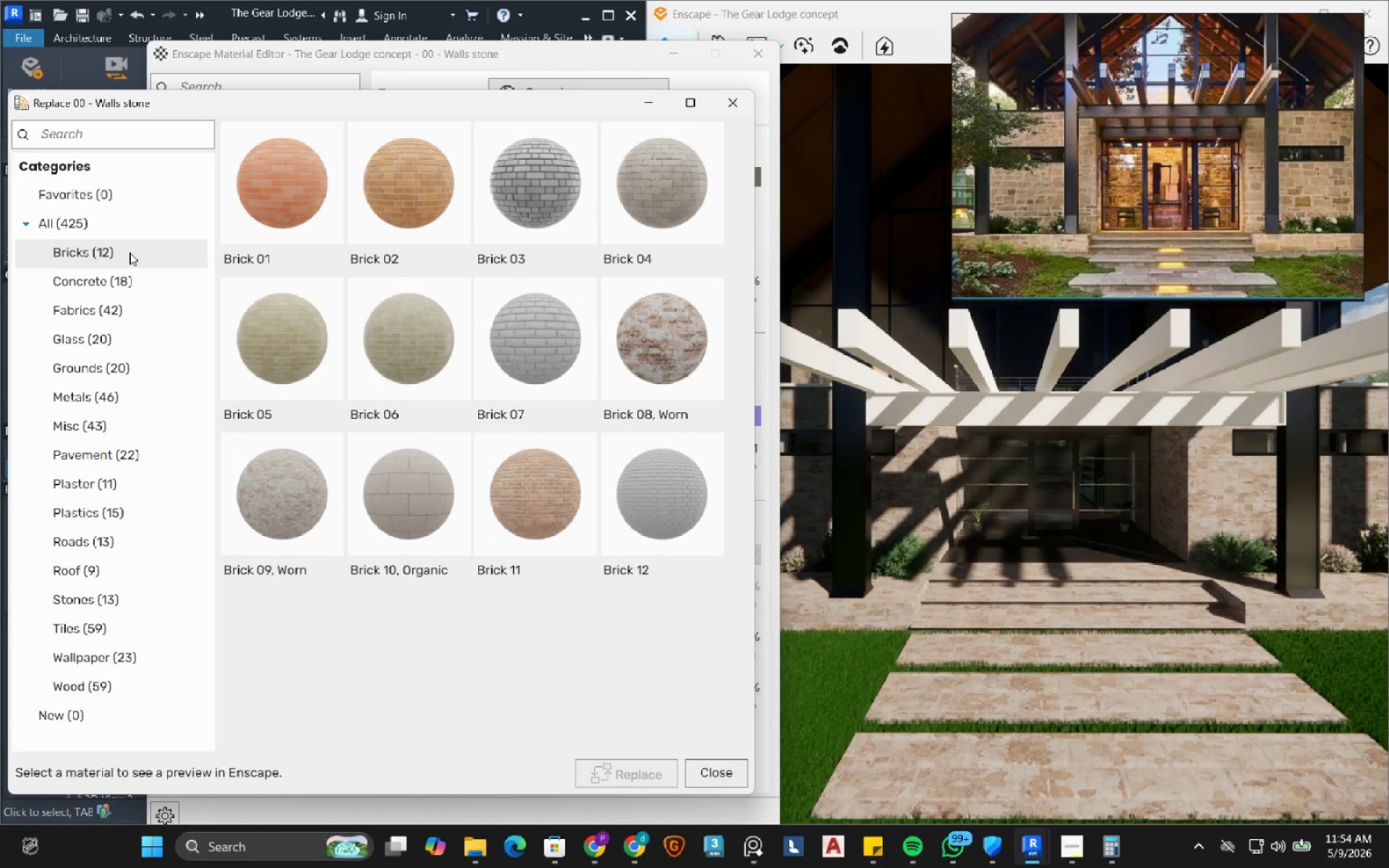 
left_click([284, 332])
 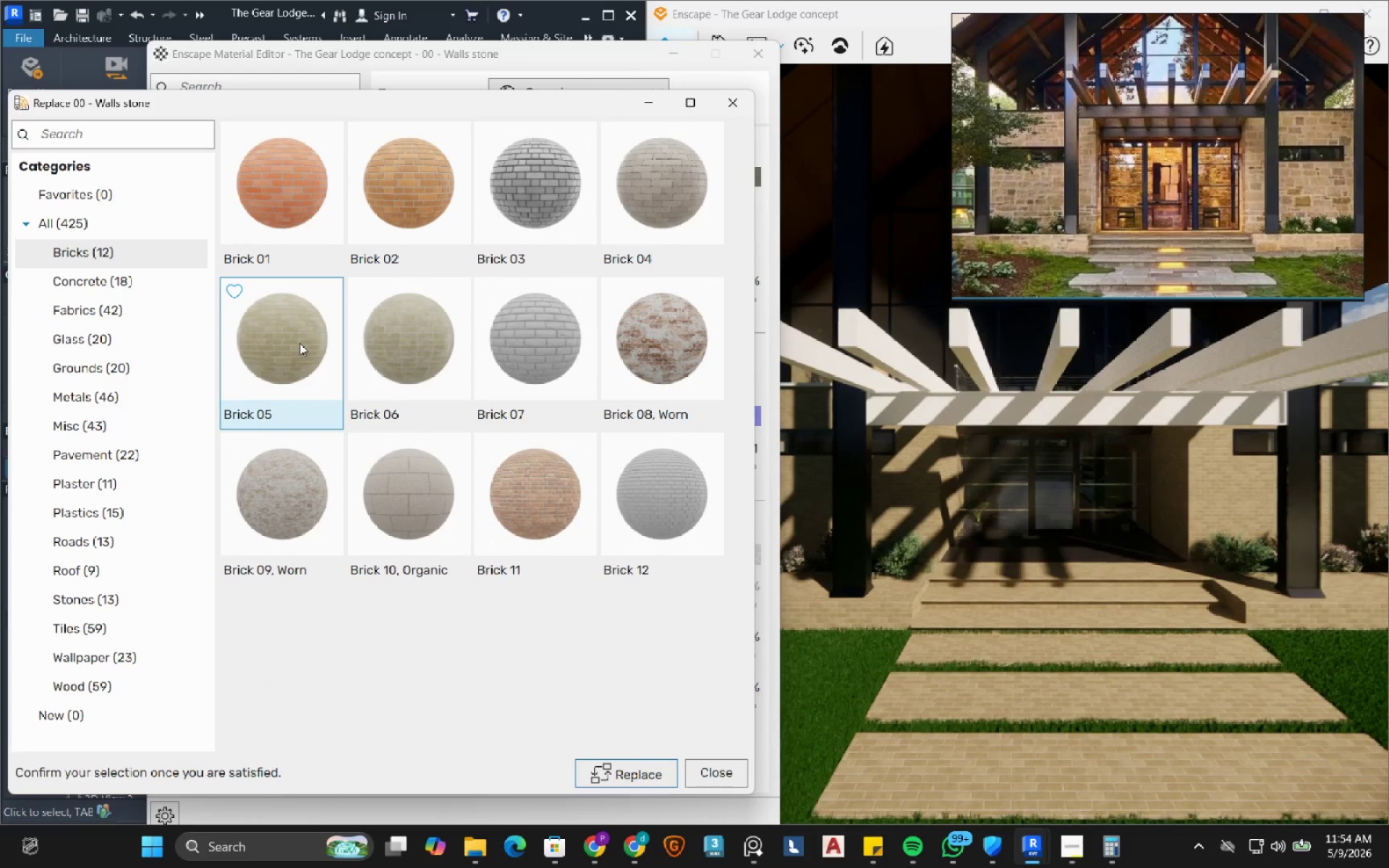 
left_click([391, 358])
 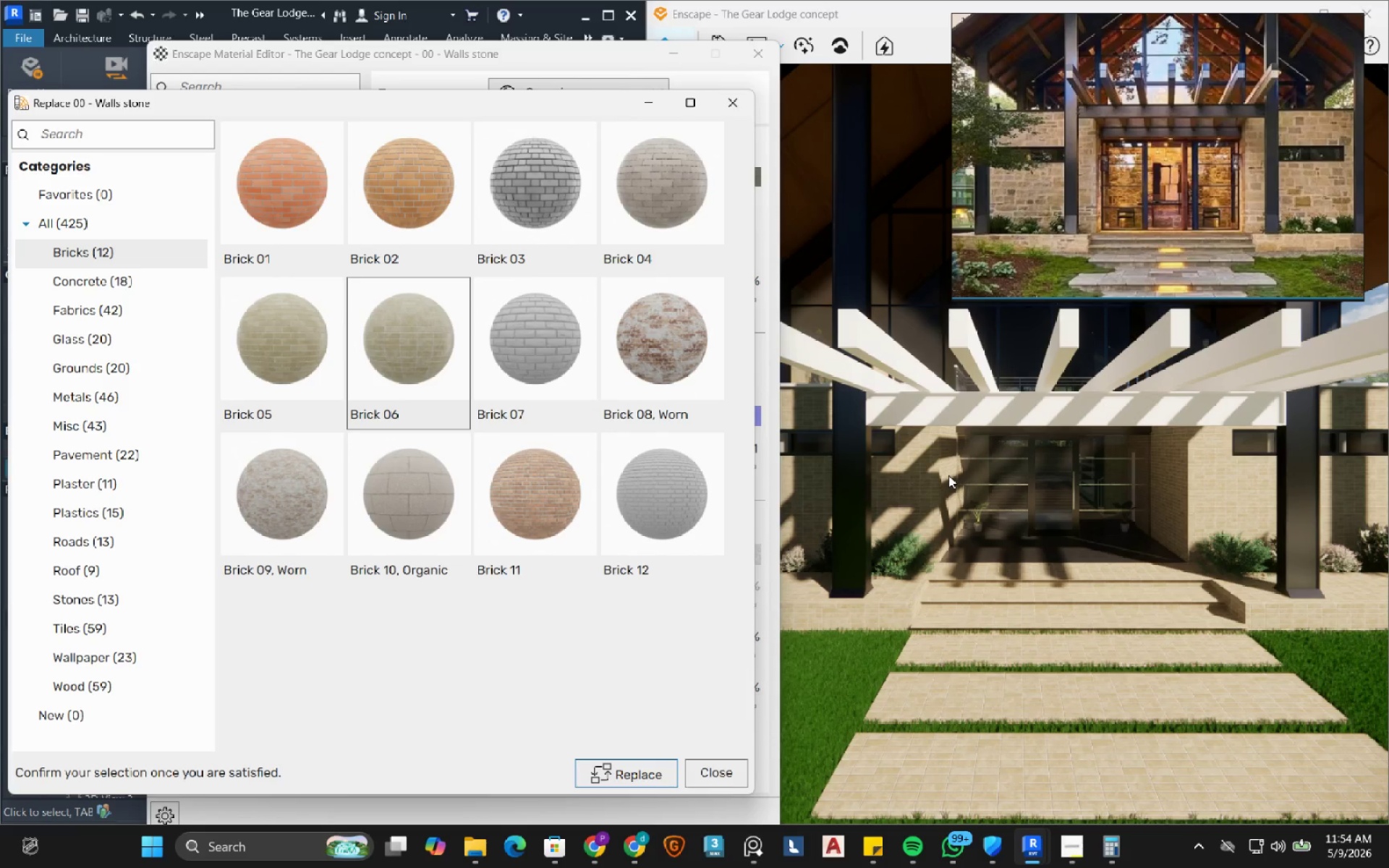 
wait(16.47)
 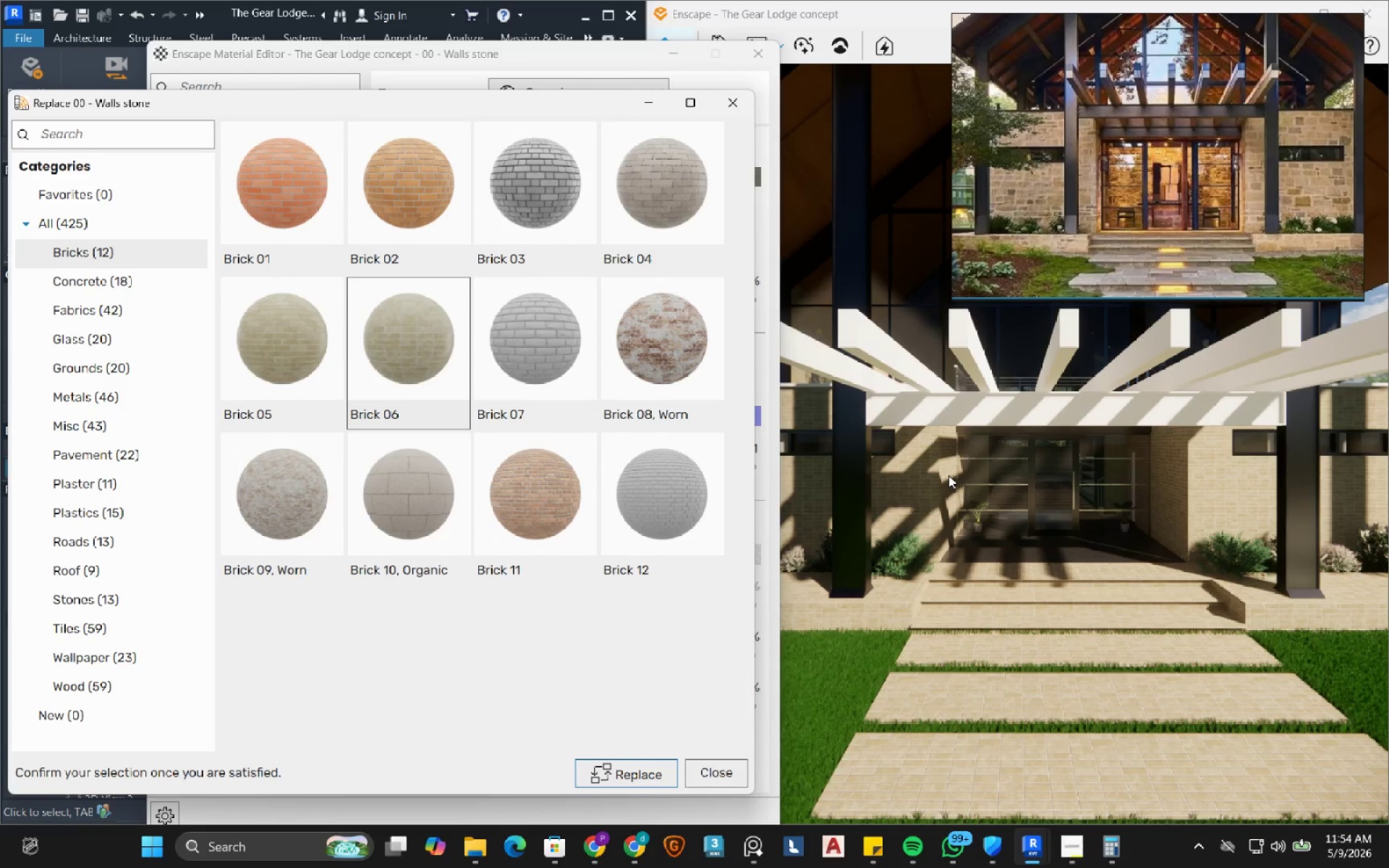 
left_click([85, 593])
 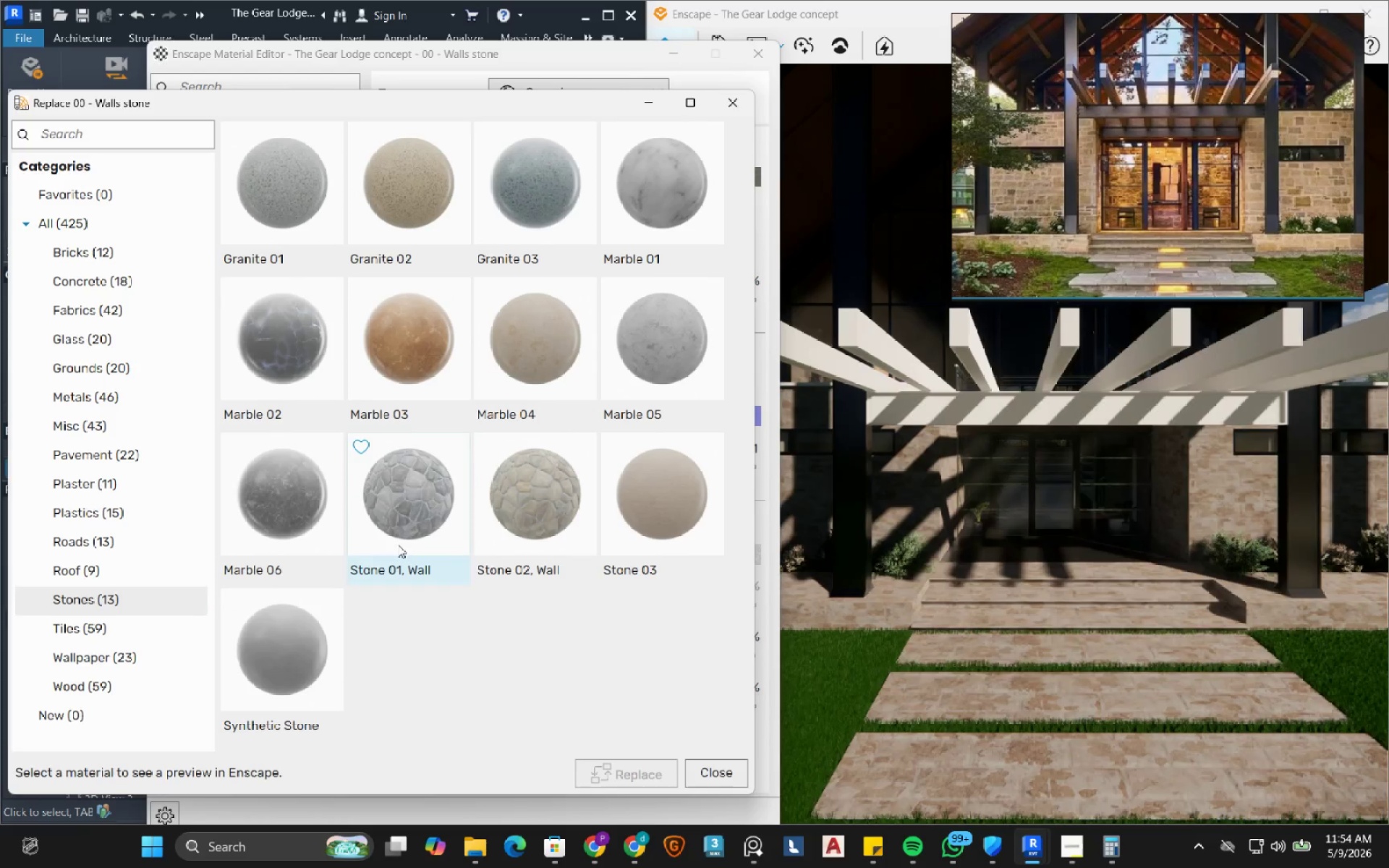 
left_click([543, 492])
 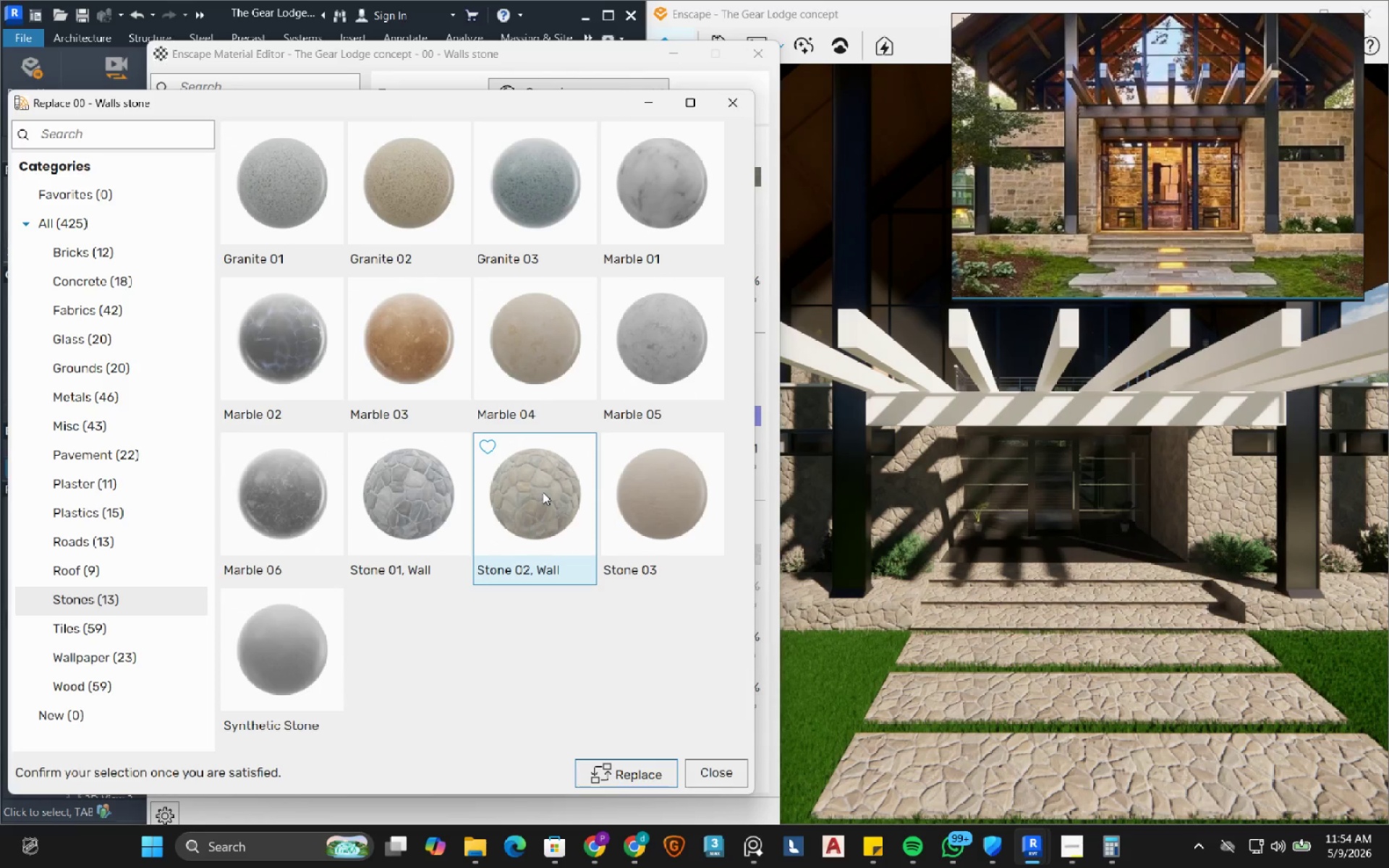 
wait(7.02)
 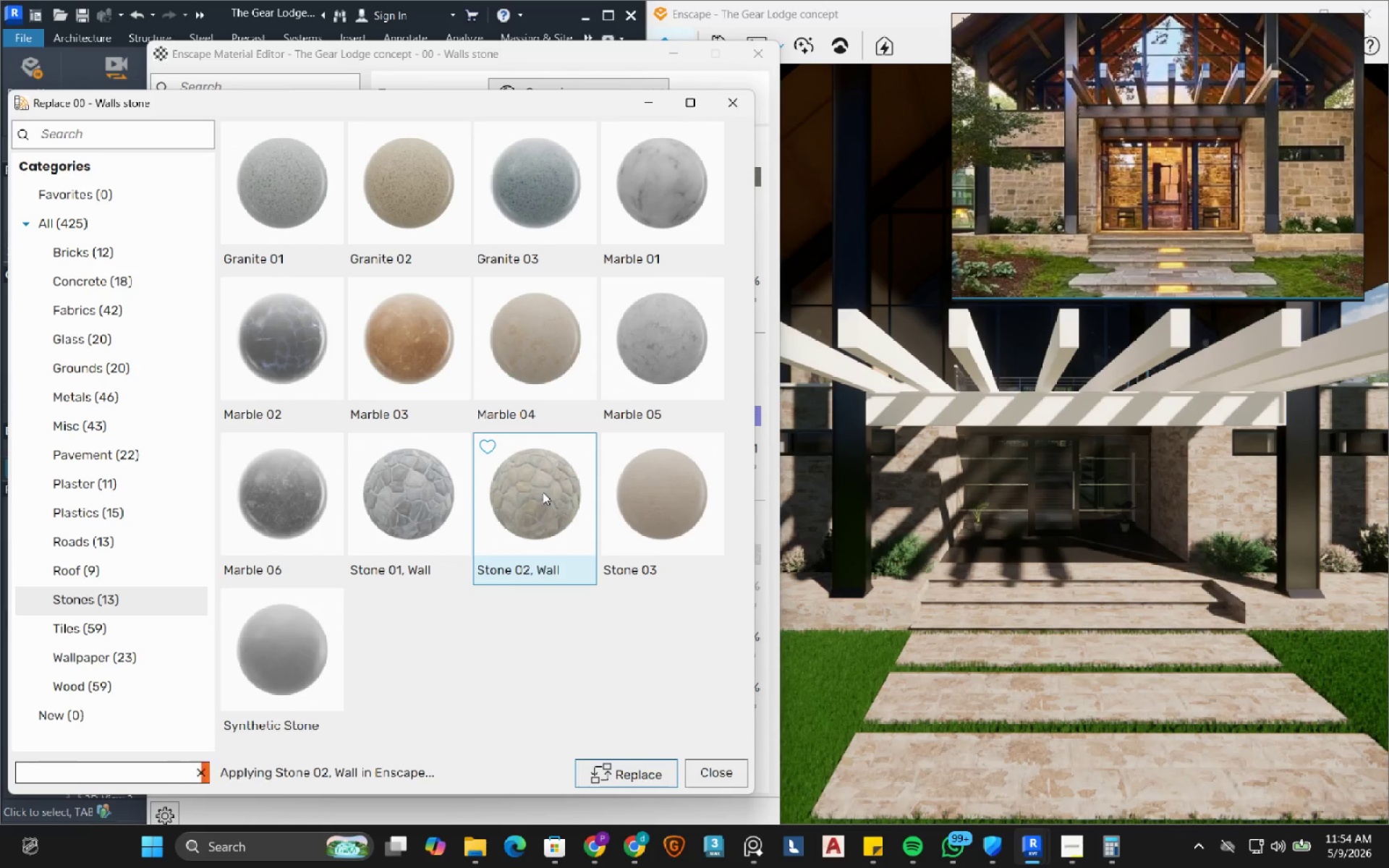 
scroll: coordinate [1011, 505], scroll_direction: down, amount: 2.0
 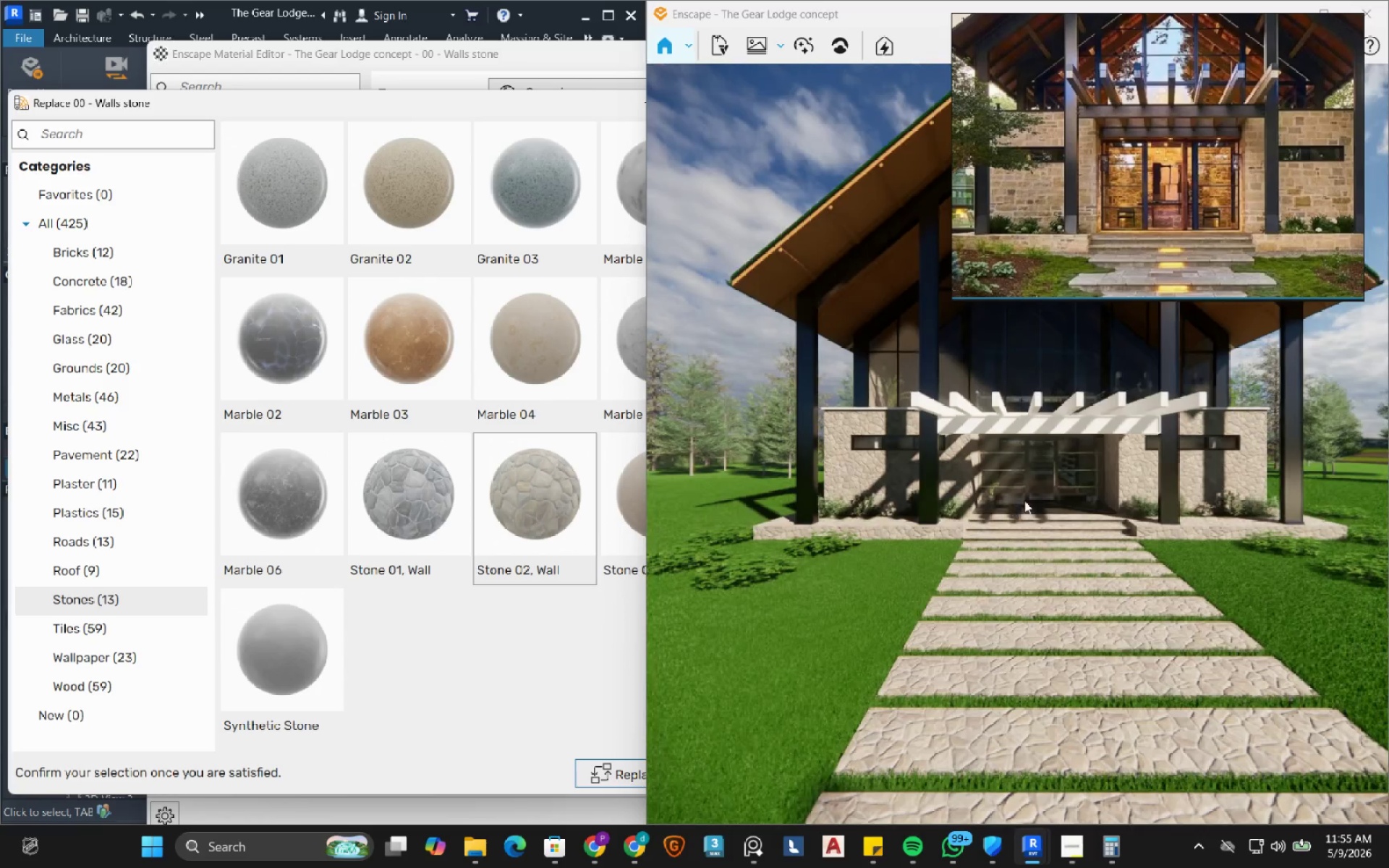 
scroll: coordinate [1168, 471], scroll_direction: up, amount: 2.0
 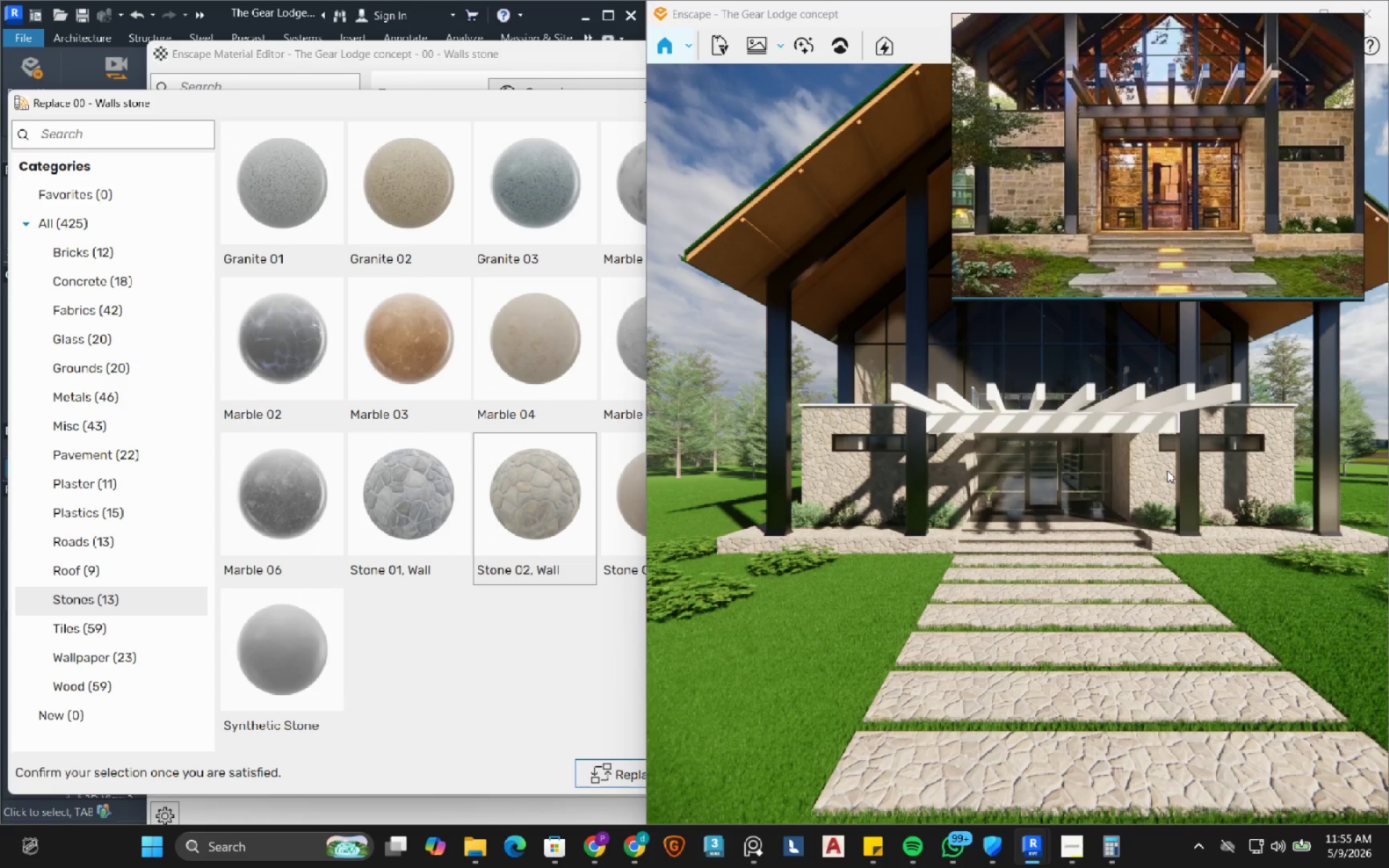 
wait(17.12)
 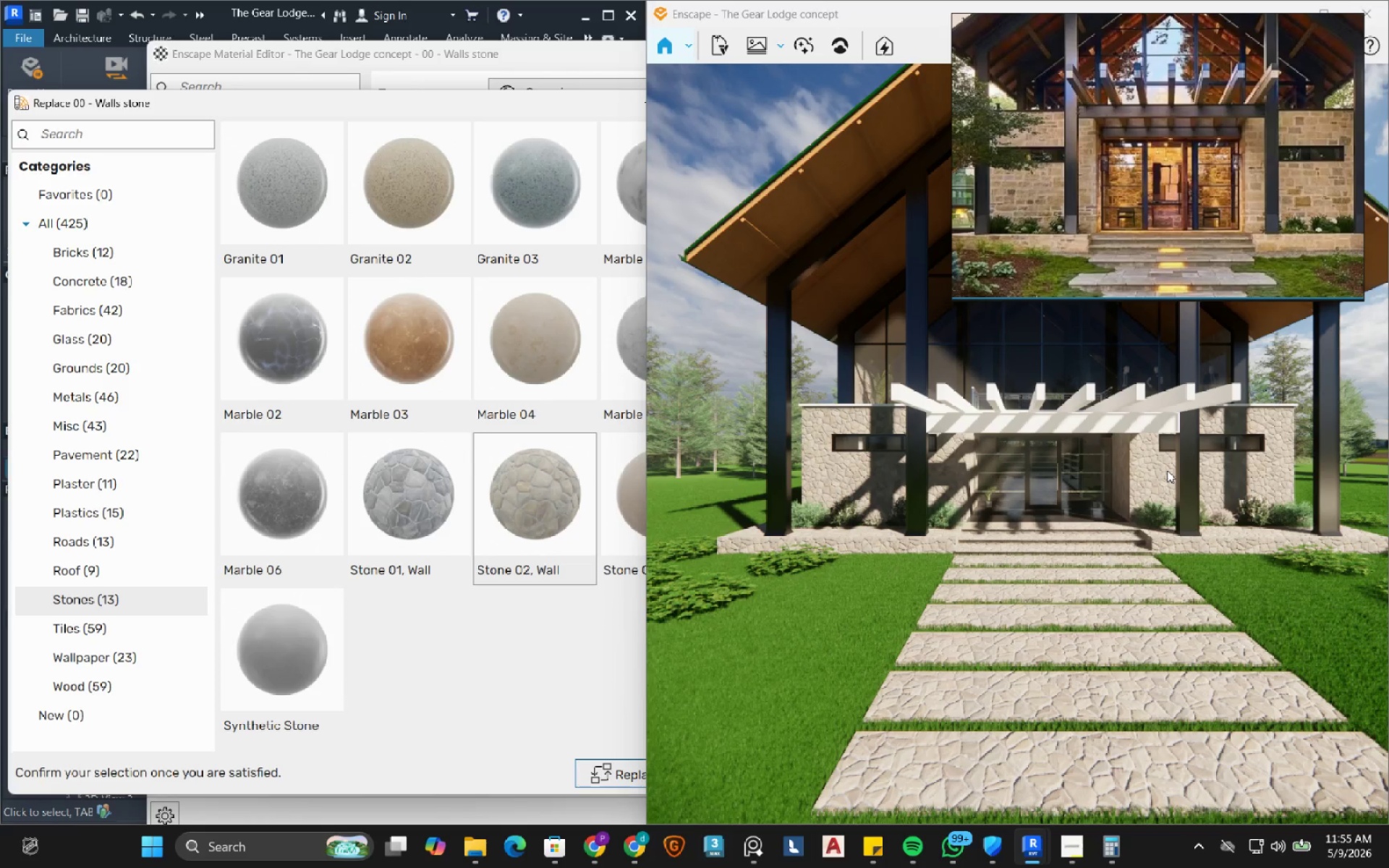 
left_click([95, 621])
 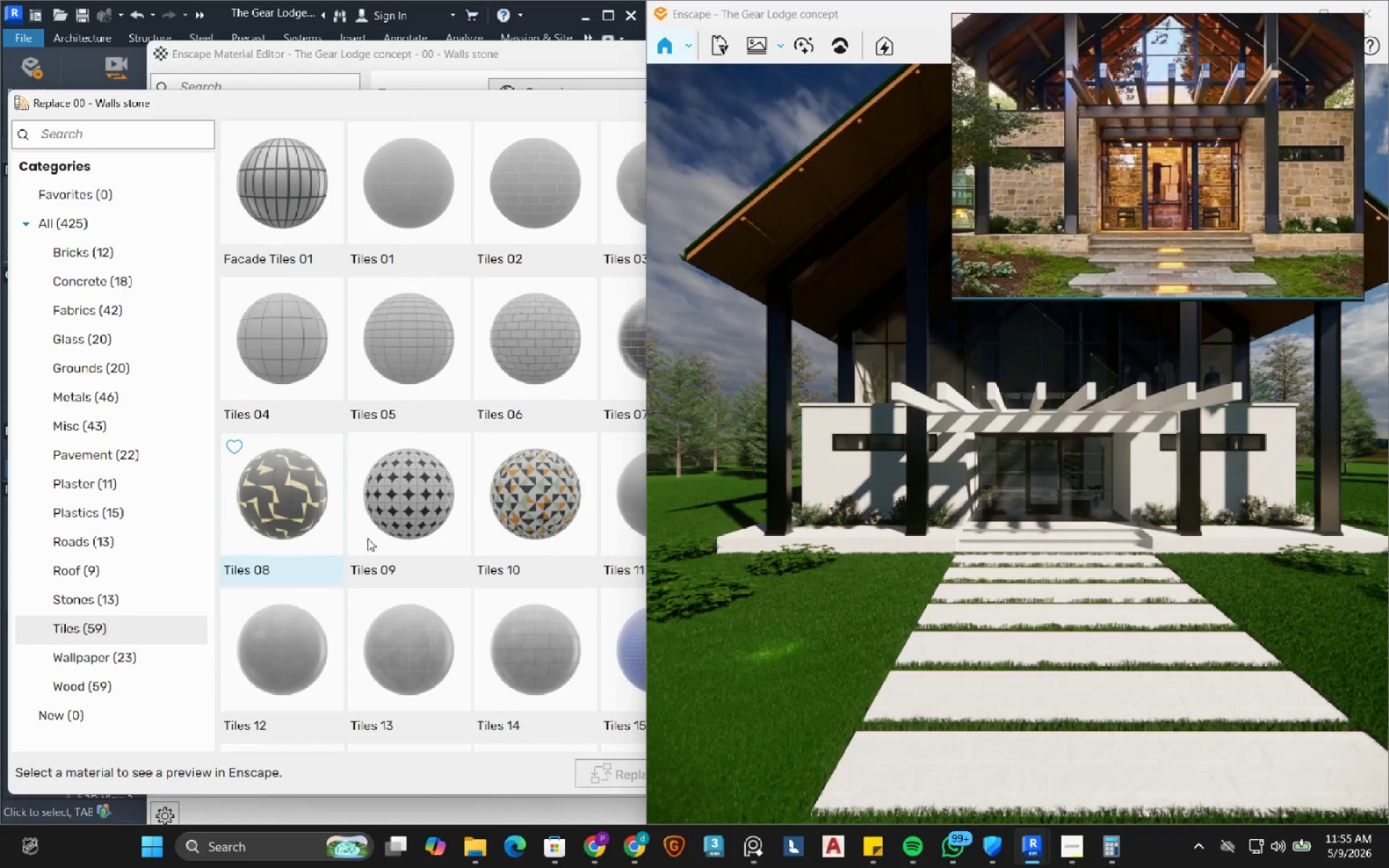 
scroll: coordinate [419, 520], scroll_direction: down, amount: 1.0
 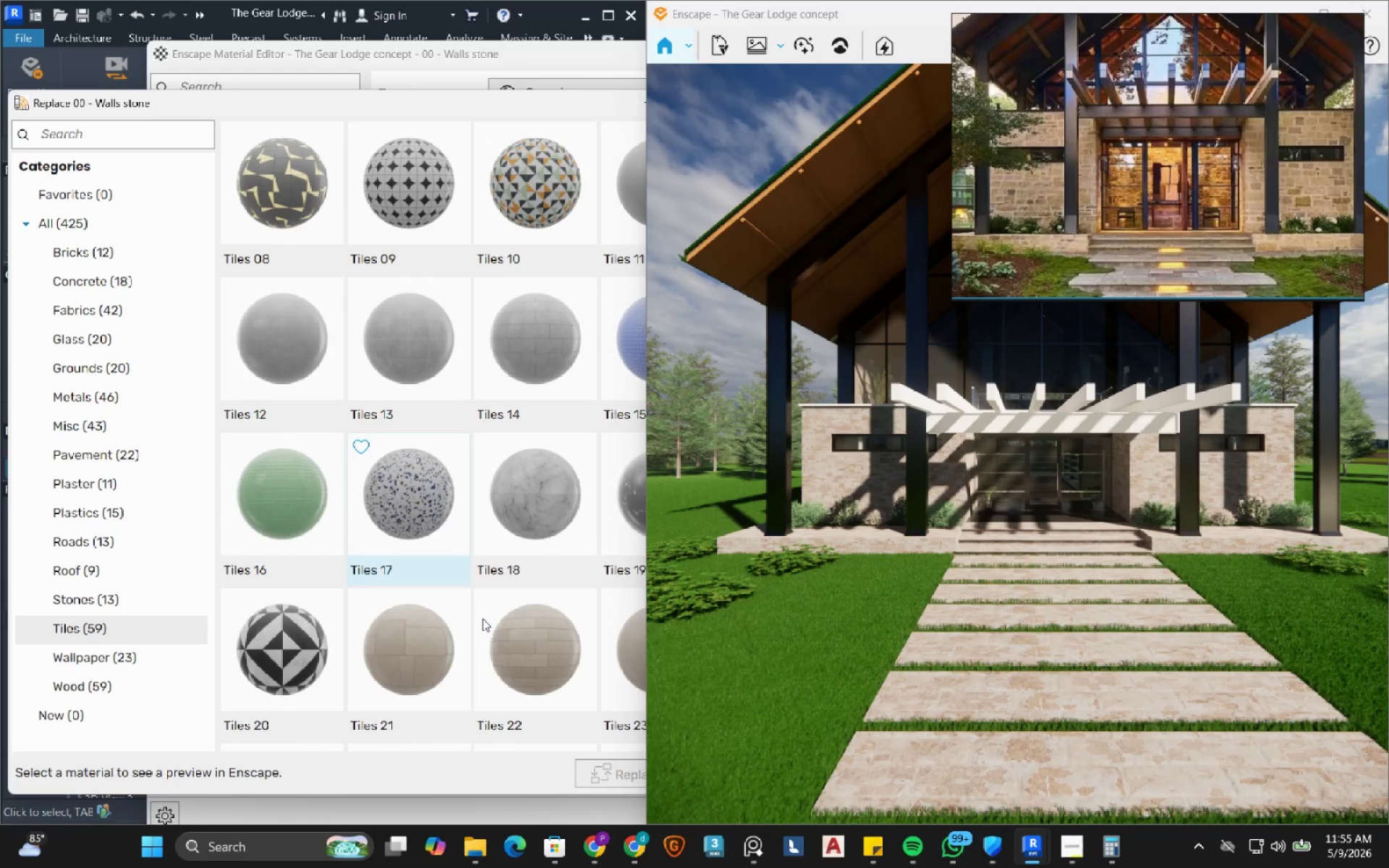 
left_click([515, 666])
 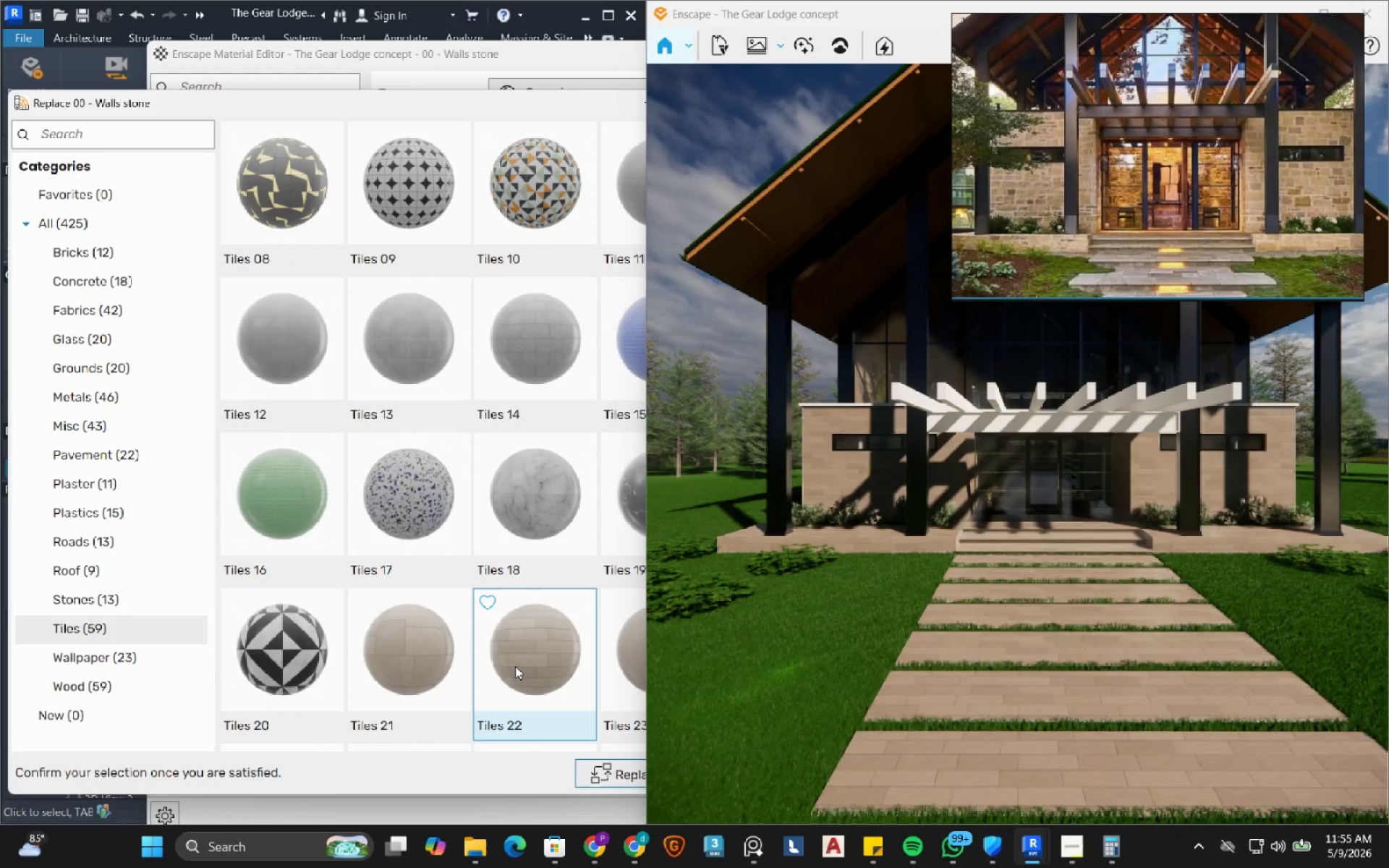 
wait(5.01)
 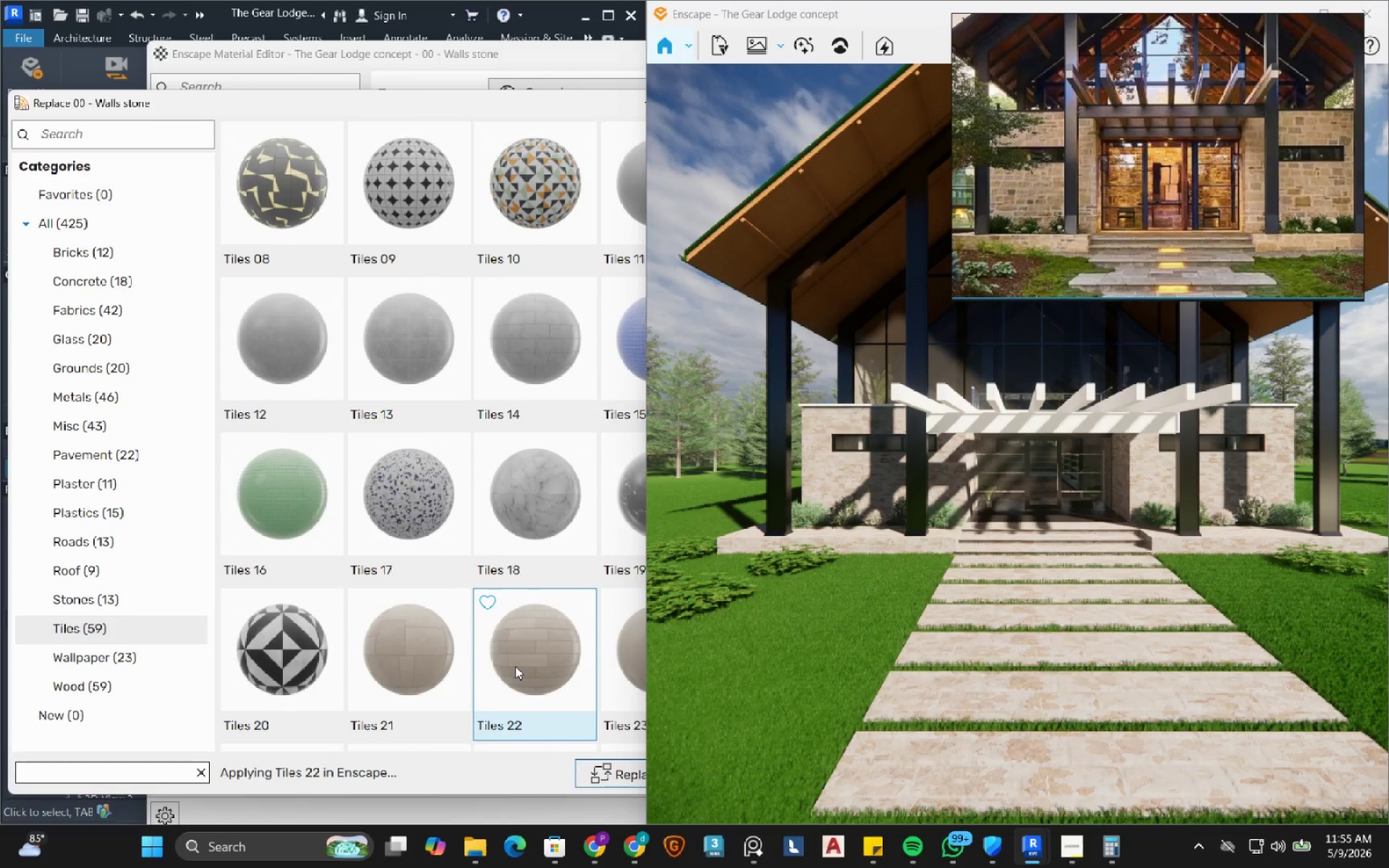 
scroll: coordinate [518, 654], scroll_direction: down, amount: 12.0
 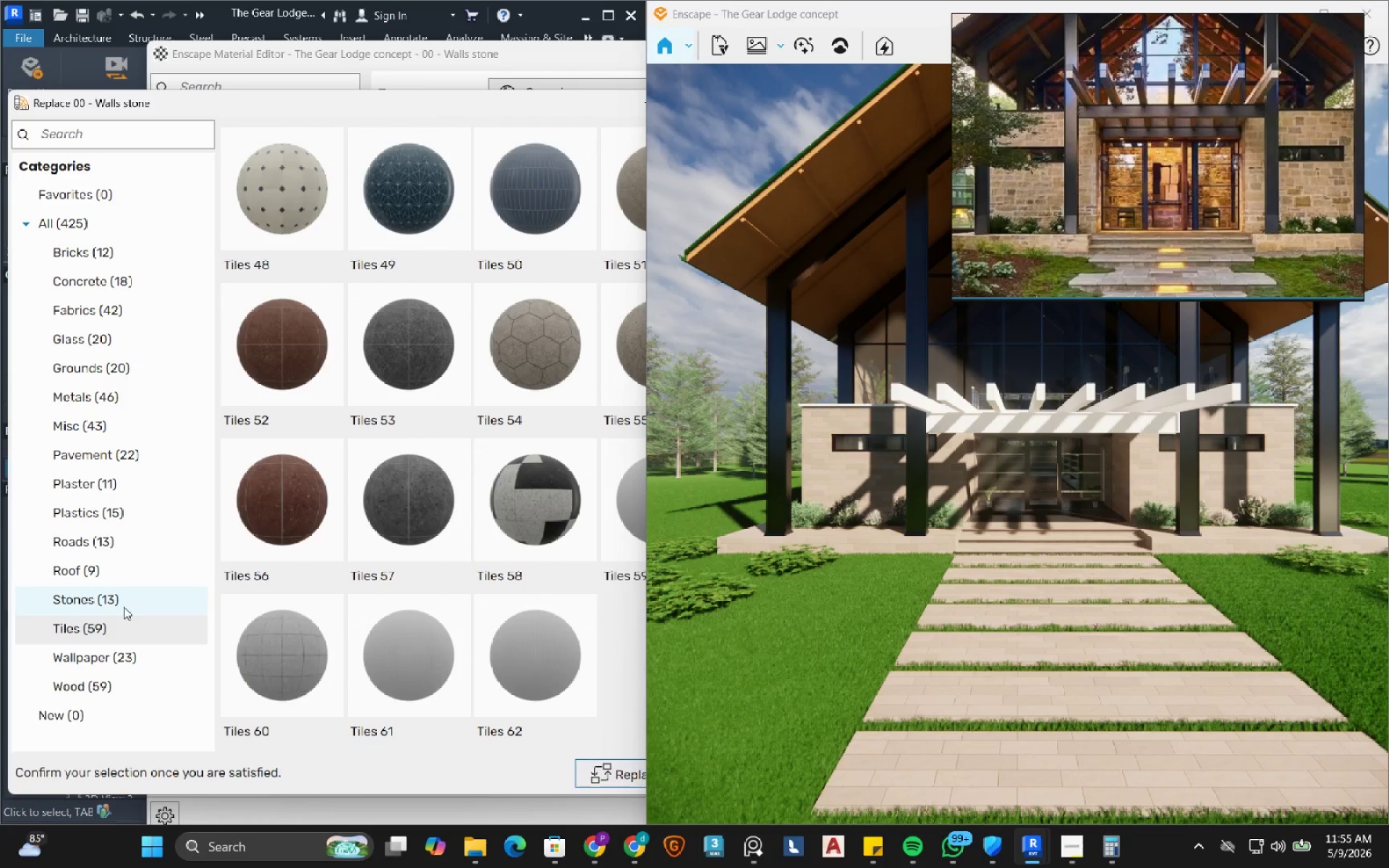 
left_click([124, 607])
 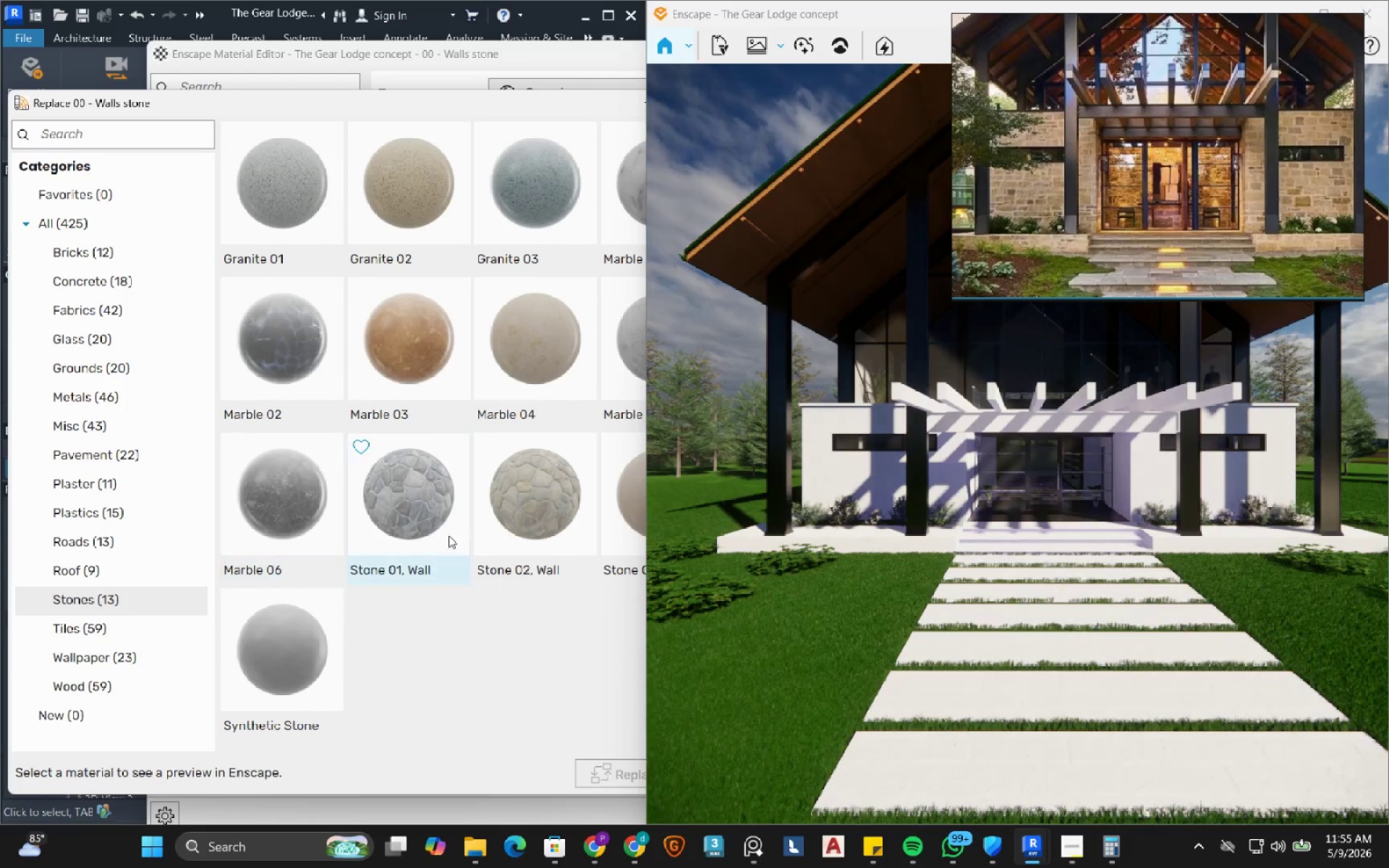 
left_click([523, 488])
 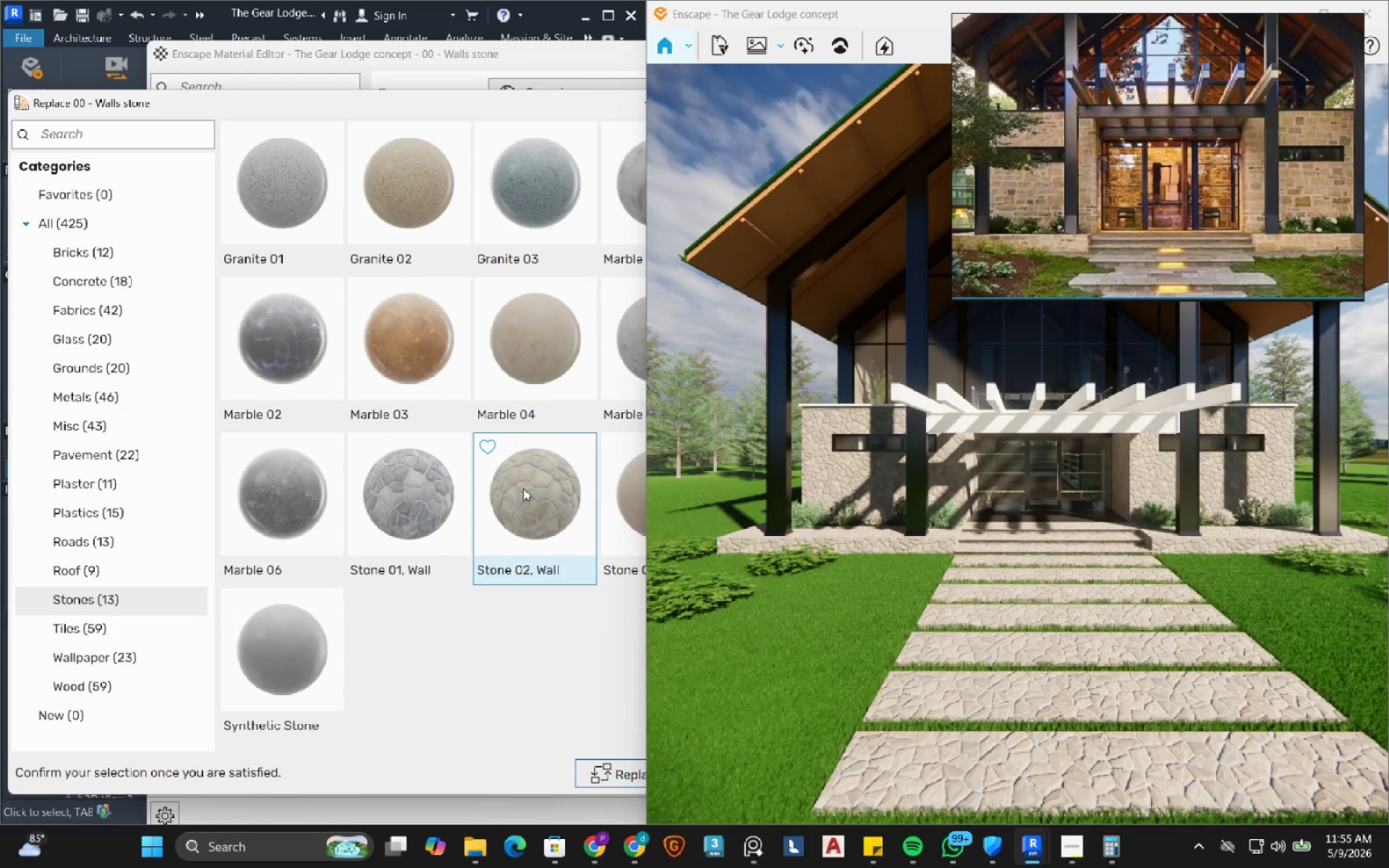 
wait(16.65)
 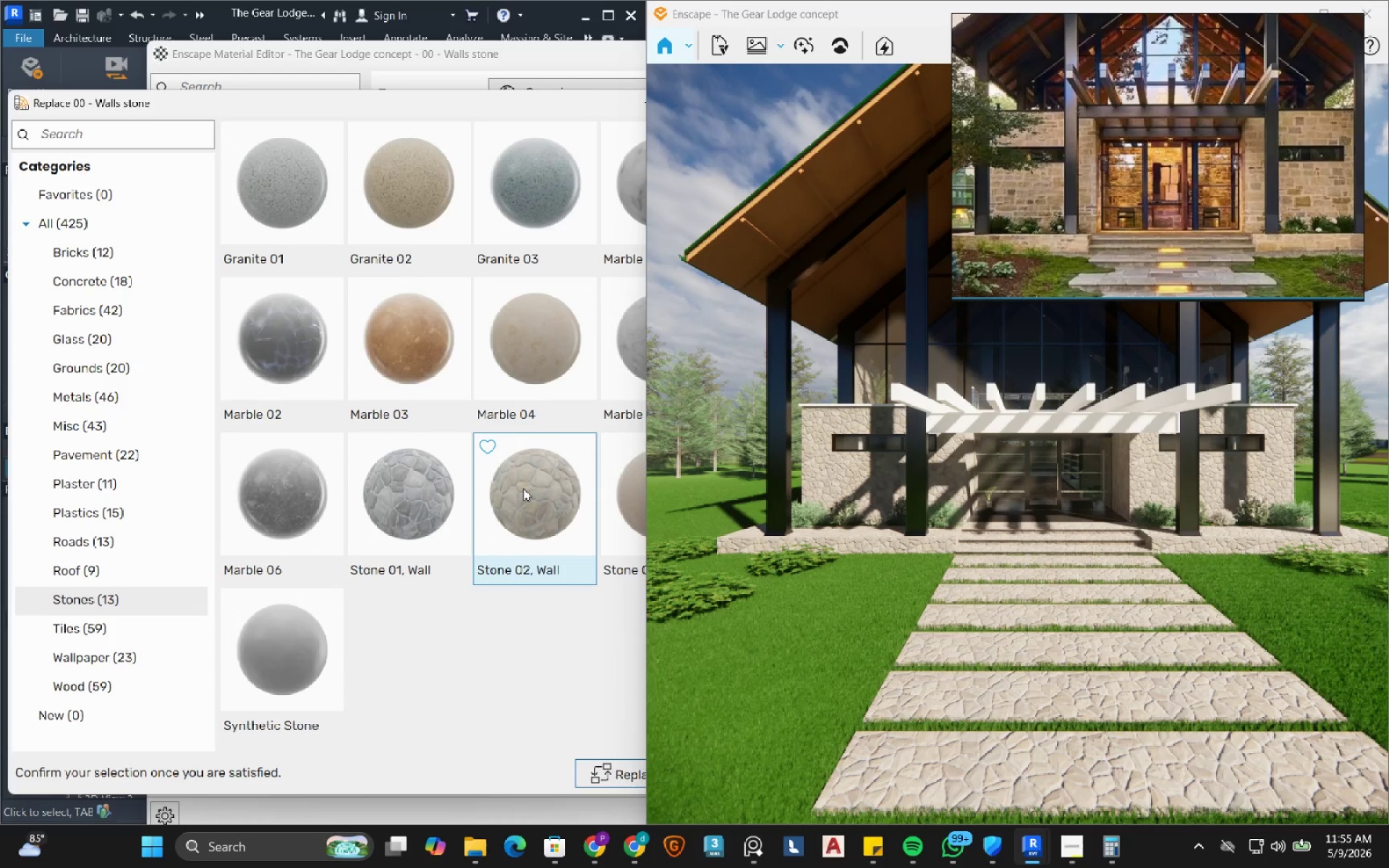 
mouse_move([501, 569])
 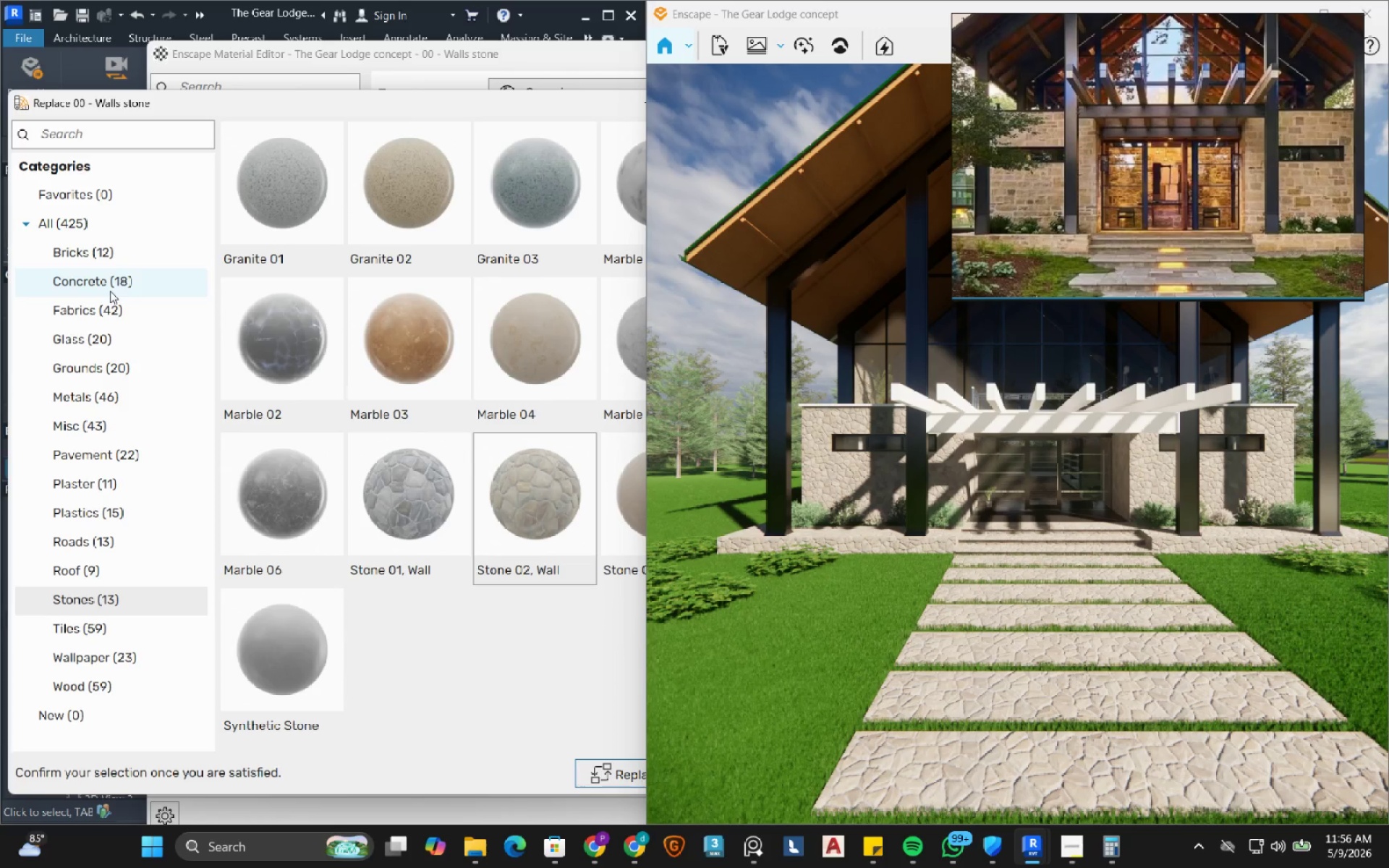 
left_click([117, 256])
 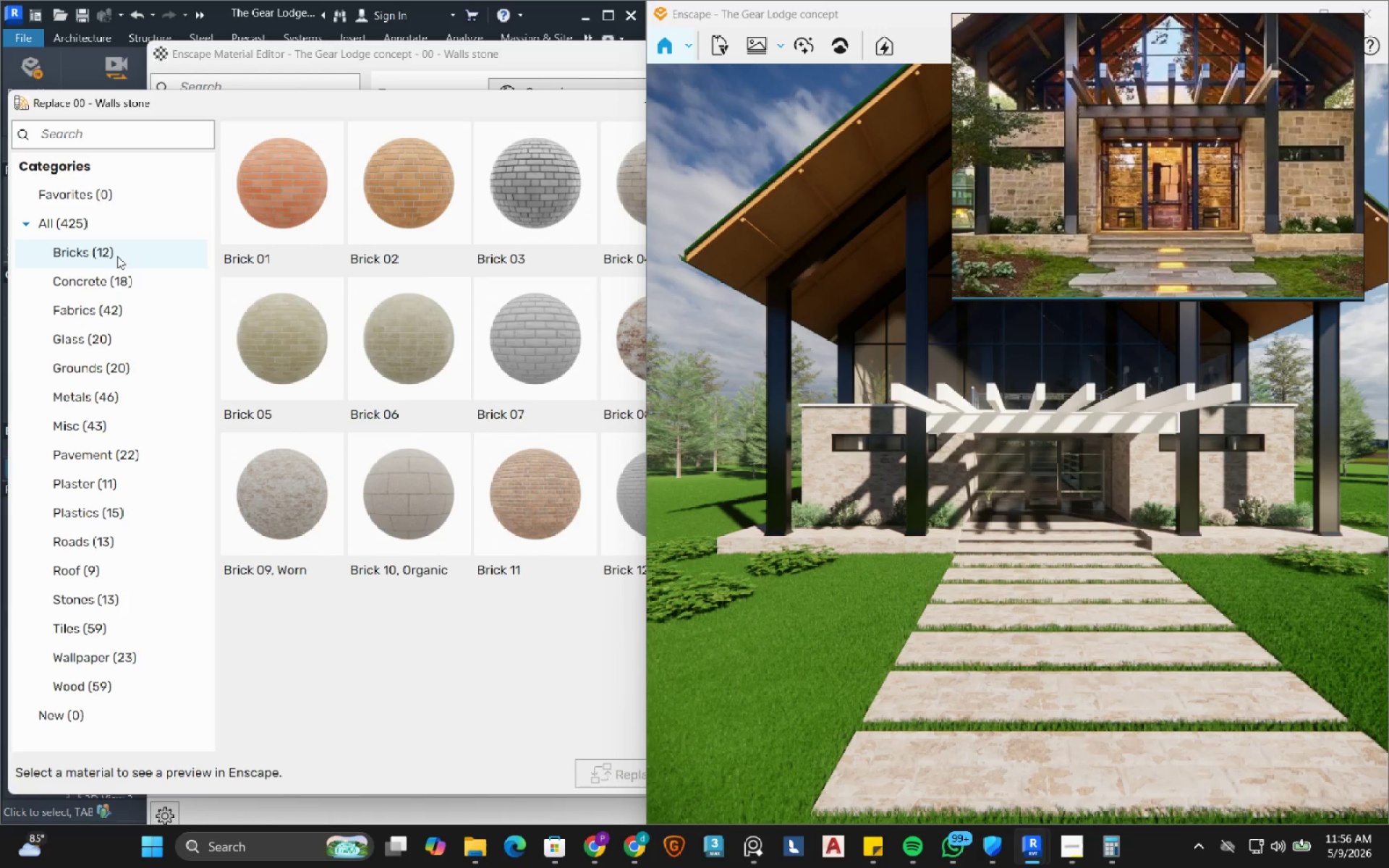 
wait(11.47)
 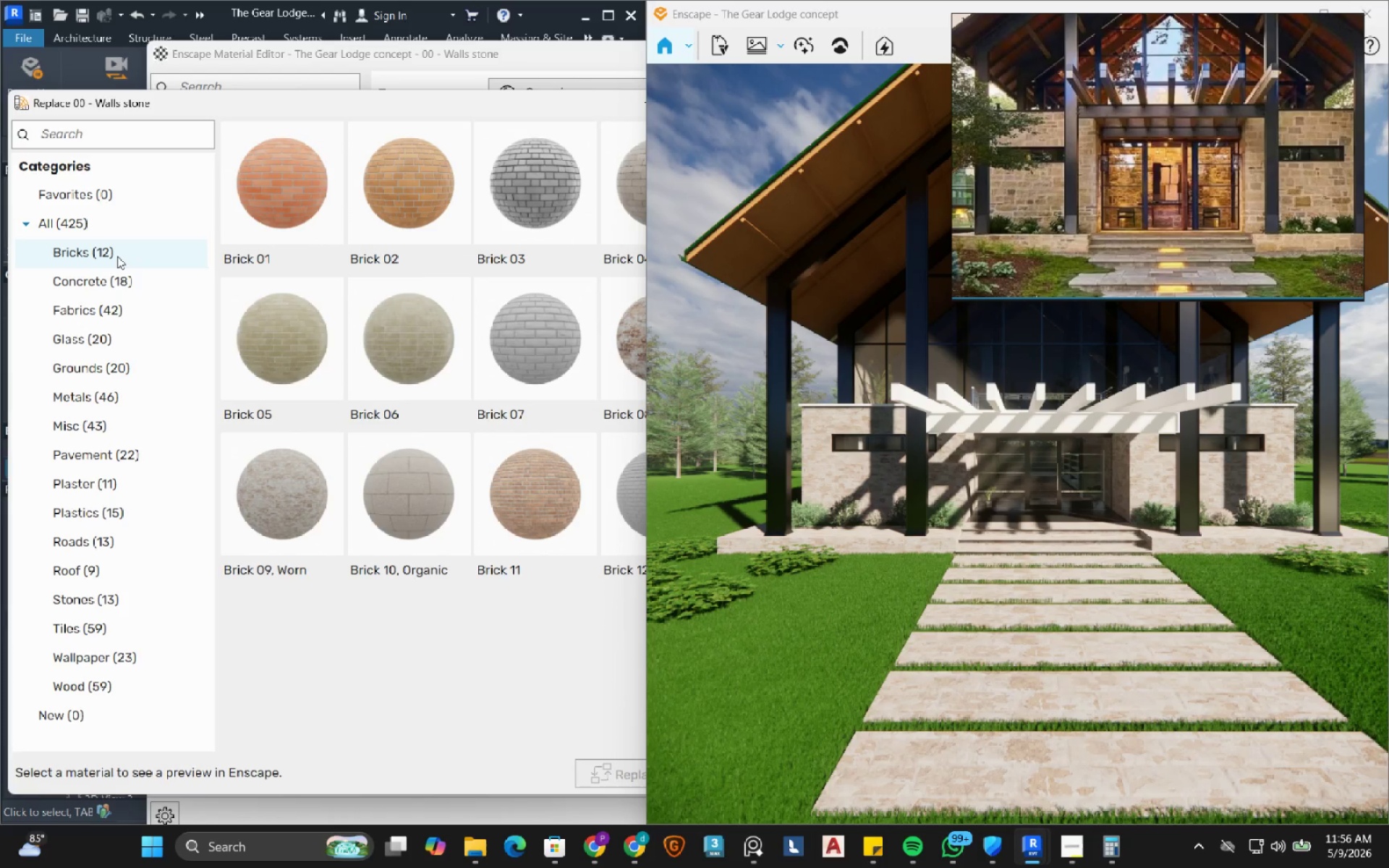 
left_click_drag(start_coordinate=[517, 103], to_coordinate=[475, 120])
 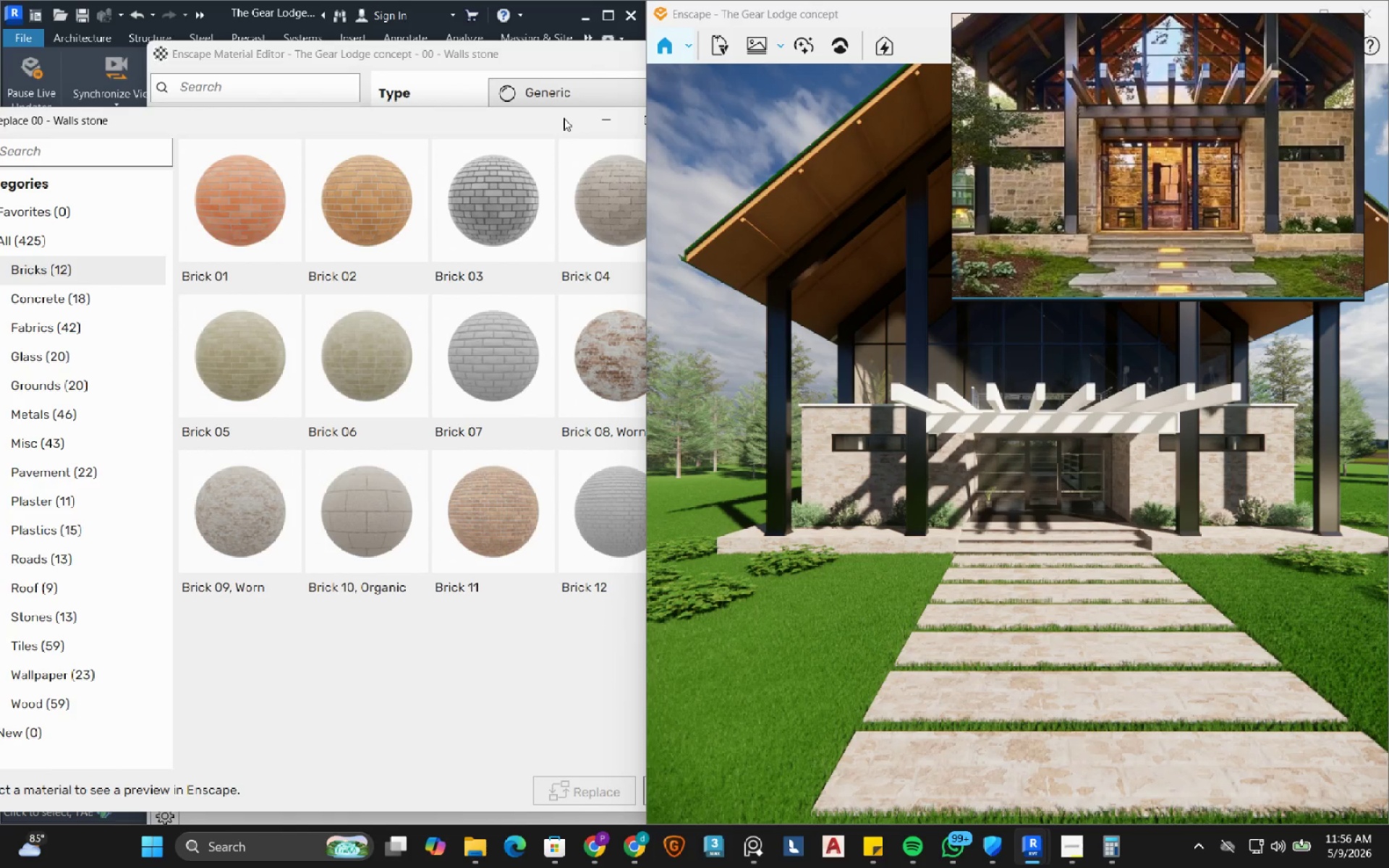 
left_click_drag(start_coordinate=[563, 117], to_coordinate=[485, 119])
 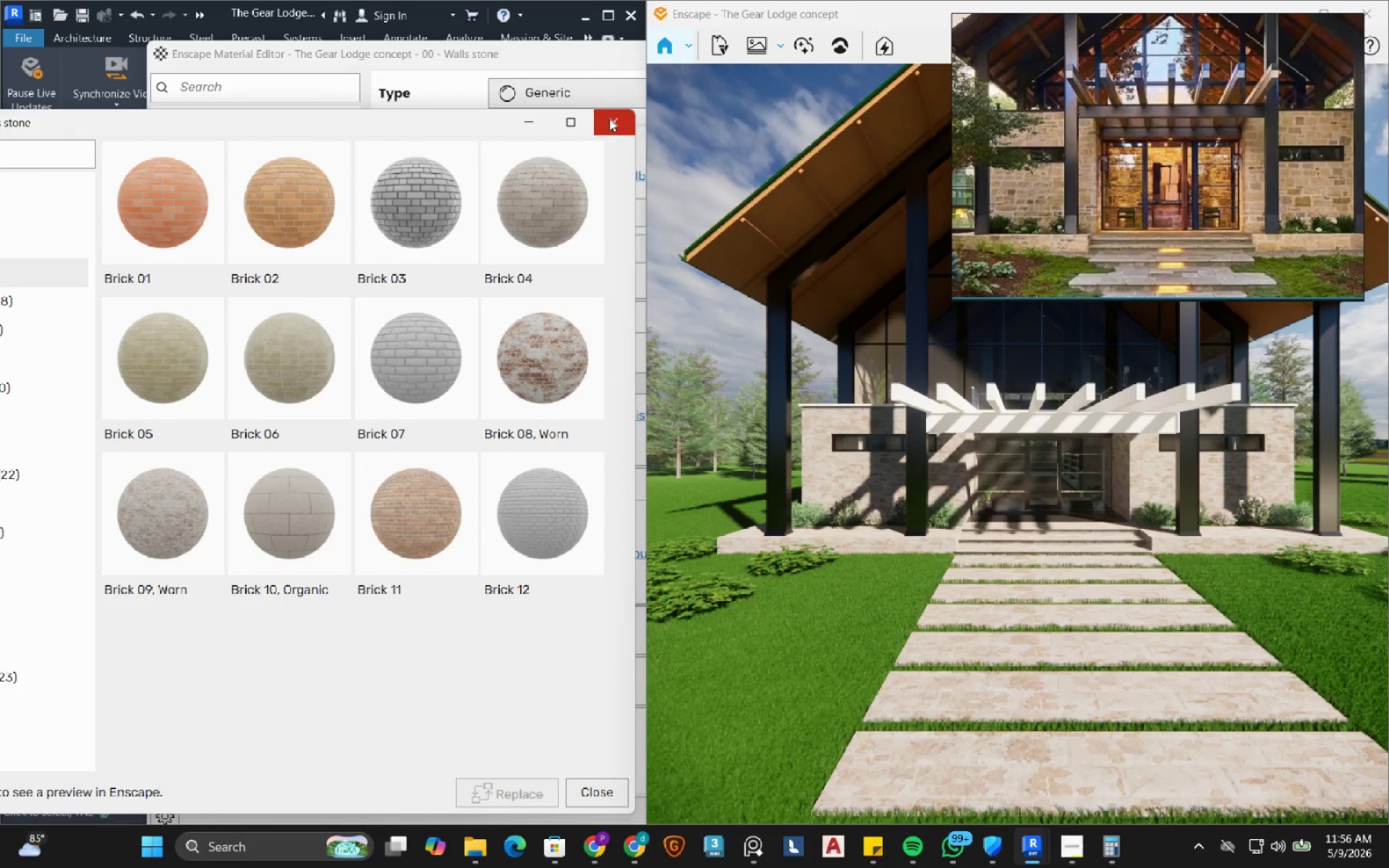 
left_click([609, 119])
 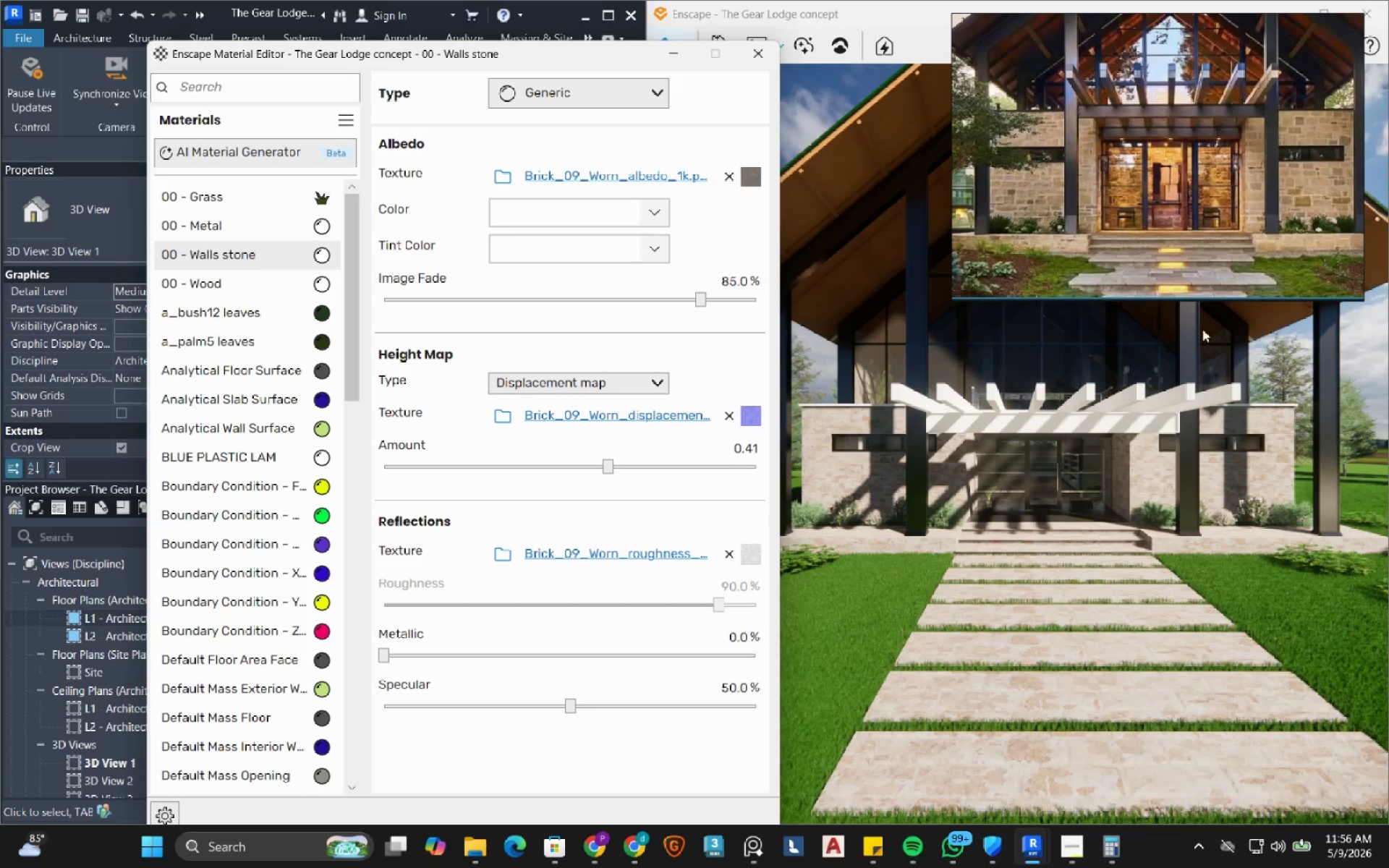 
wait(10.78)
 